 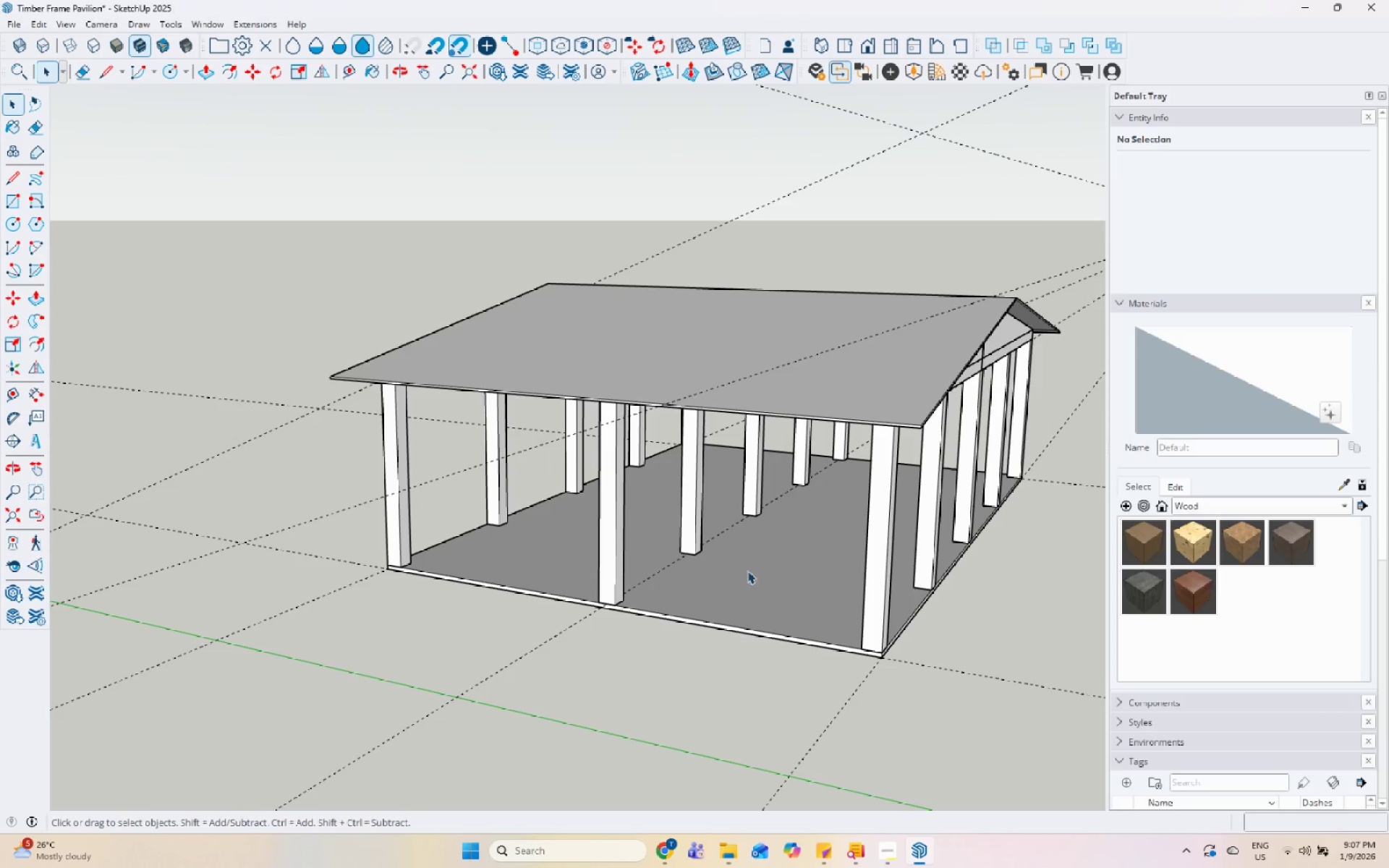 
scroll: coordinate [151, 512], scroll_direction: up, amount: 3.0
 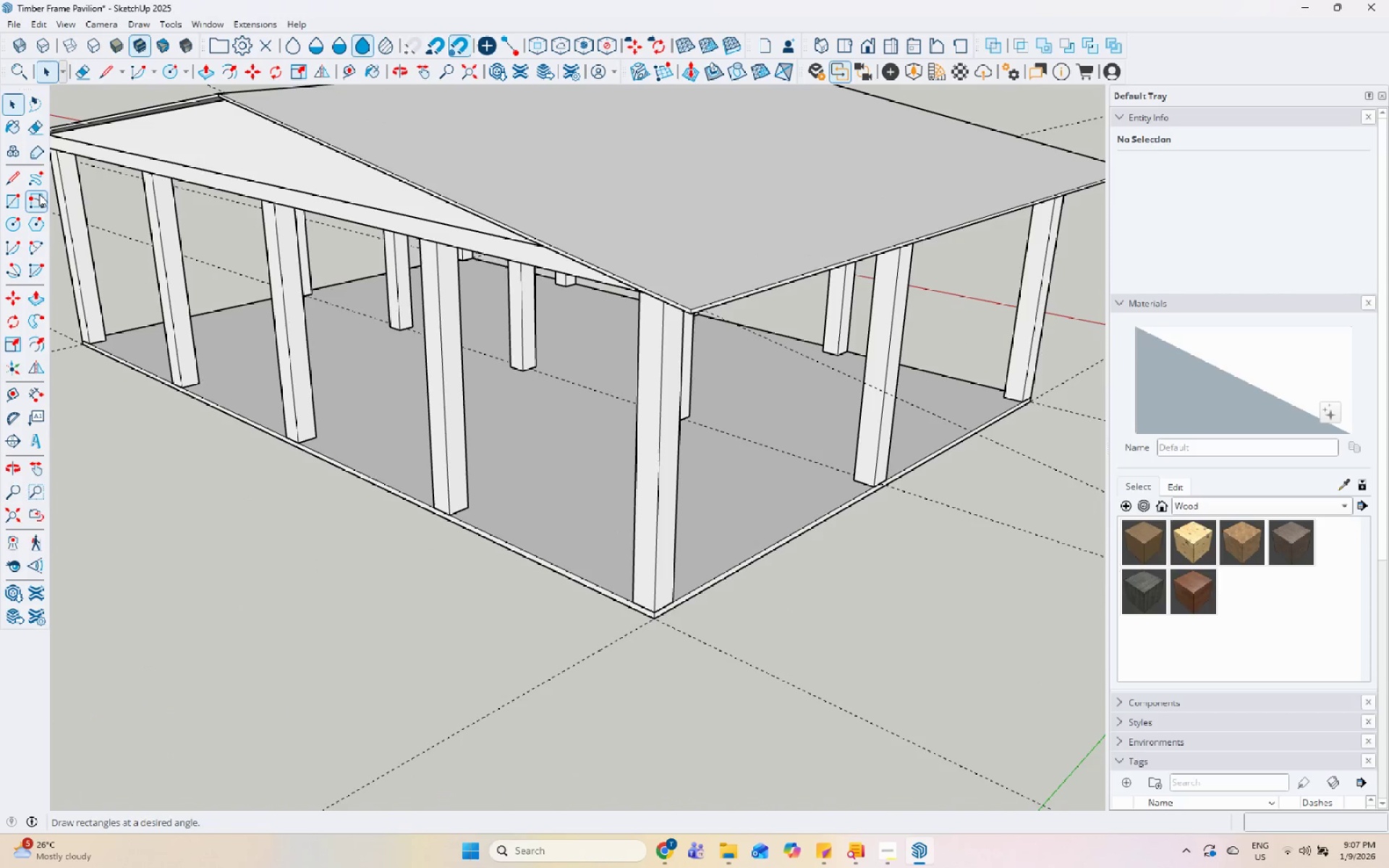 
left_click([24, 197])
 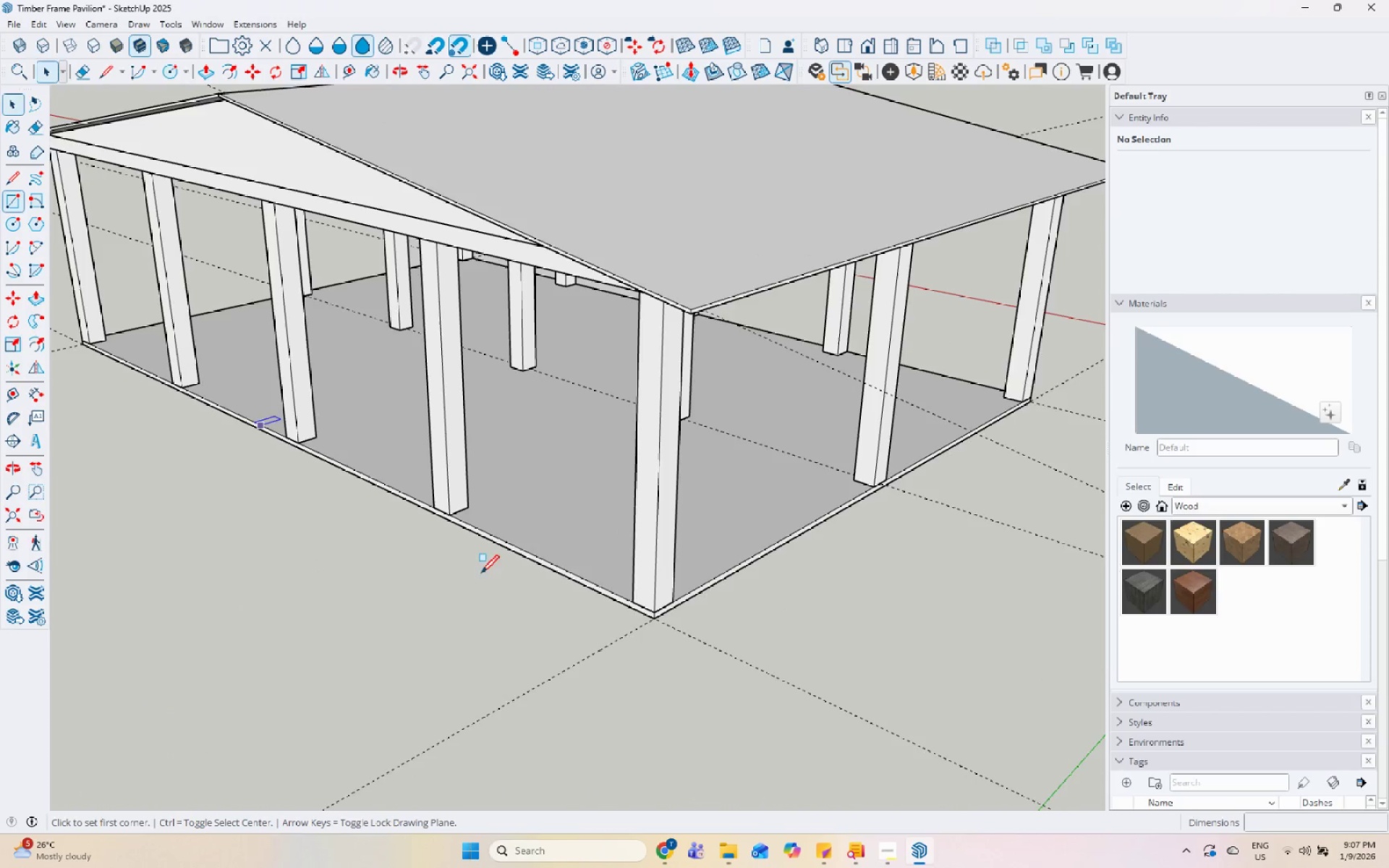 
scroll: coordinate [666, 626], scroll_direction: up, amount: 10.0
 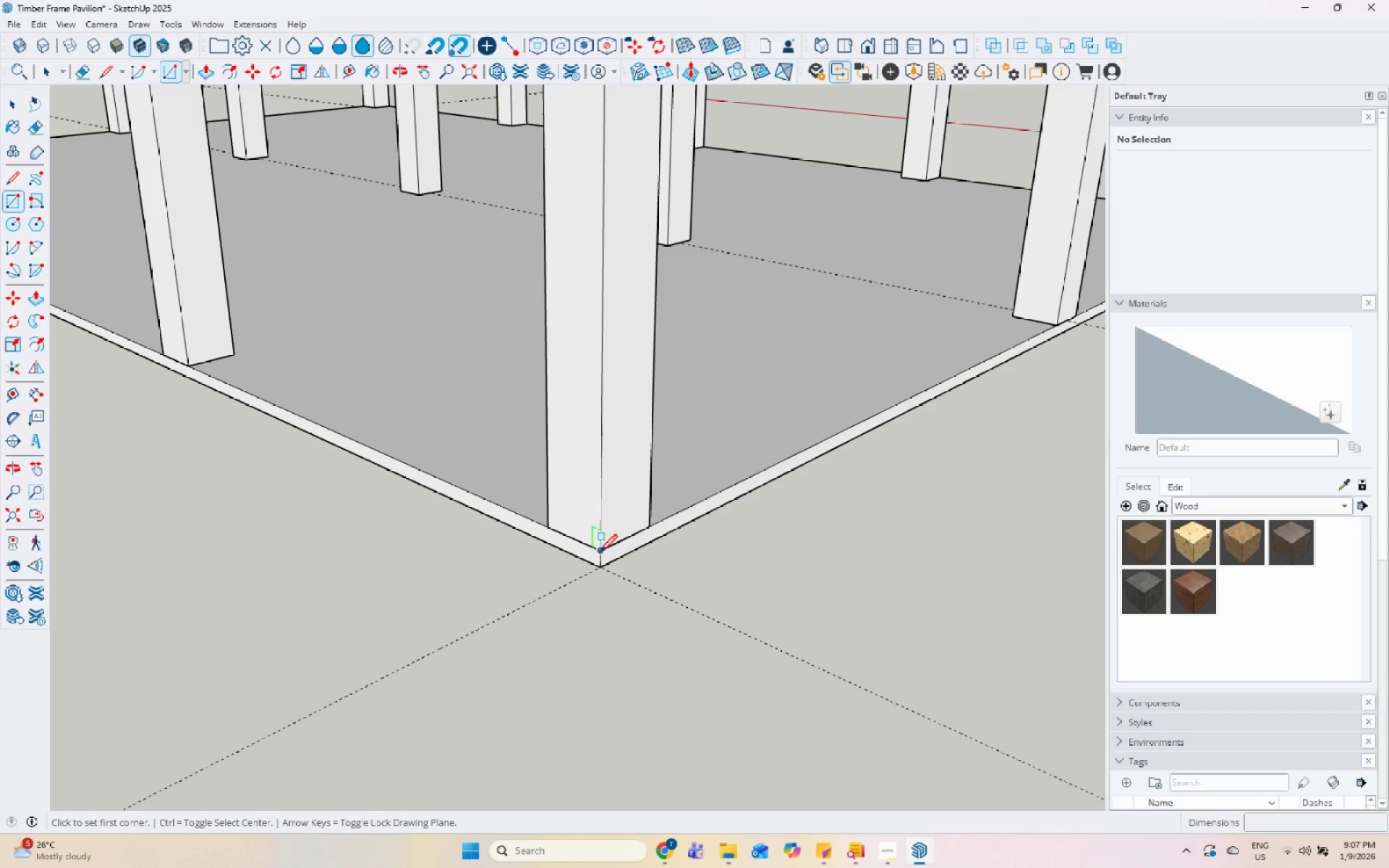 
key(Space)
 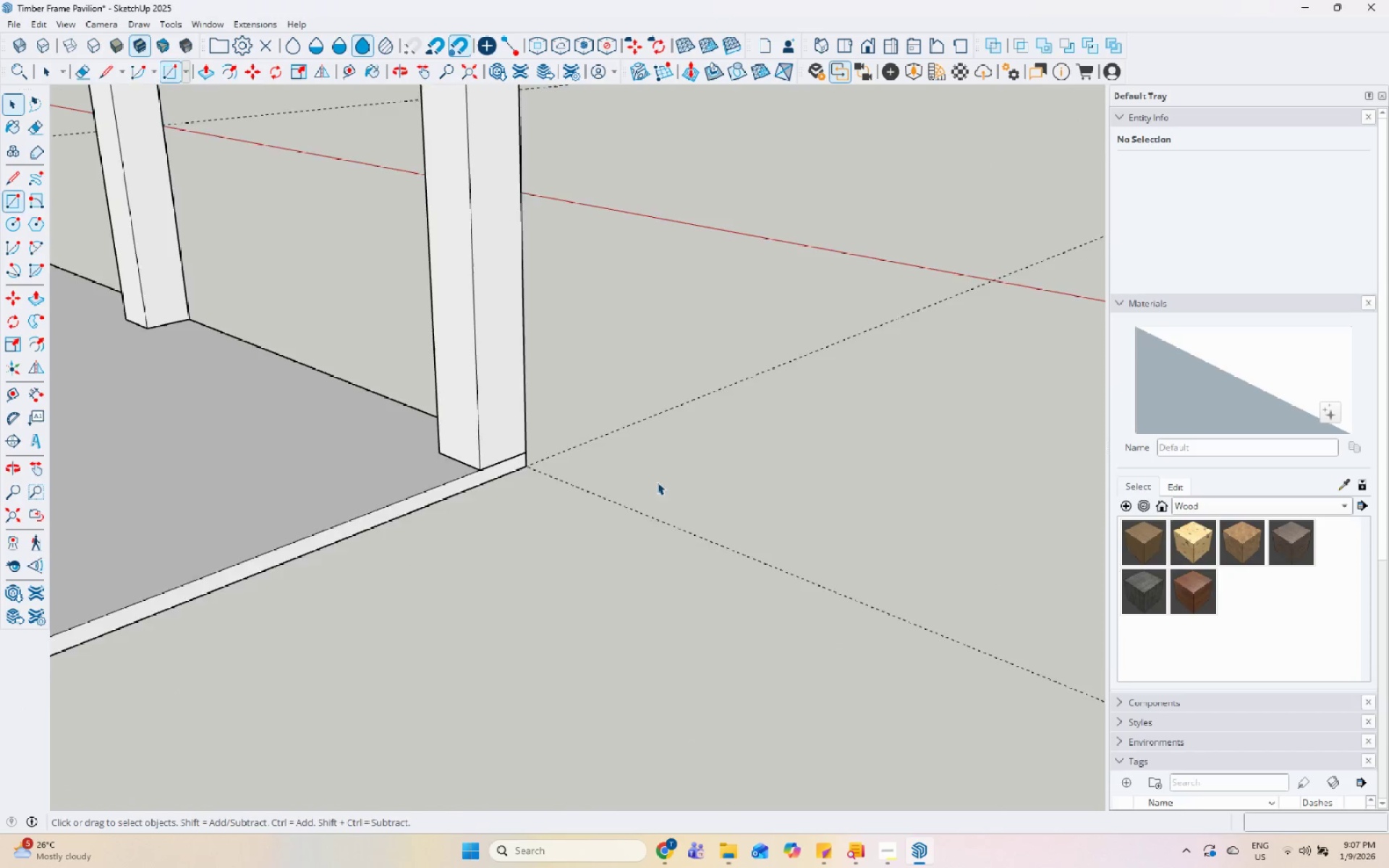 
scroll: coordinate [298, 500], scroll_direction: down, amount: 44.0
 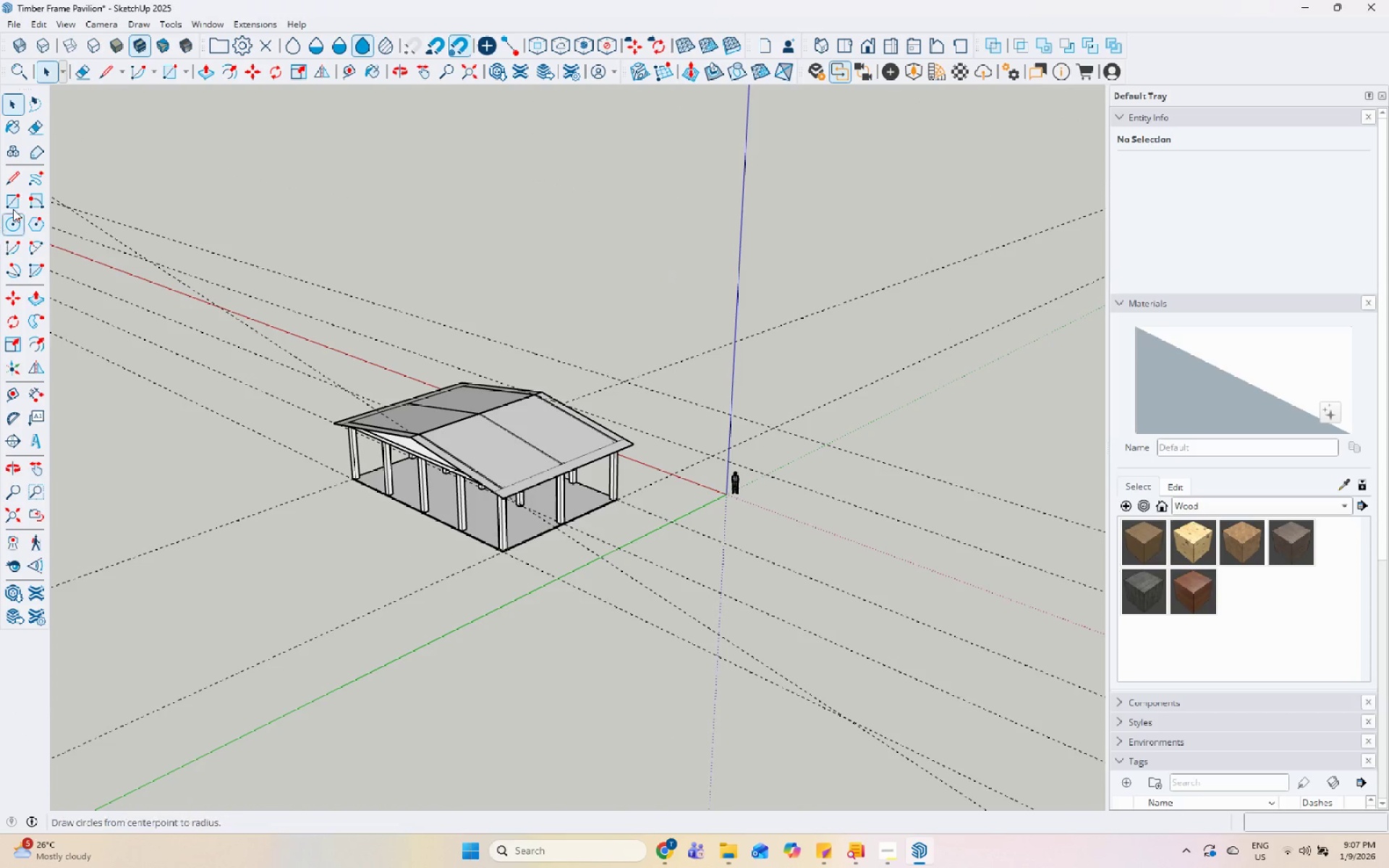 
left_click_drag(start_coordinate=[11, 179], to_coordinate=[17, 178])
 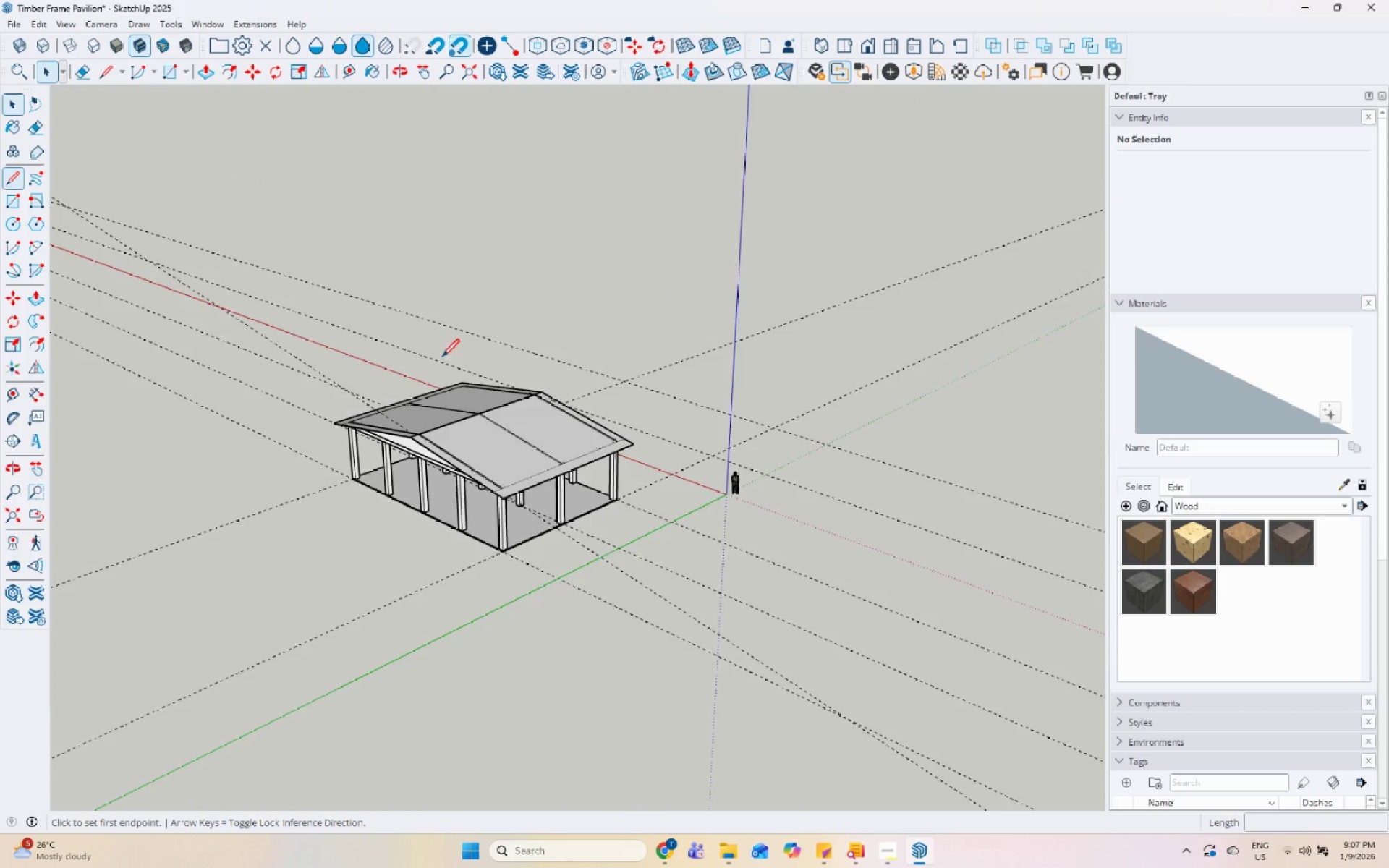 
scroll: coordinate [485, 603], scroll_direction: up, amount: 27.0
 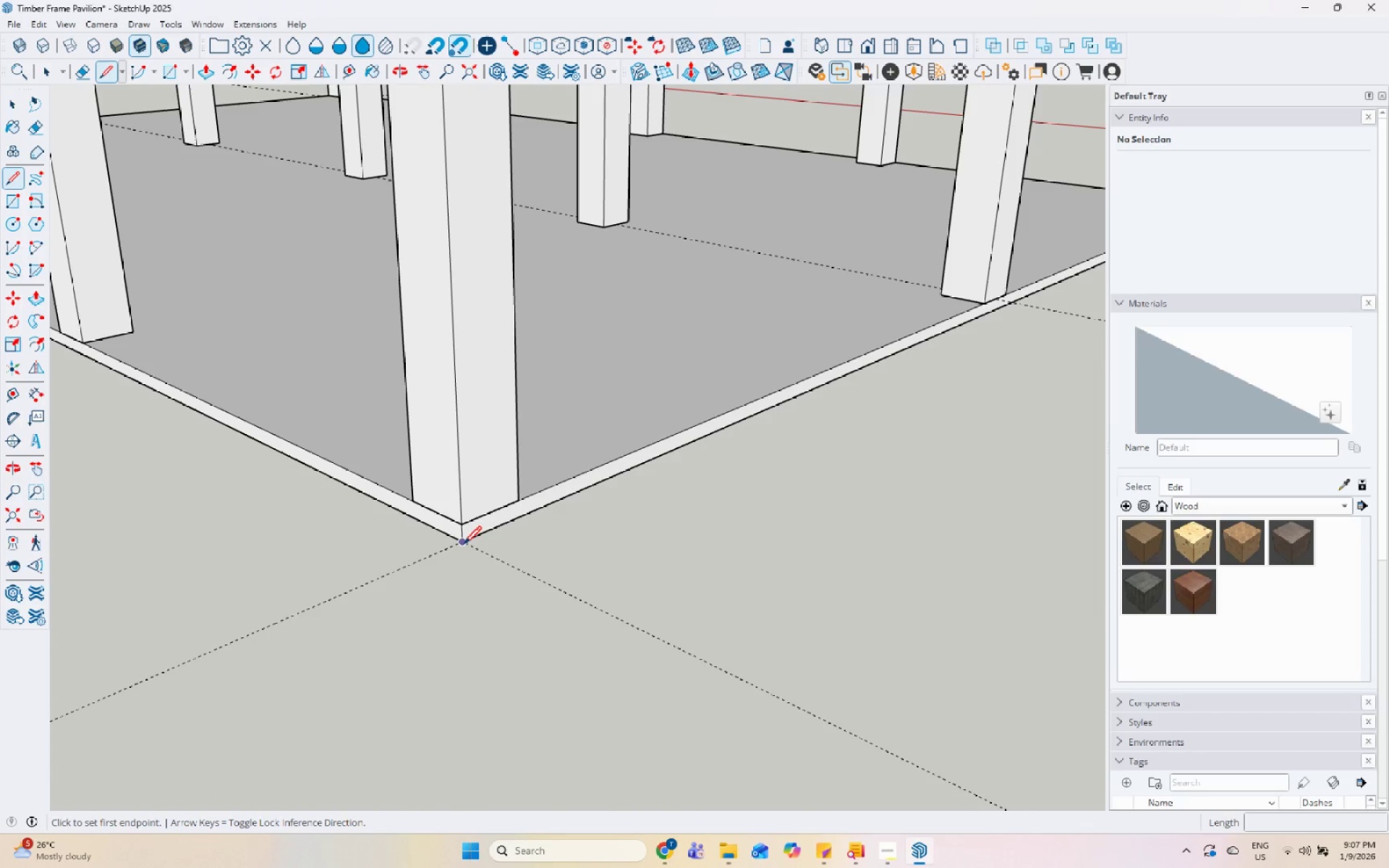 
left_click([463, 543])
 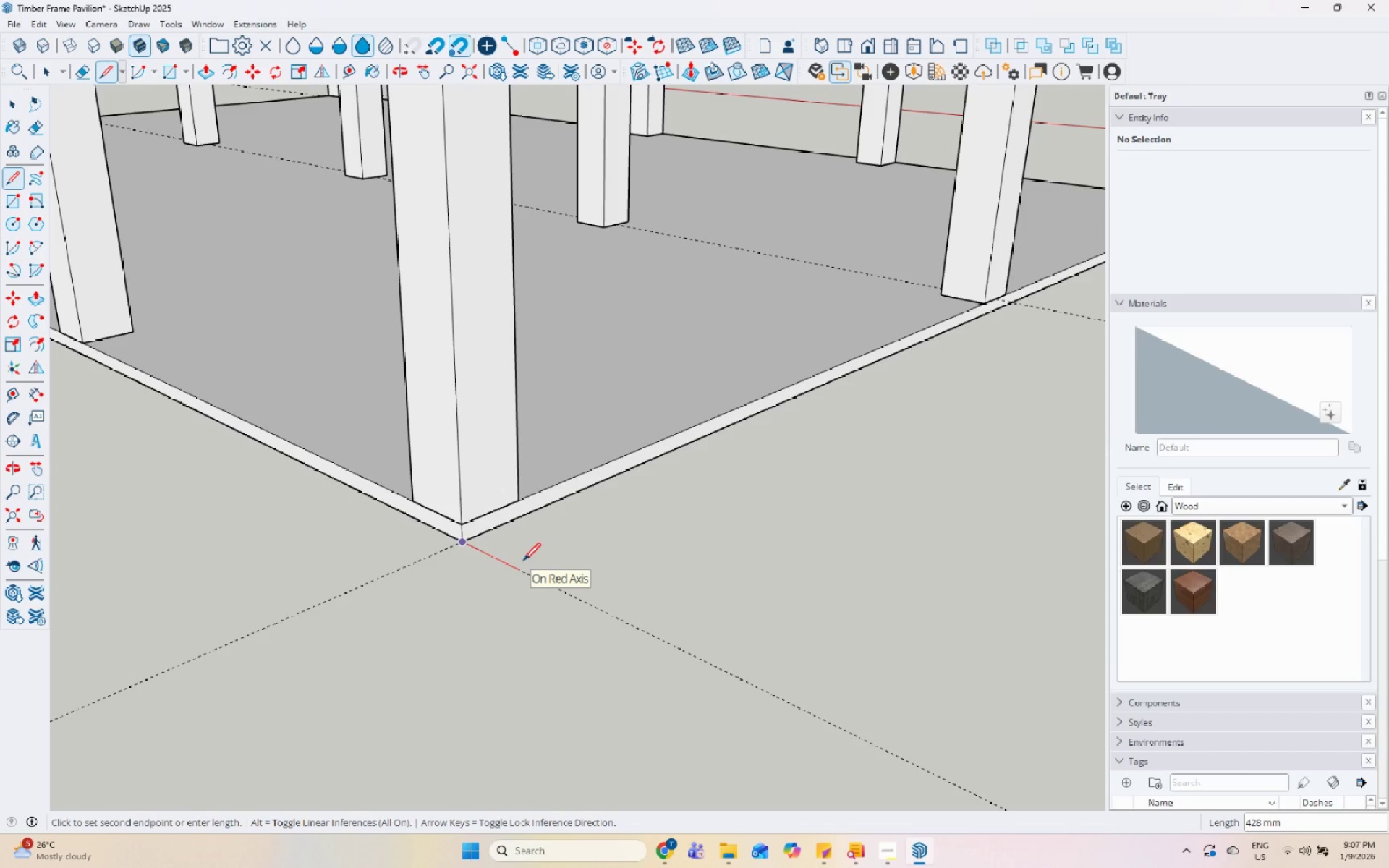 
key(Numpad5)
 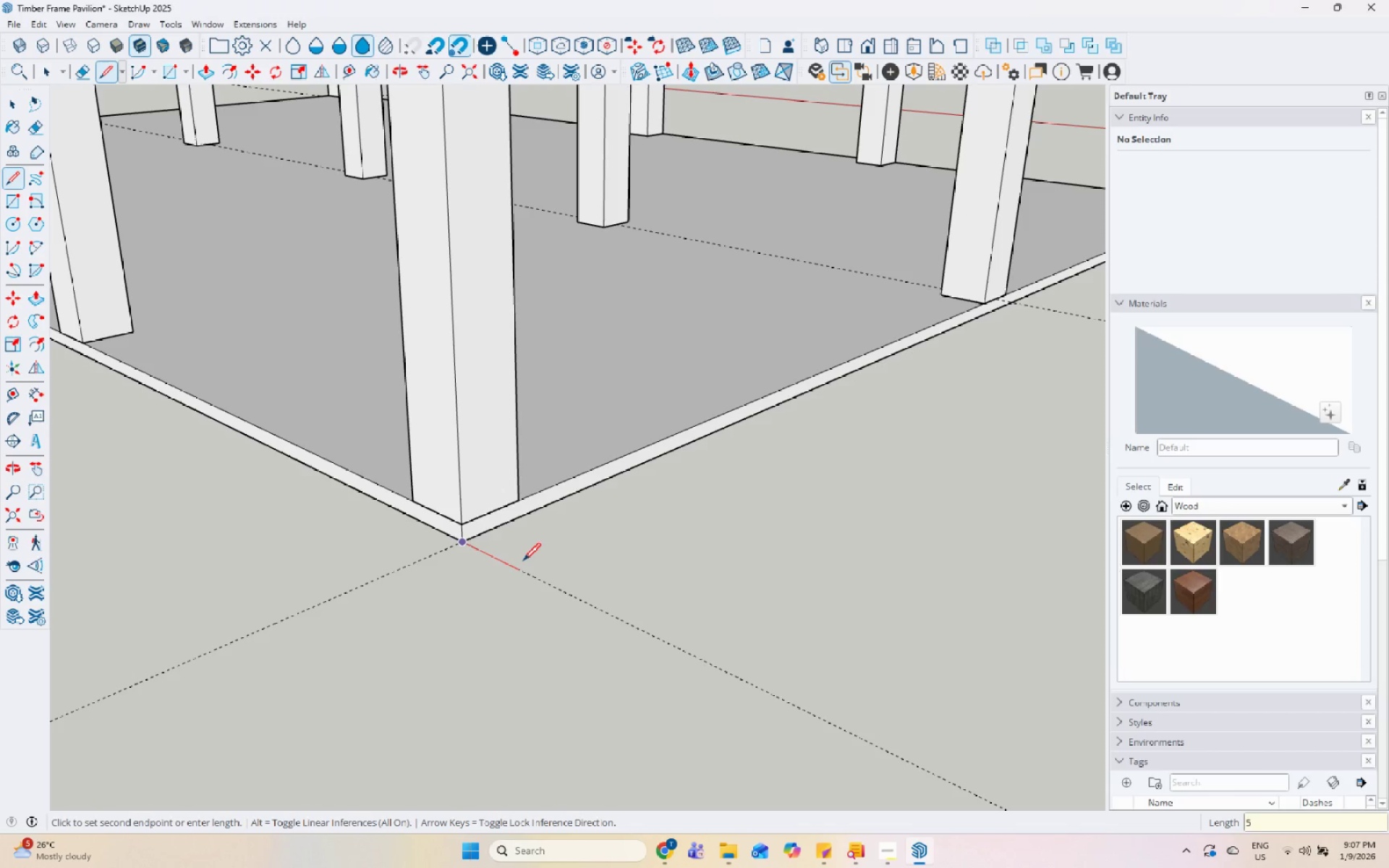 
key(Numpad0)
 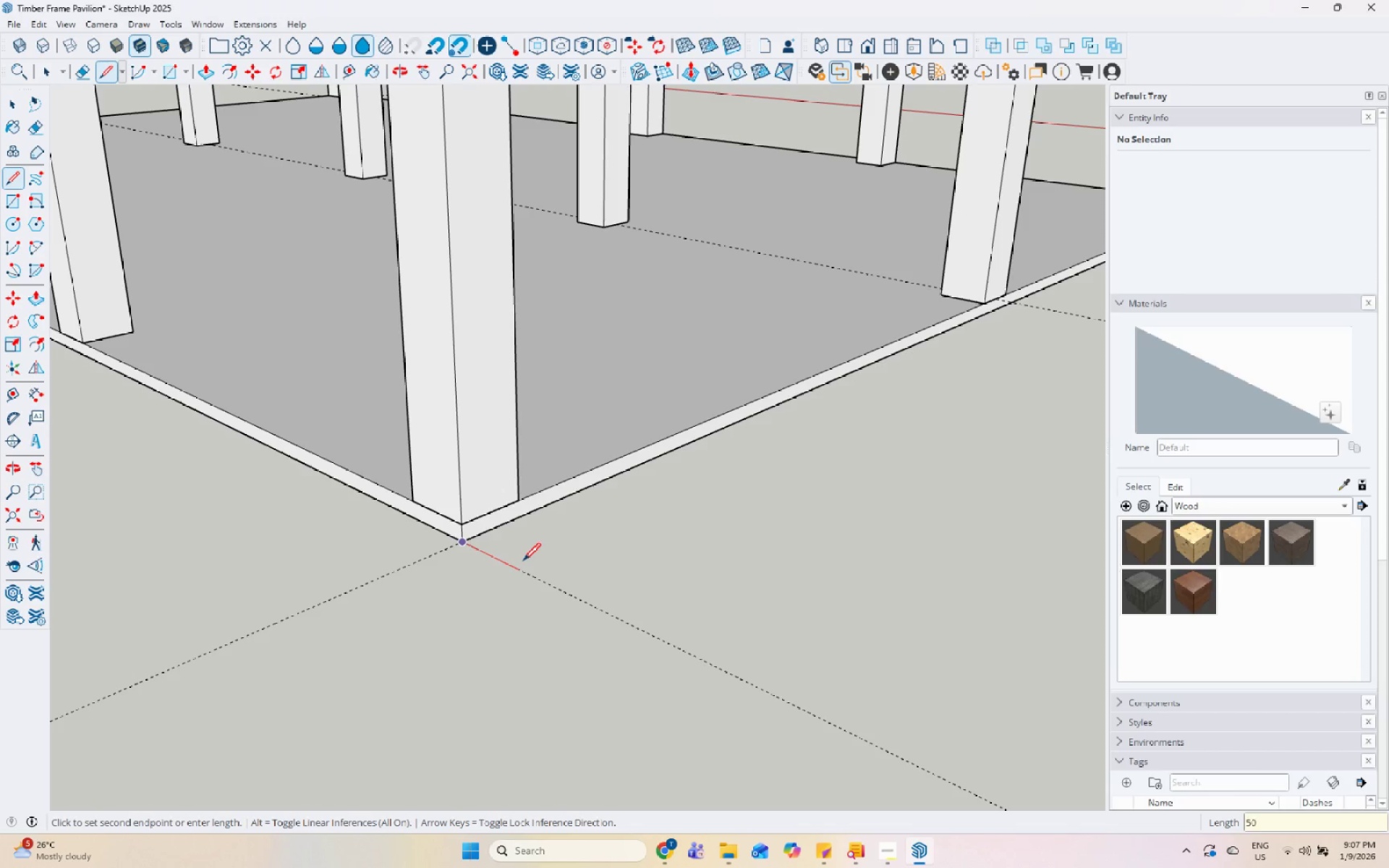 
key(Numpad0)
 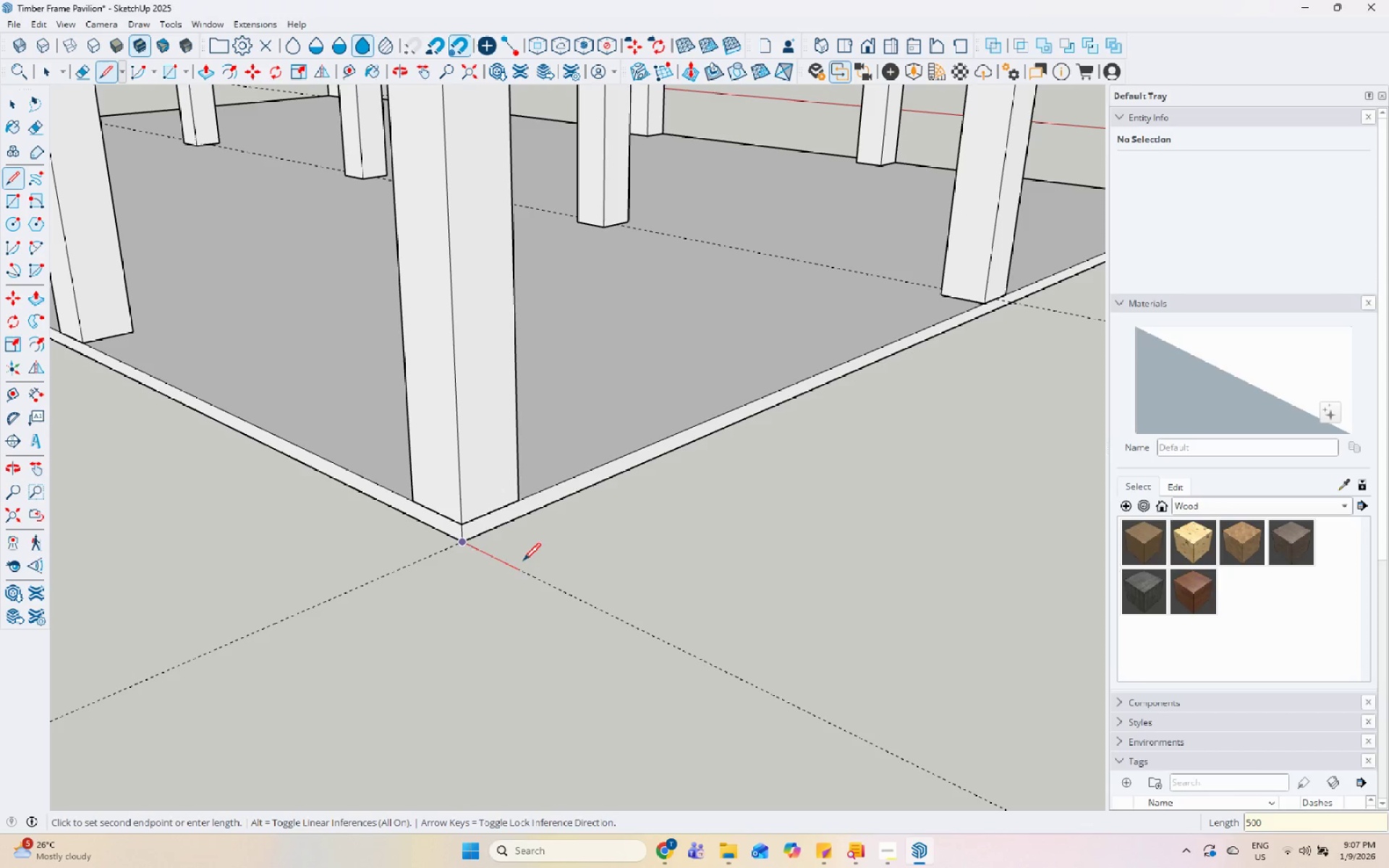 
key(Enter)
 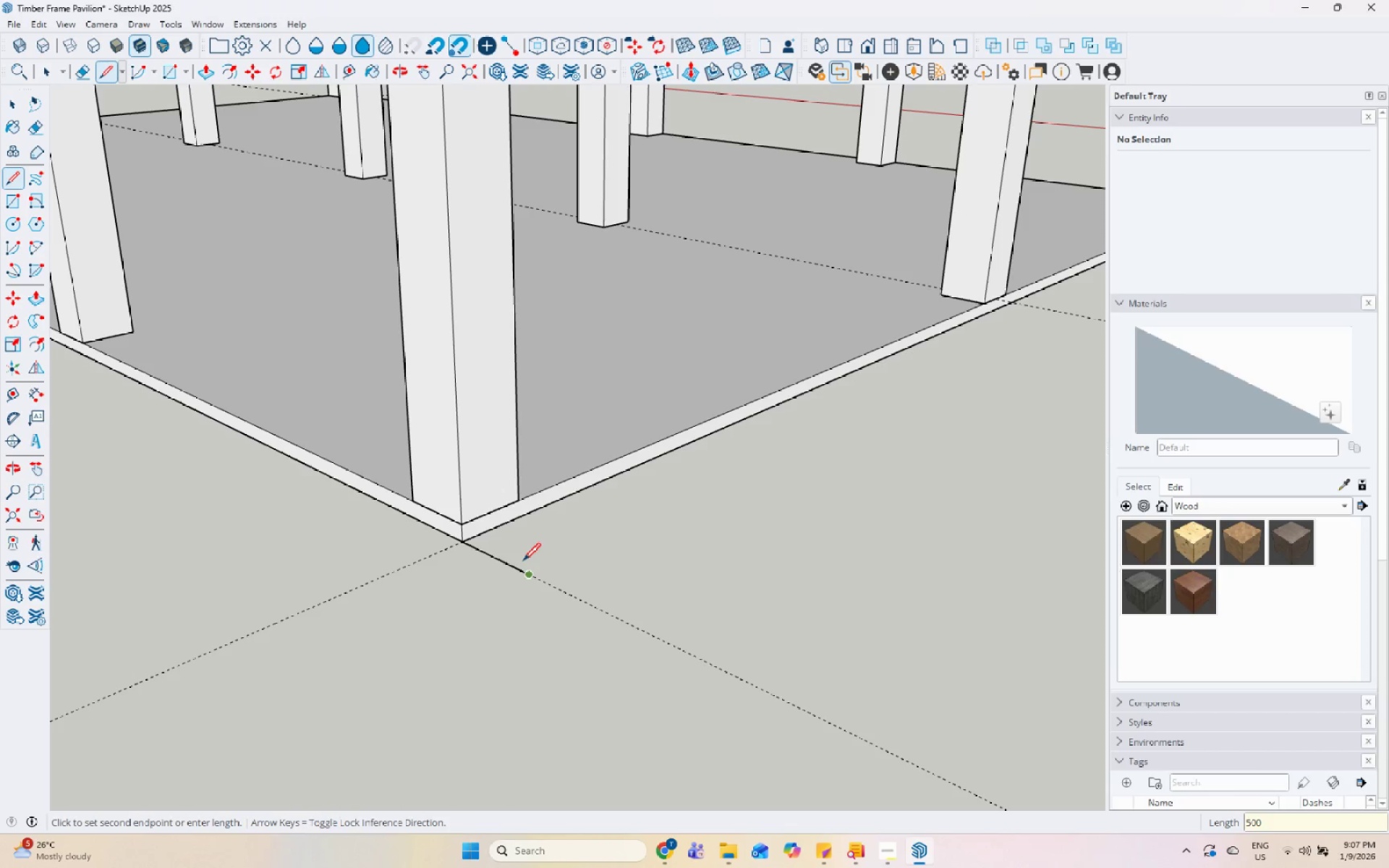 
scroll: coordinate [607, 666], scroll_direction: down, amount: 21.0
 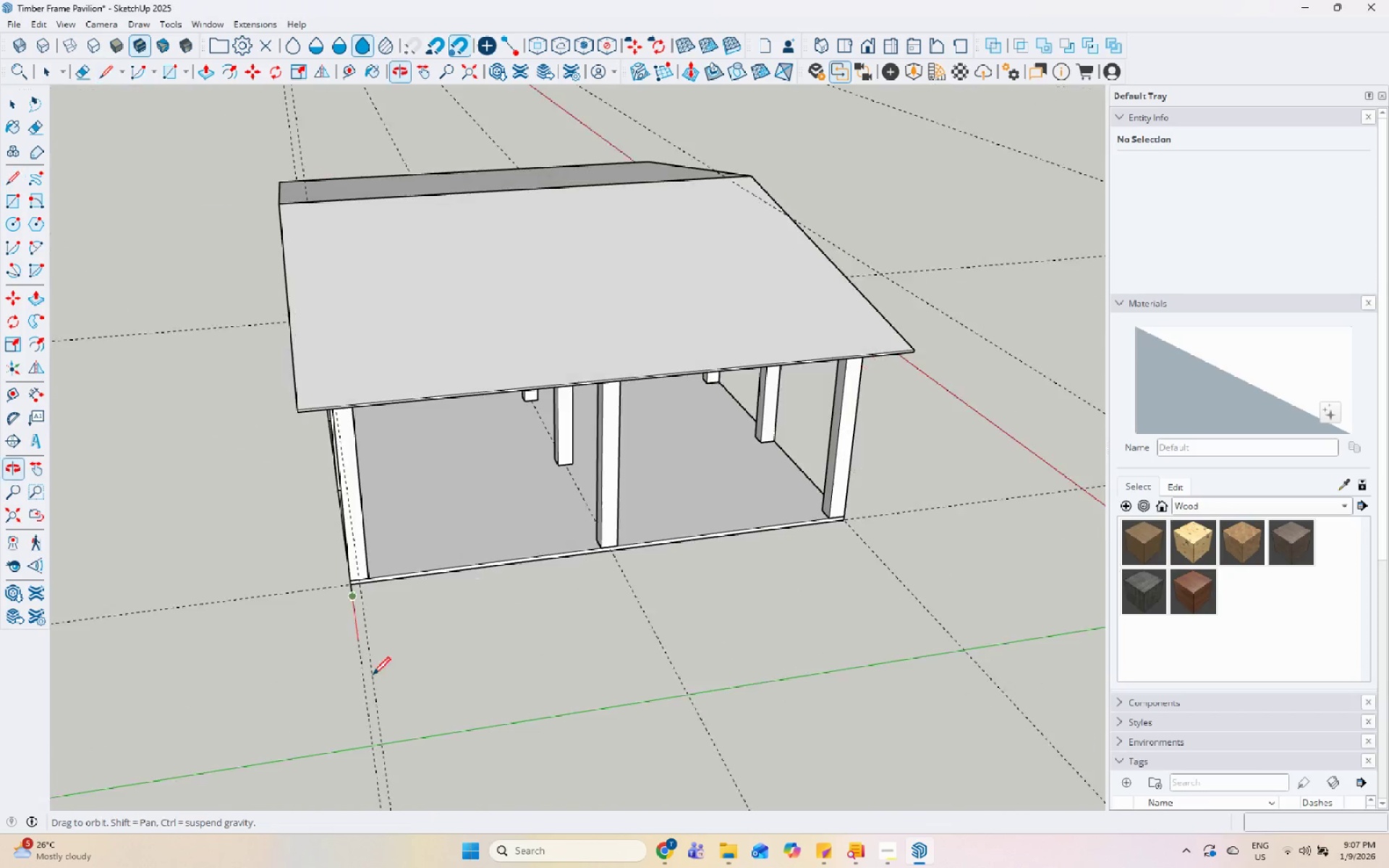 
scroll: coordinate [784, 540], scroll_direction: up, amount: 11.0
 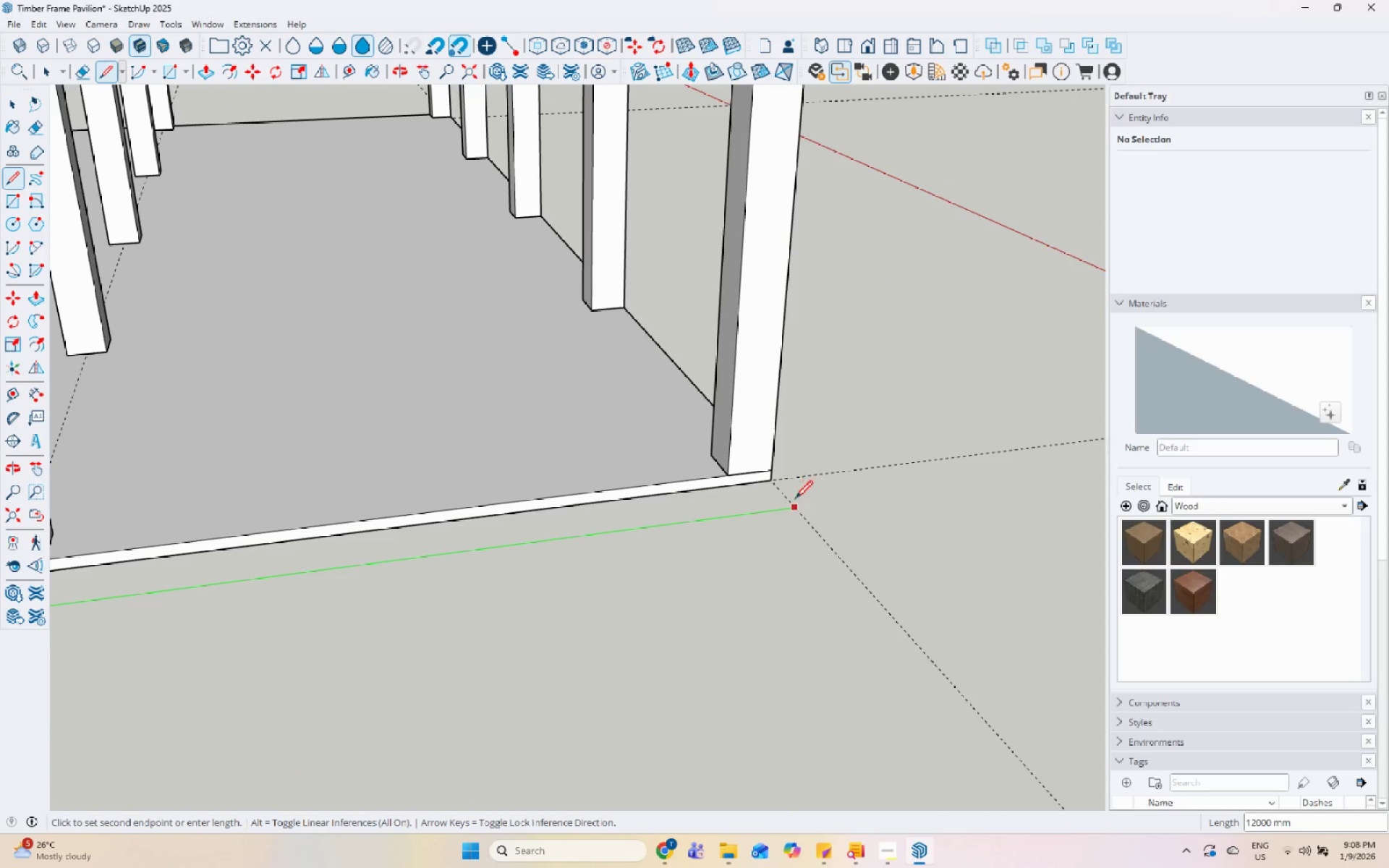 
scroll: coordinate [795, 542], scroll_direction: down, amount: 13.0
 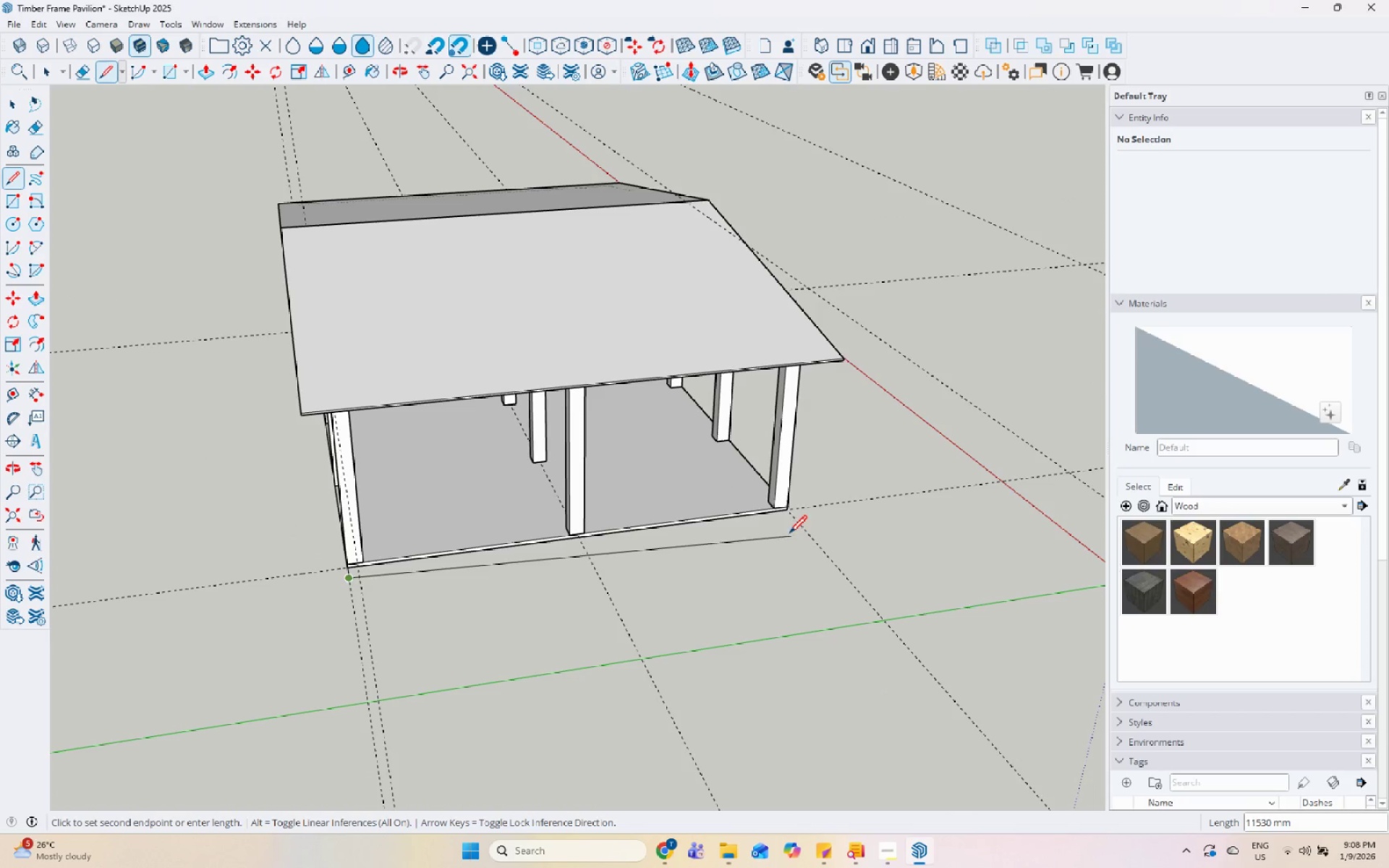 
scroll: coordinate [785, 508], scroll_direction: up, amount: 13.0
 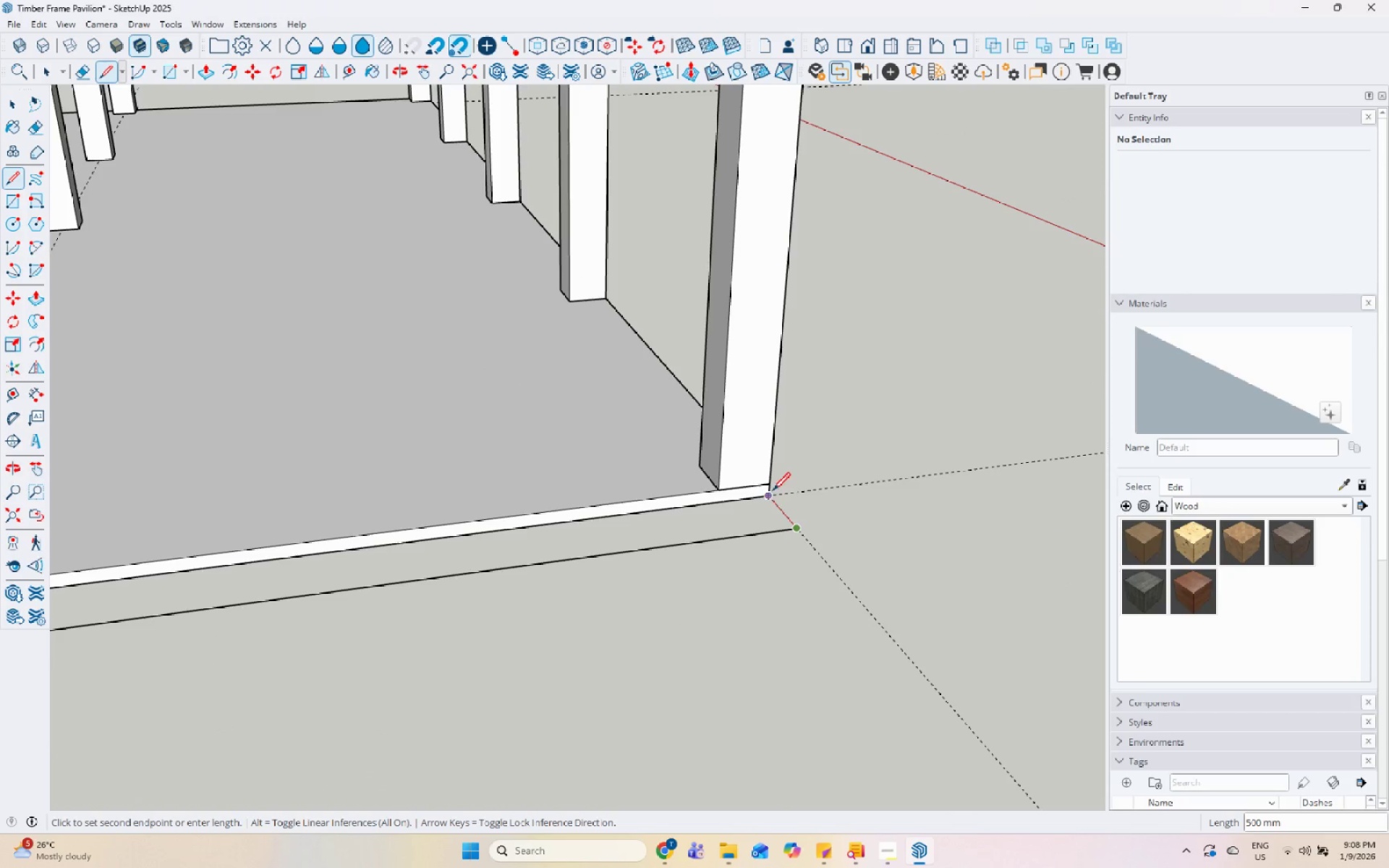 
left_click([773, 492])
 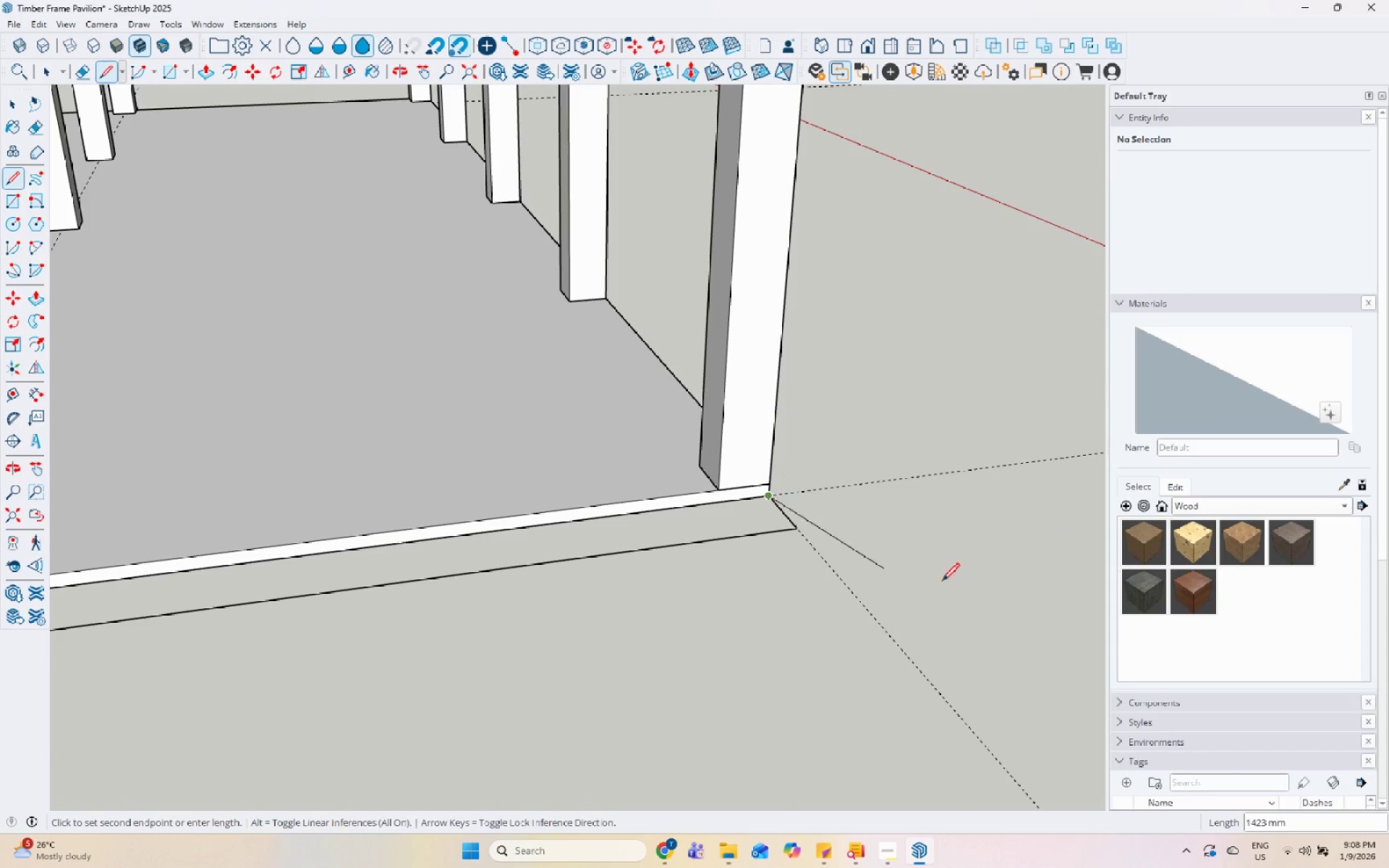 
scroll: coordinate [501, 600], scroll_direction: down, amount: 5.0
 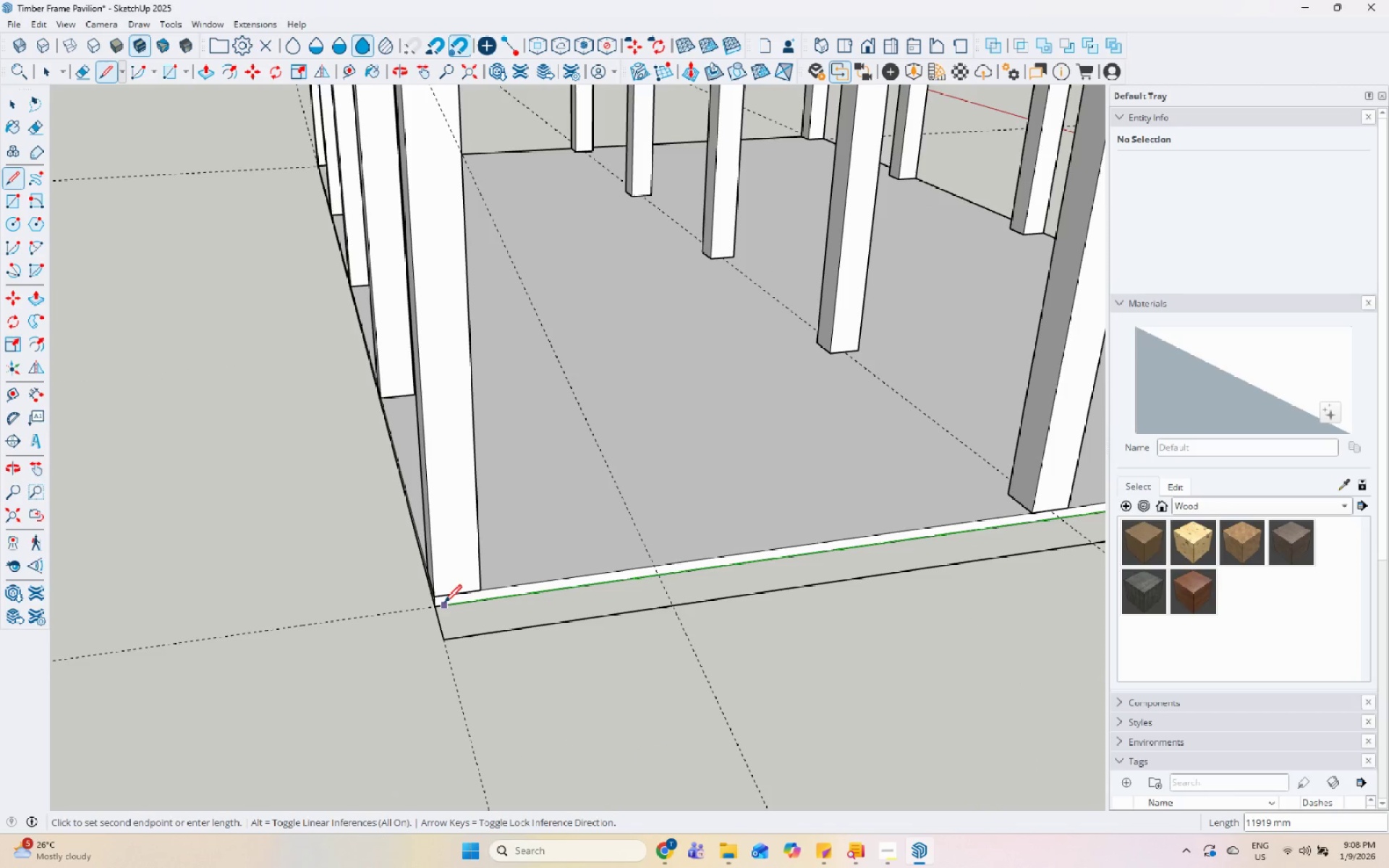 
left_click_drag(start_coordinate=[441, 603], to_coordinate=[444, 603])
 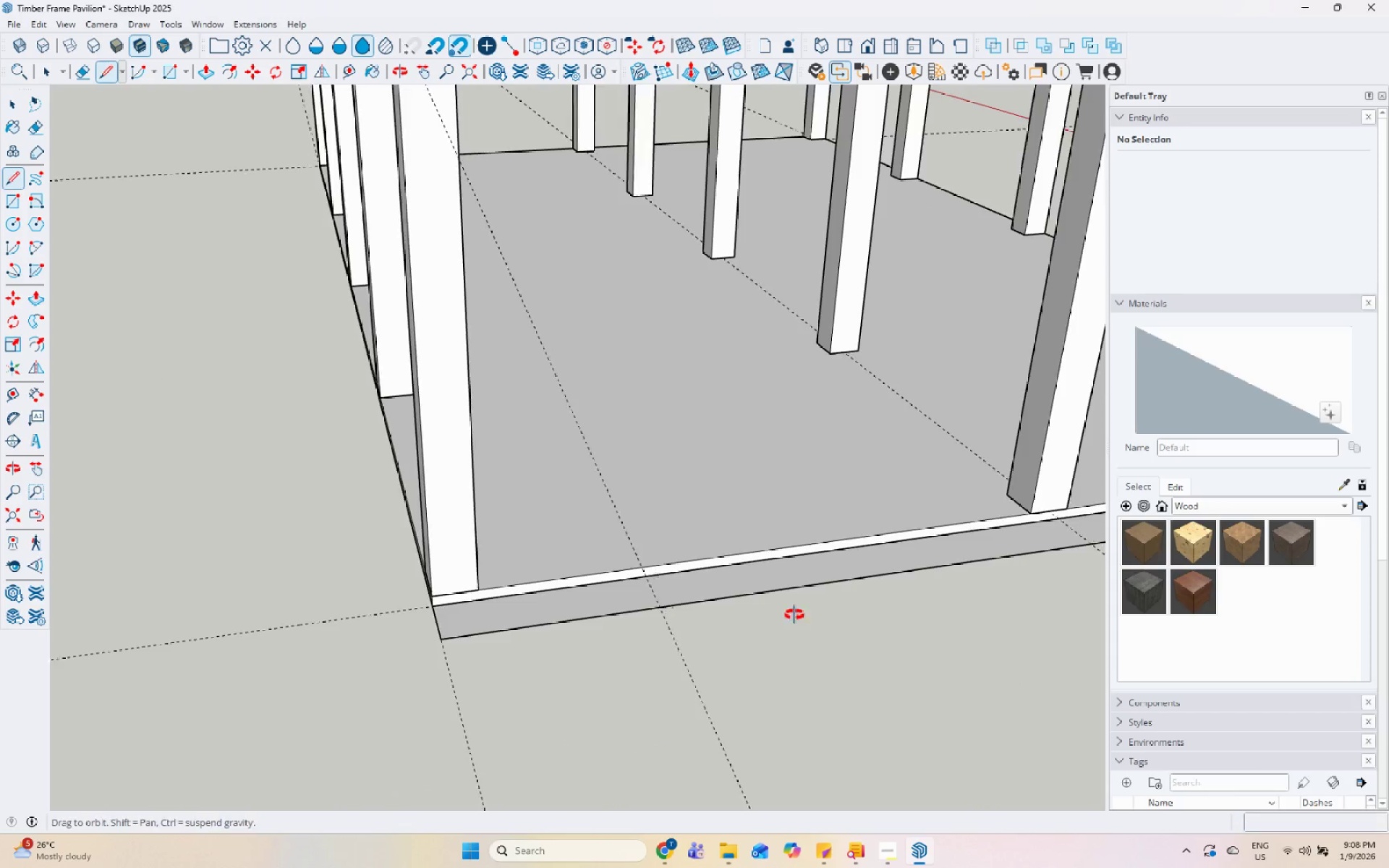 
key(Space)
 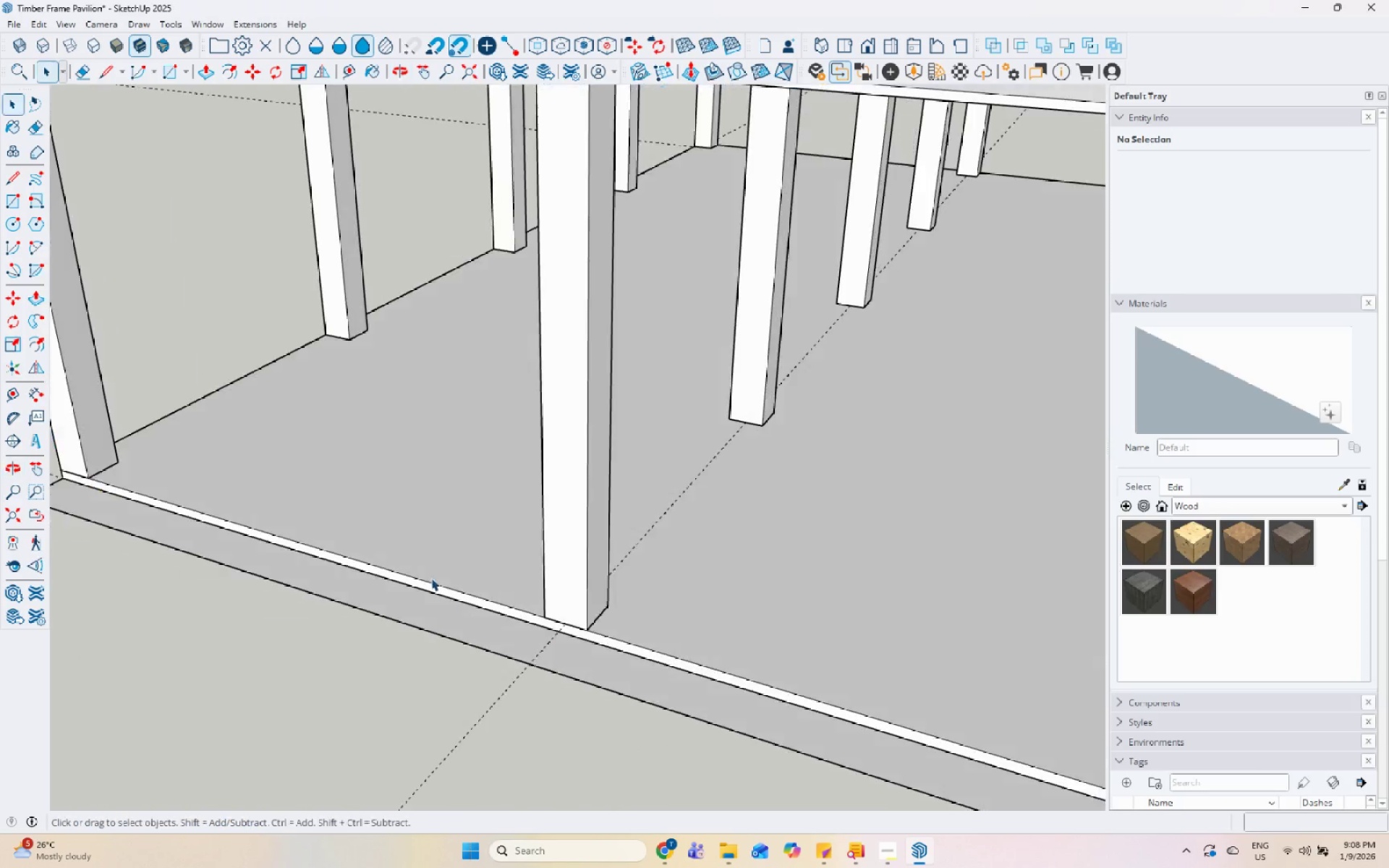 
scroll: coordinate [404, 590], scroll_direction: down, amount: 14.0
 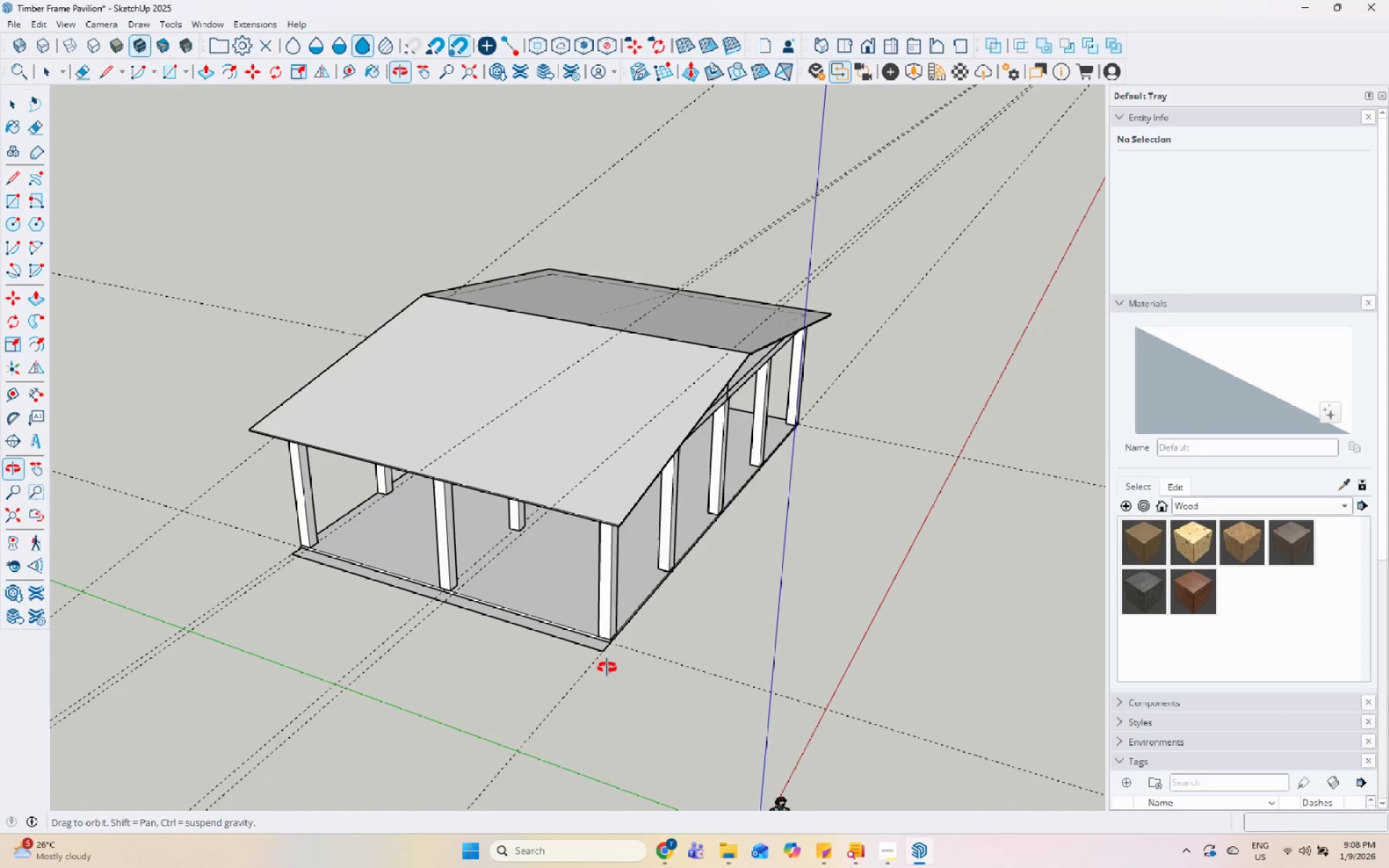 
scroll: coordinate [608, 643], scroll_direction: up, amount: 11.0
 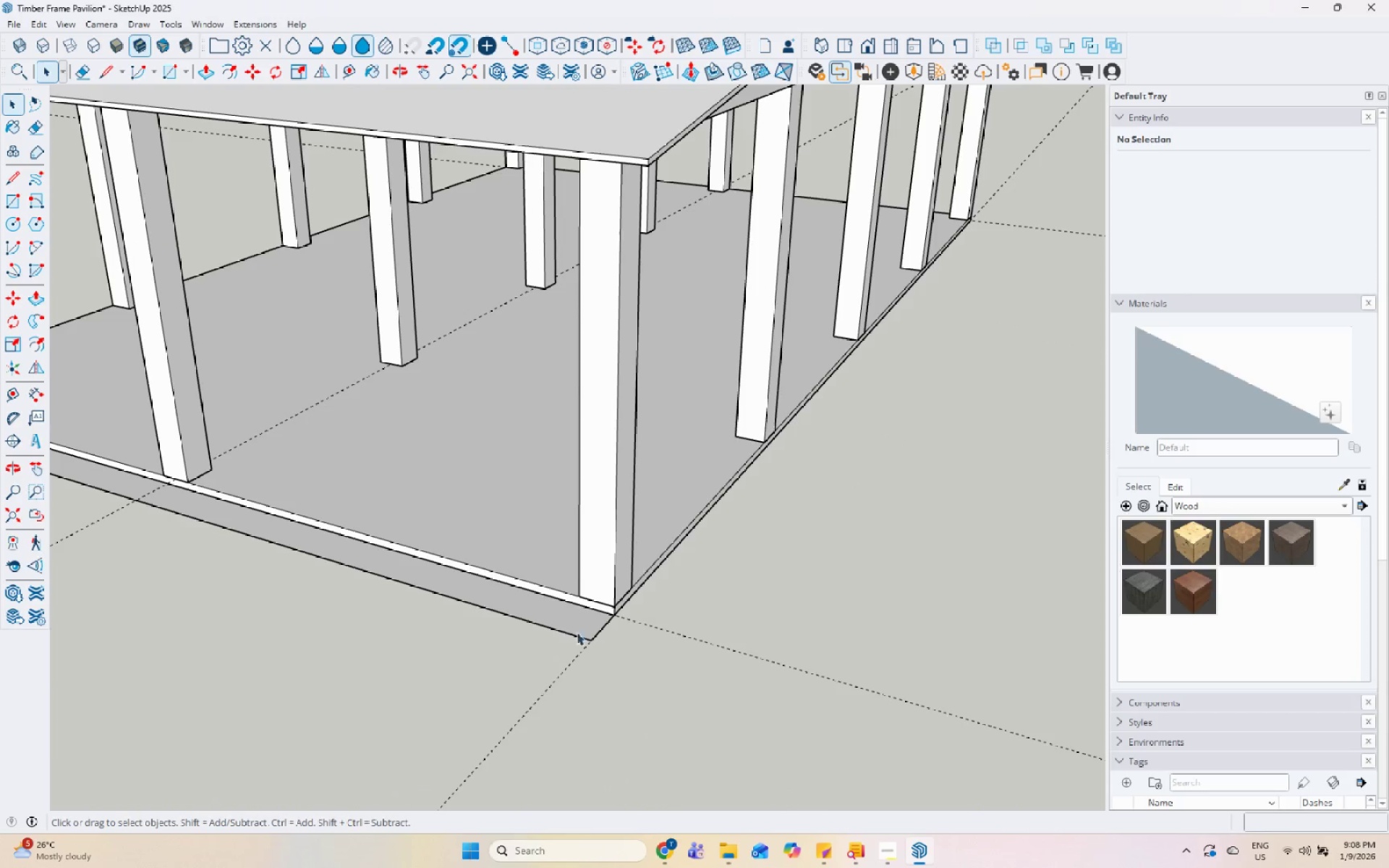 
left_click([658, 591])
 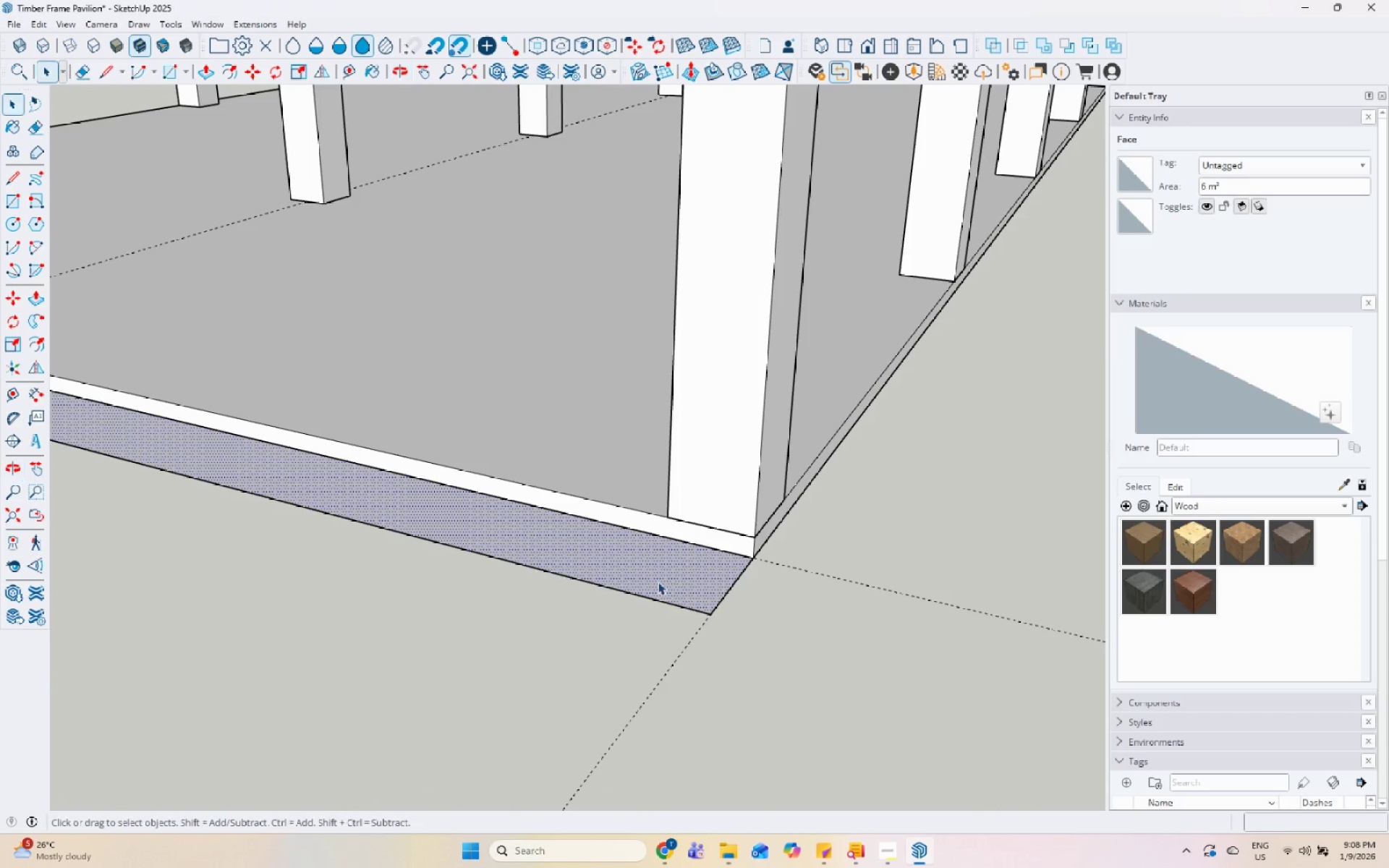 
scroll: coordinate [571, 637], scroll_direction: up, amount: 9.0
 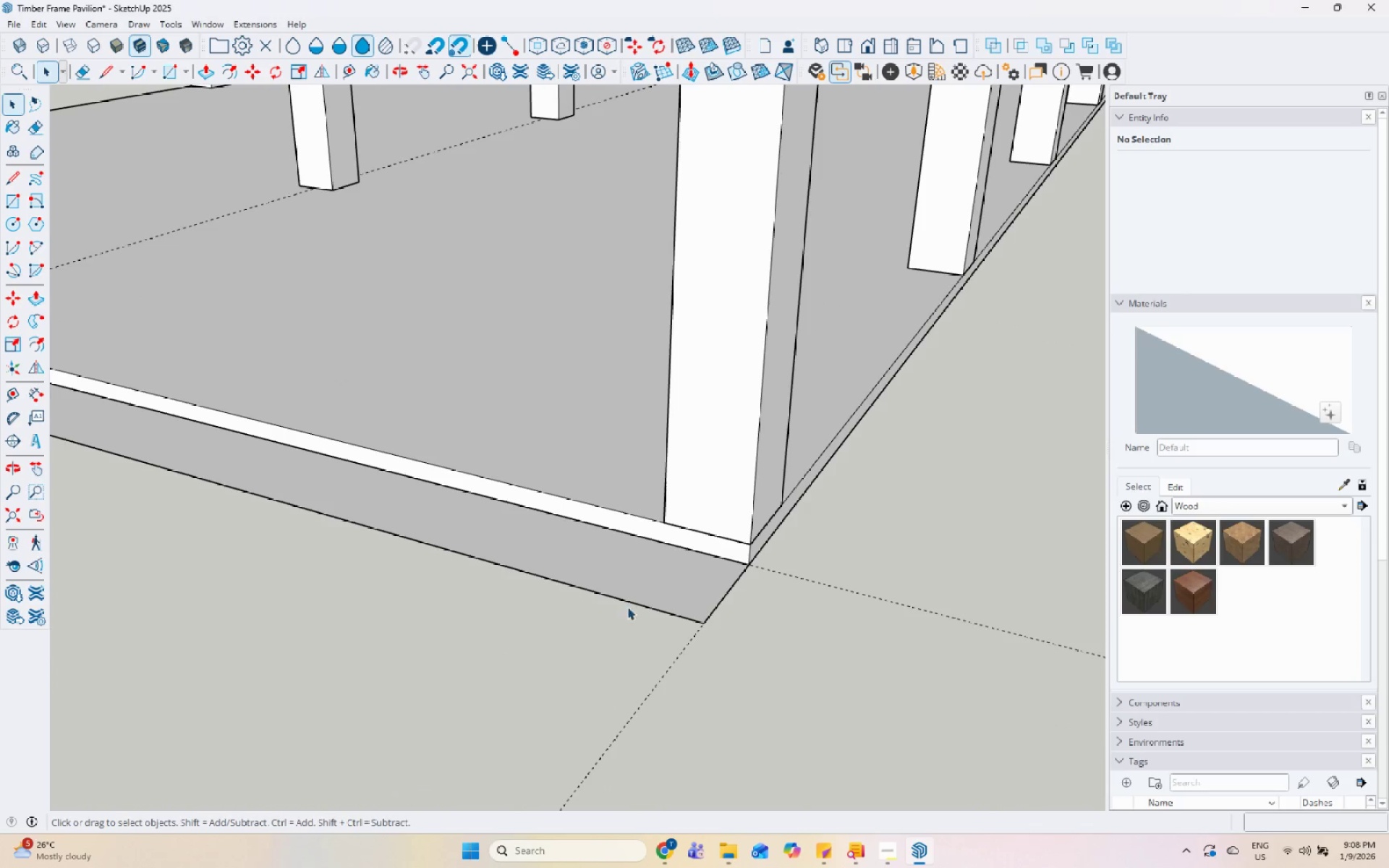 
key(P)
 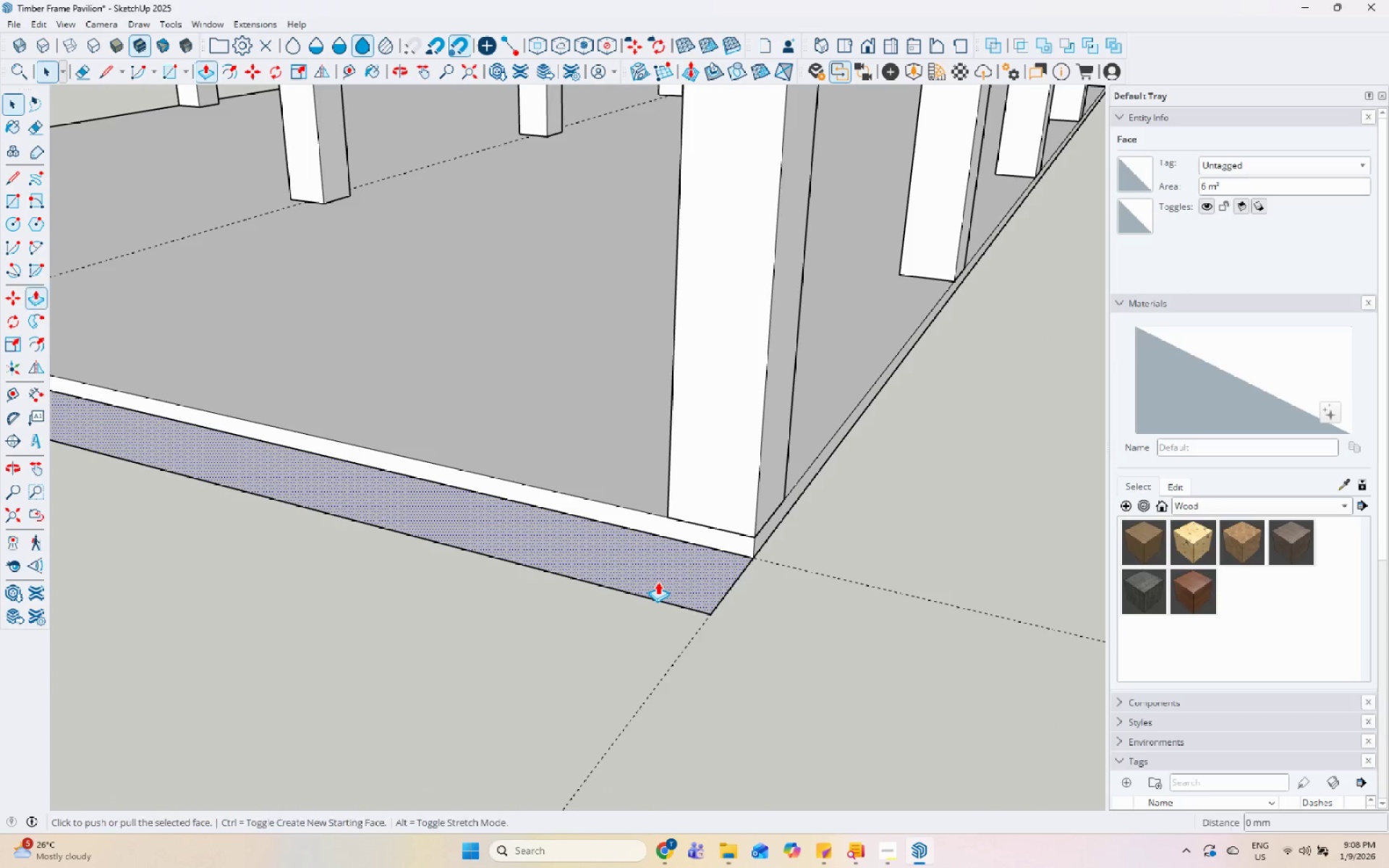 
left_click([658, 582])
 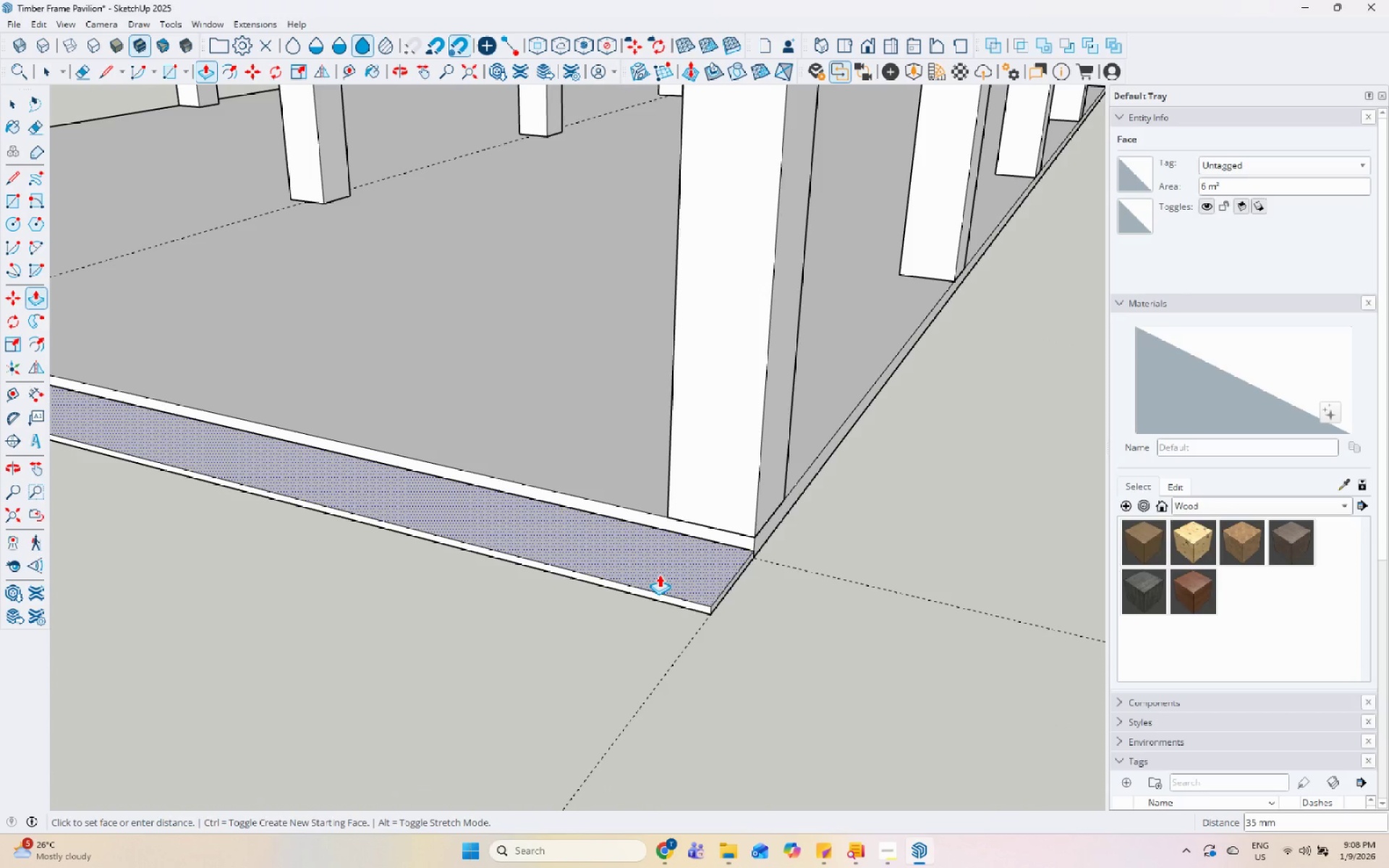 
key(Numpad3)
 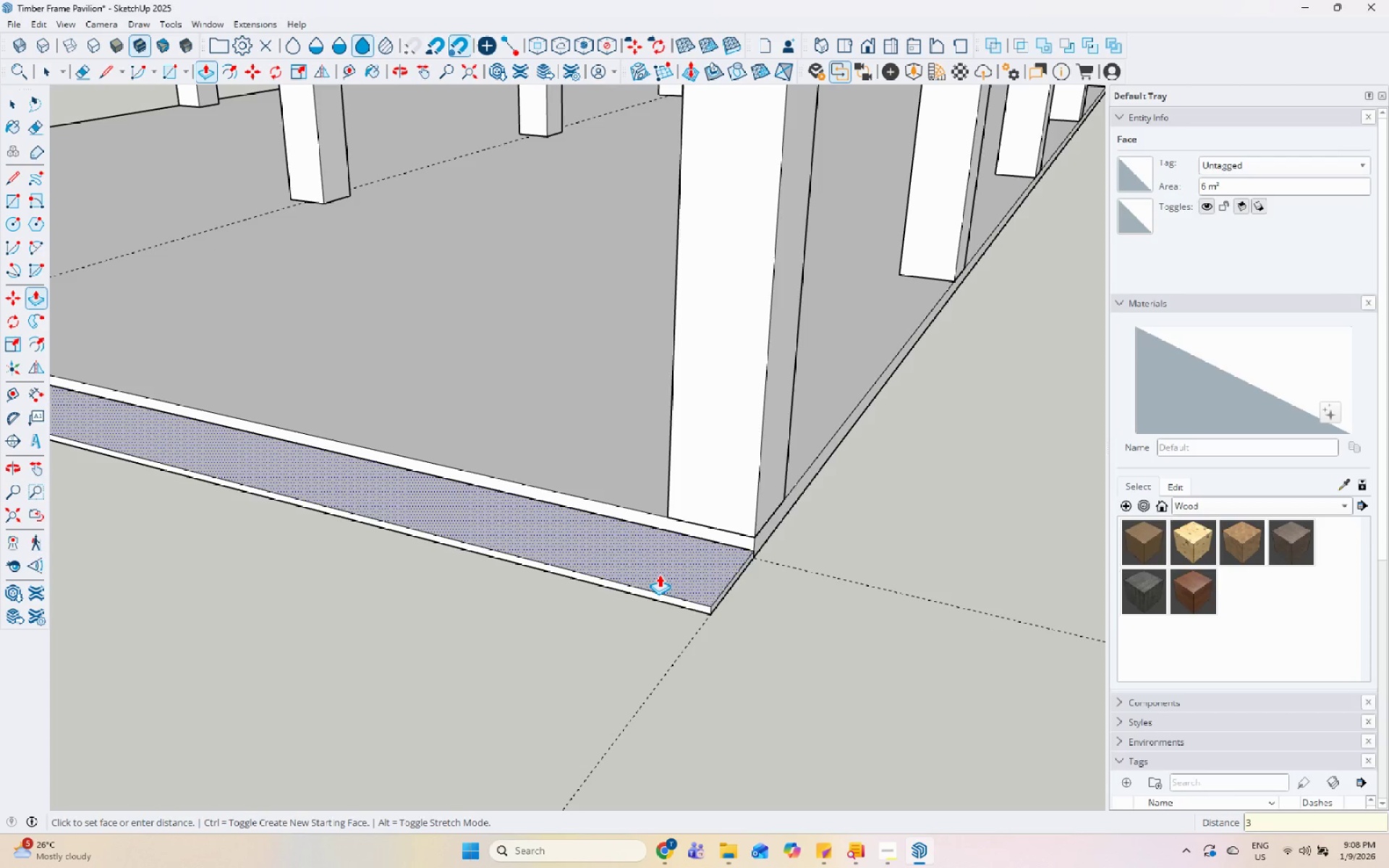 
key(Numpad5)
 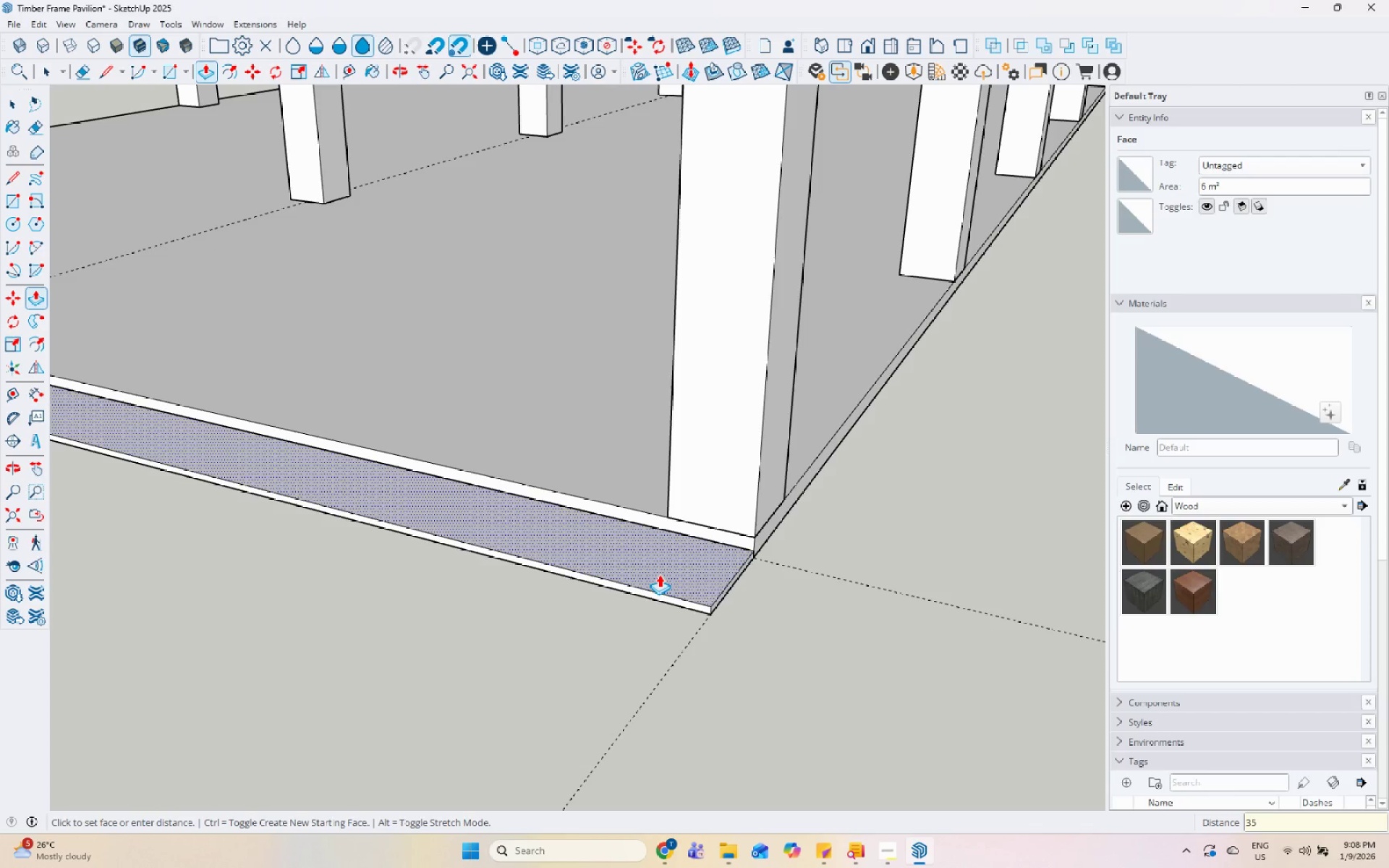 
key(Enter)
 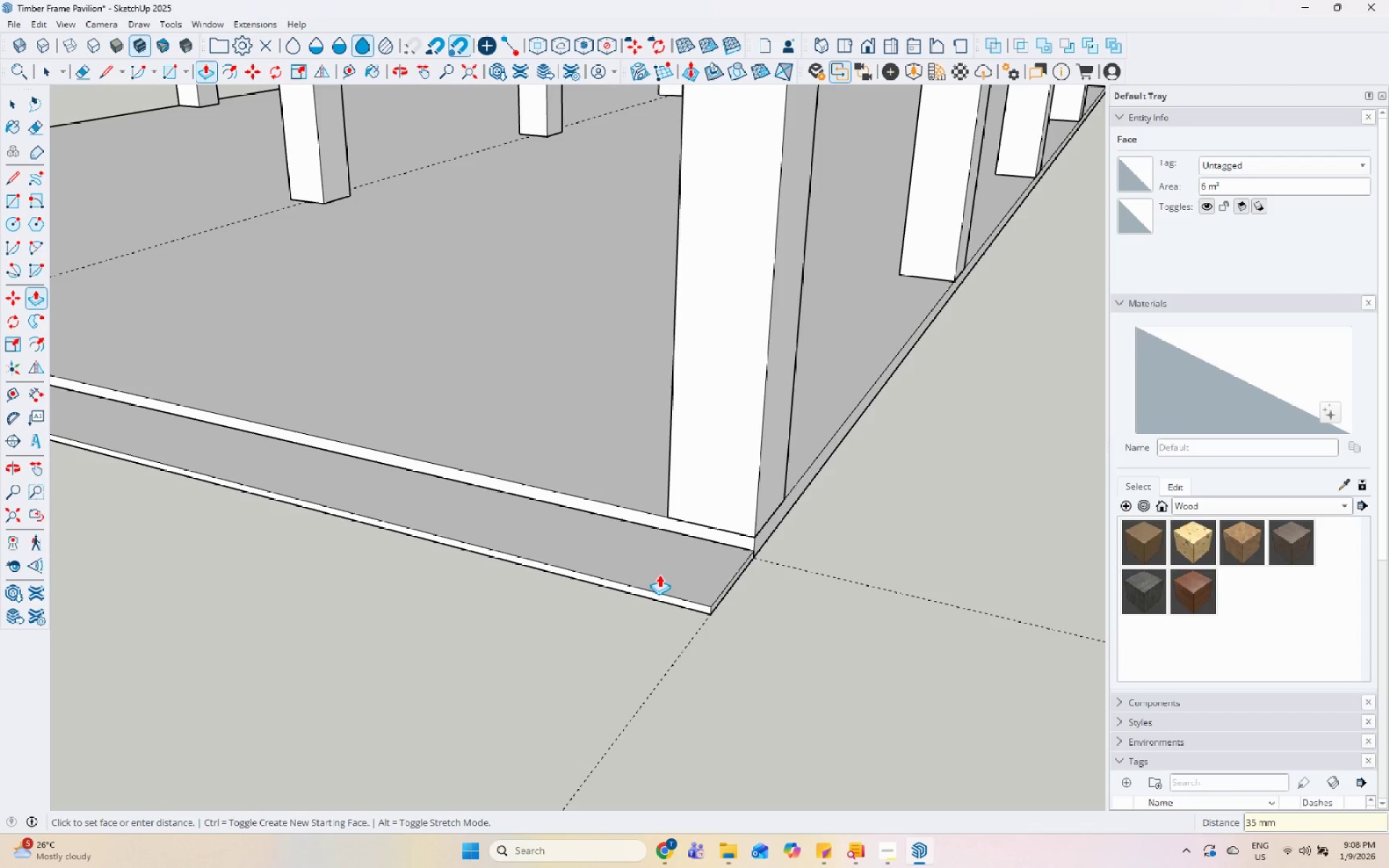 
key(Space)
 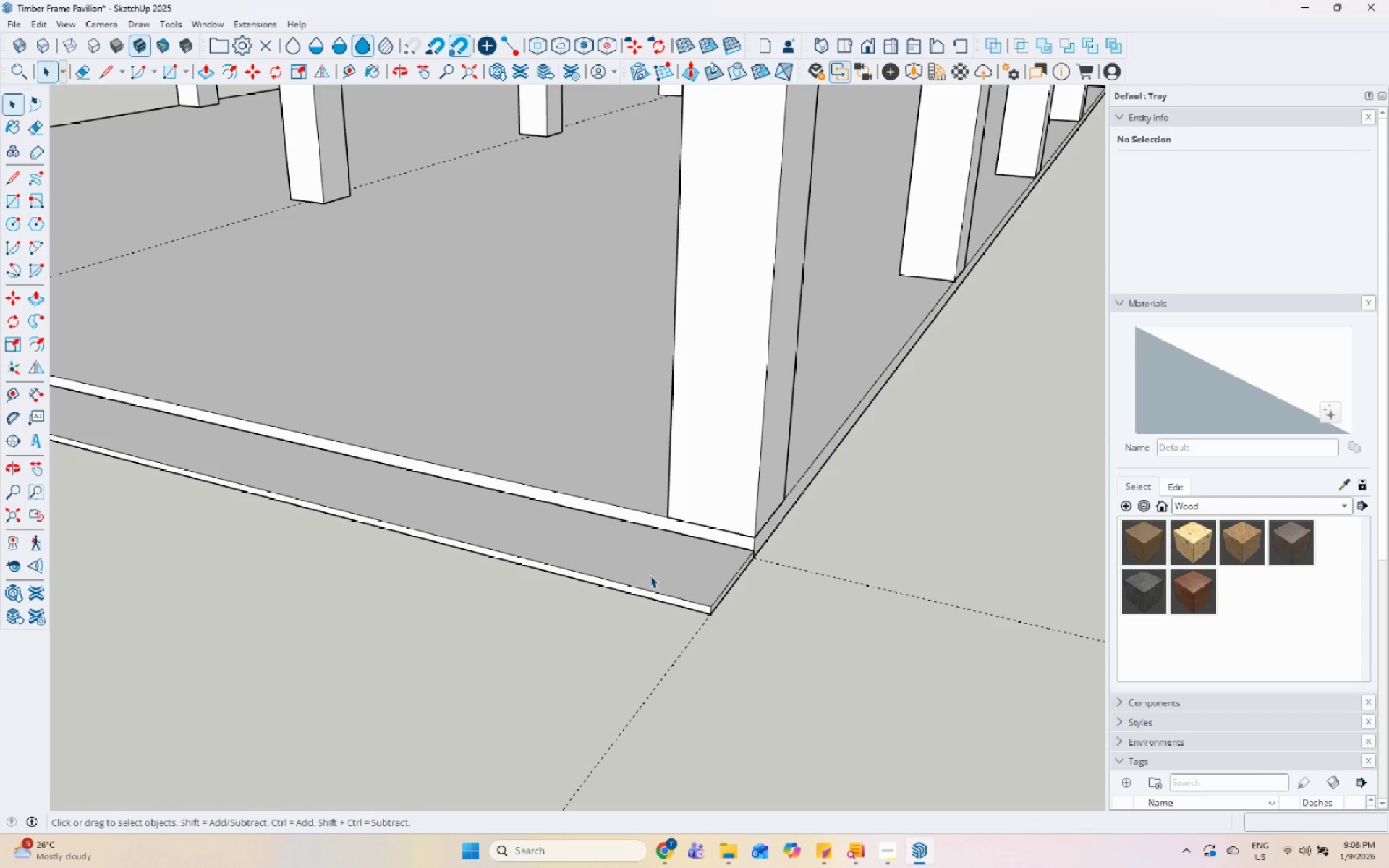 
double_click([649, 575])
 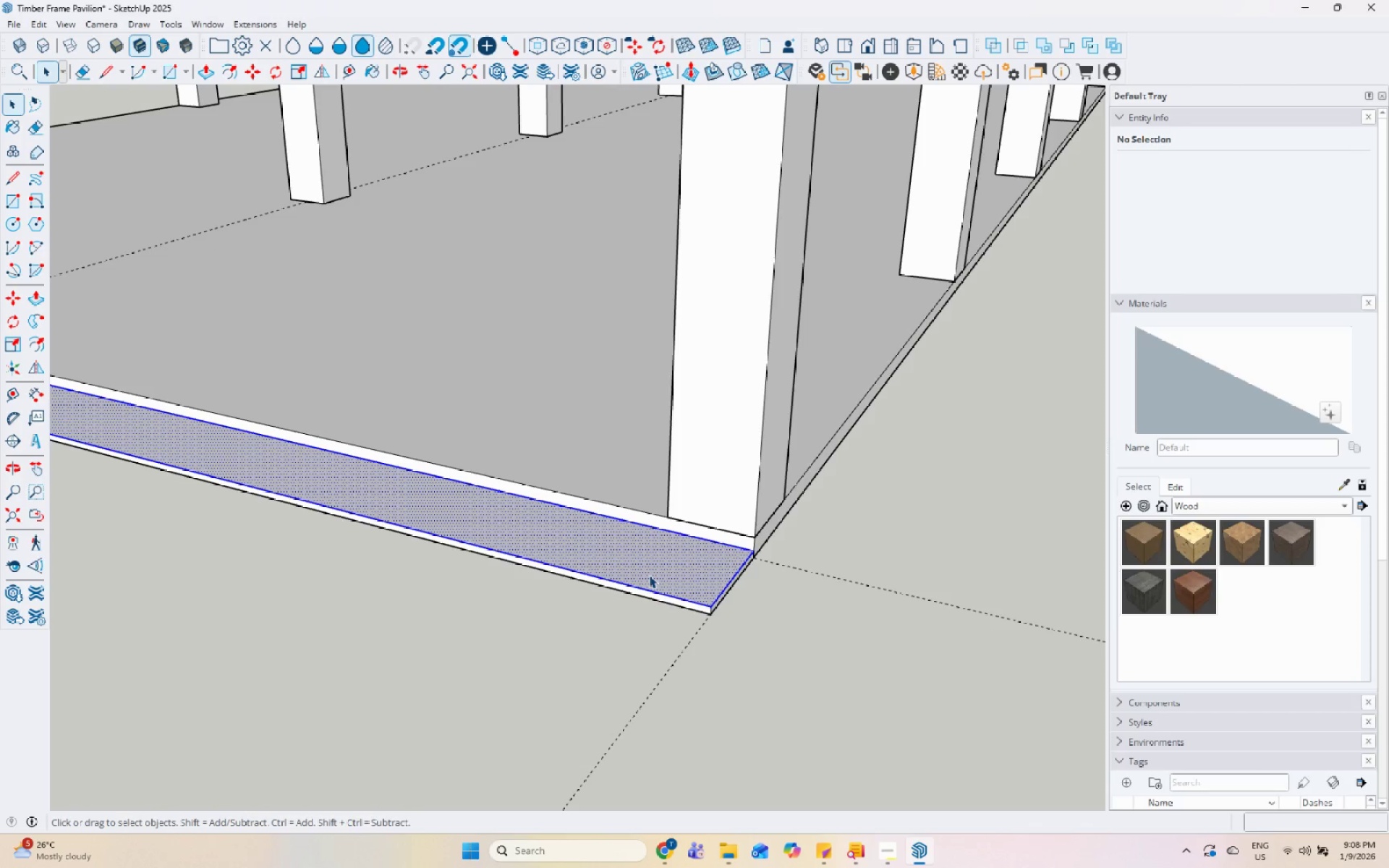 
triple_click([639, 575])
 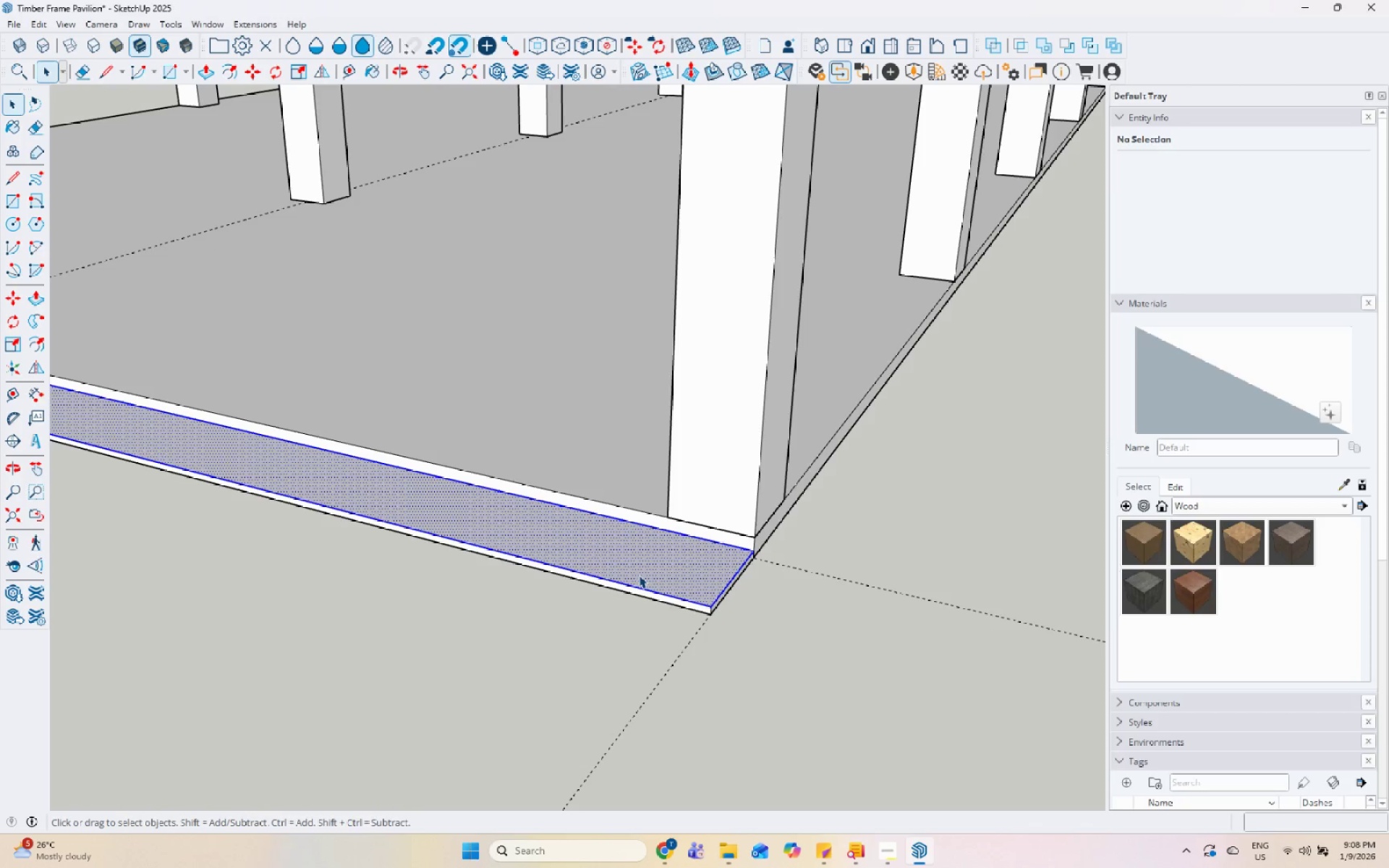 
triple_click([639, 575])
 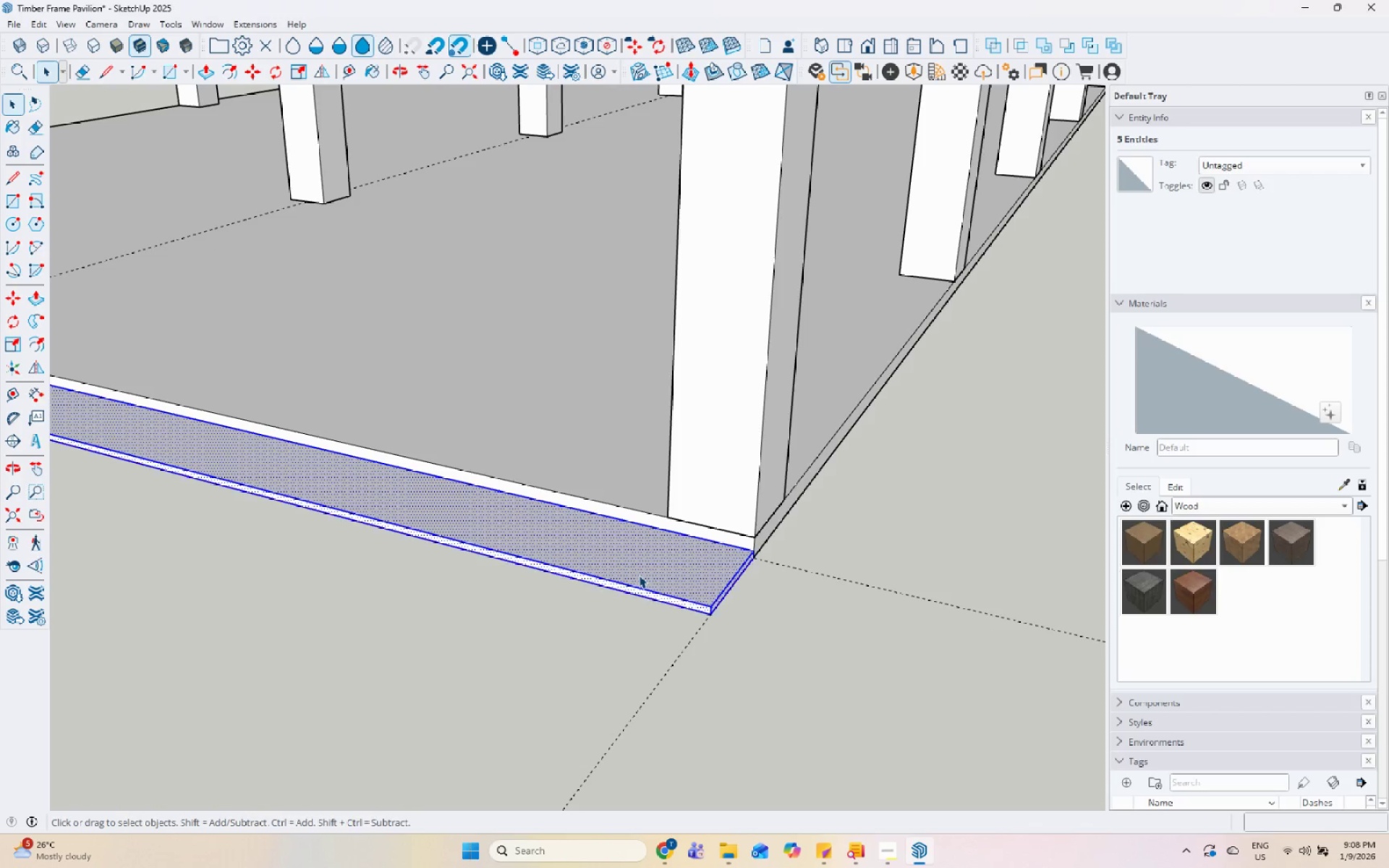 
triple_click([639, 575])
 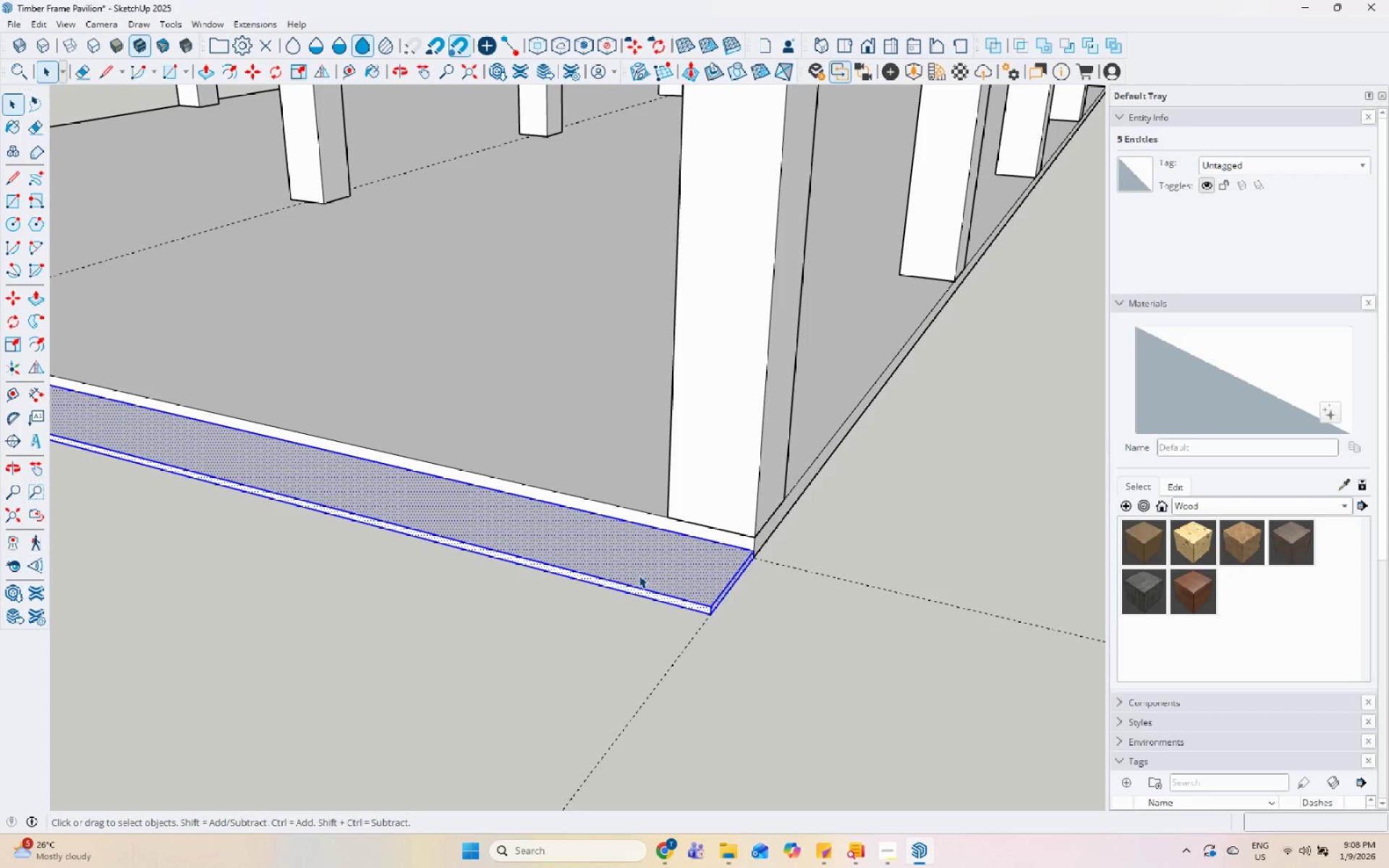 
right_click([641, 574])
 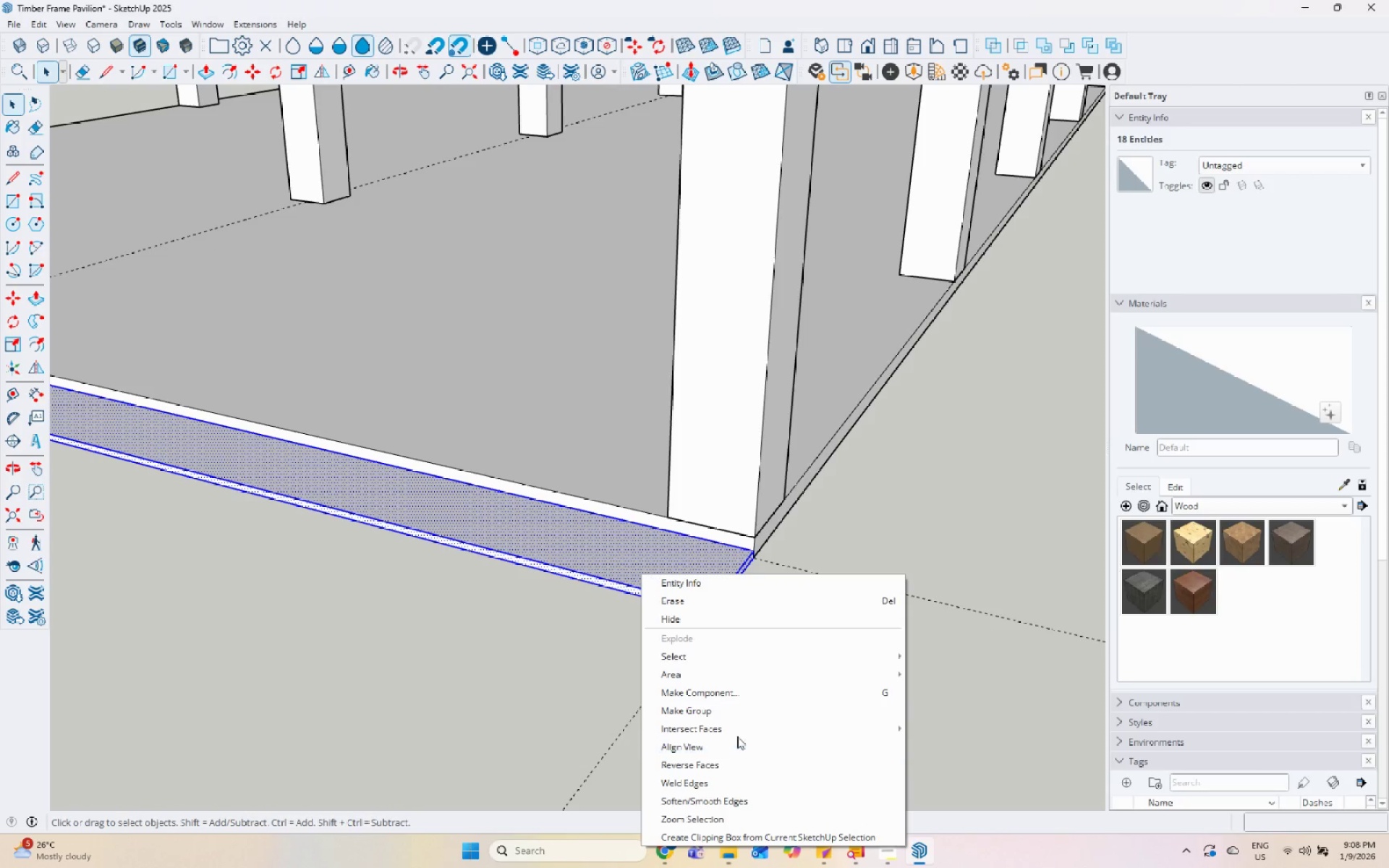 
left_click_drag(start_coordinate=[743, 715], to_coordinate=[748, 712])
 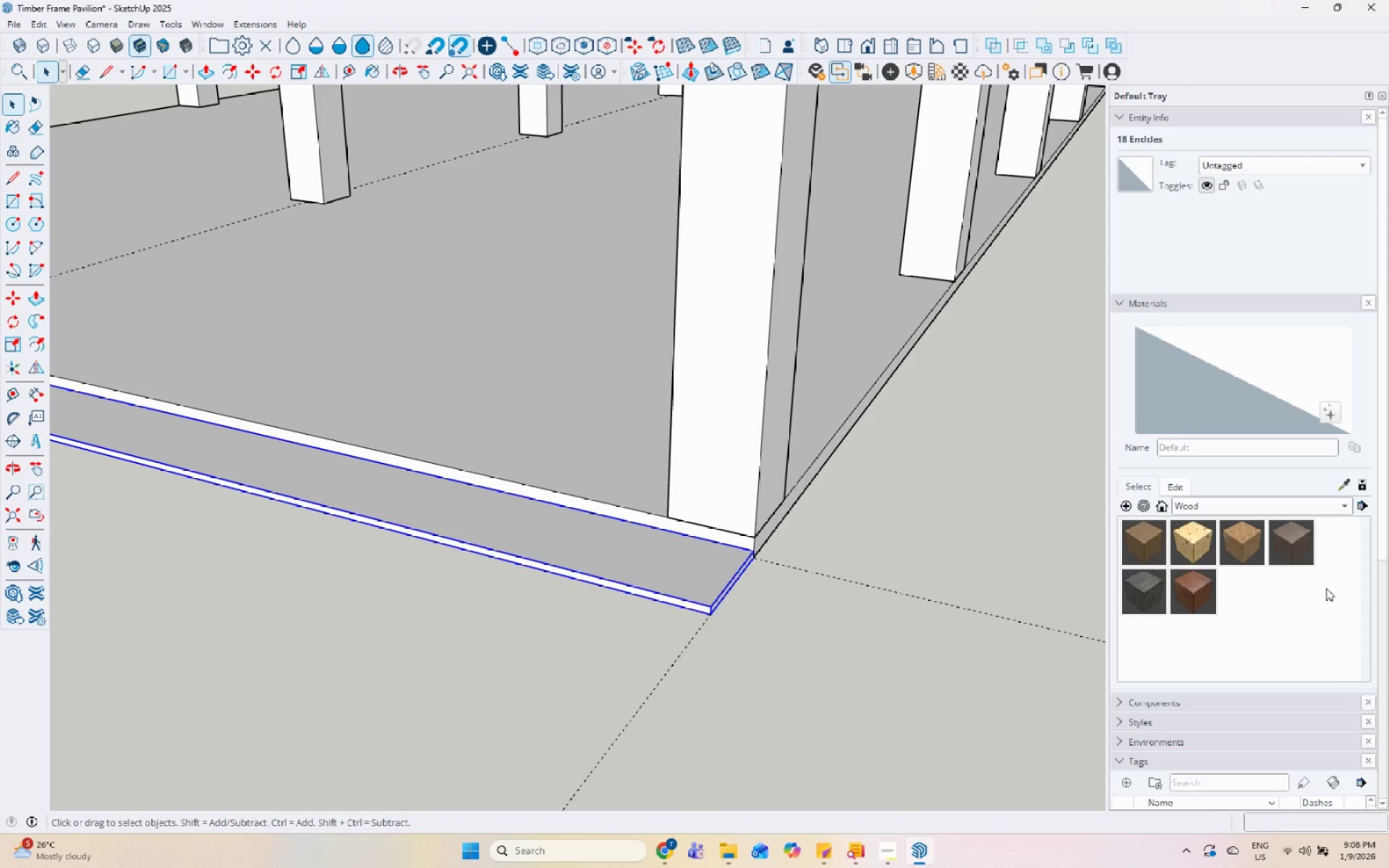 
scroll: coordinate [1239, 628], scroll_direction: down, amount: 7.0
 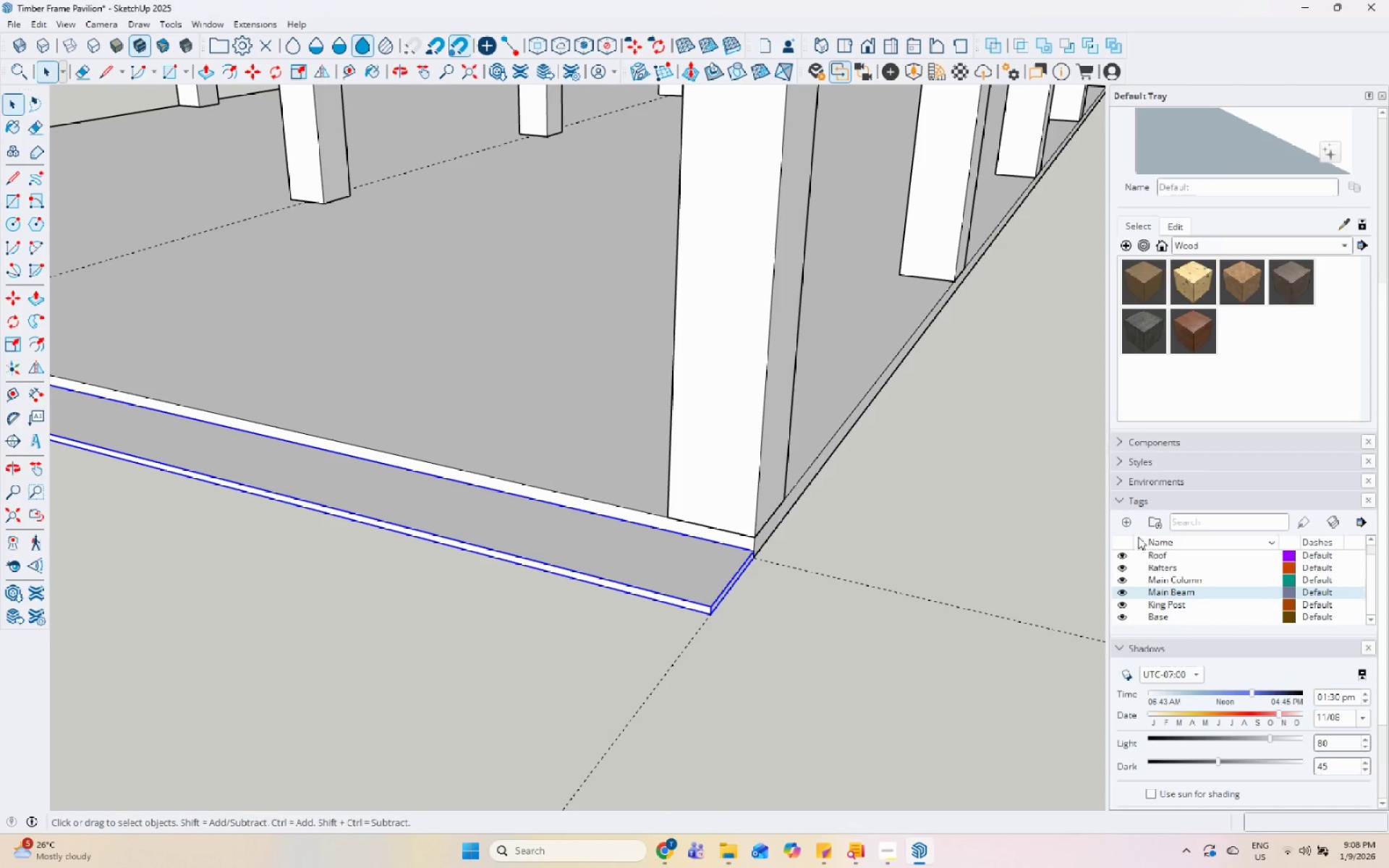 
left_click([1126, 525])
 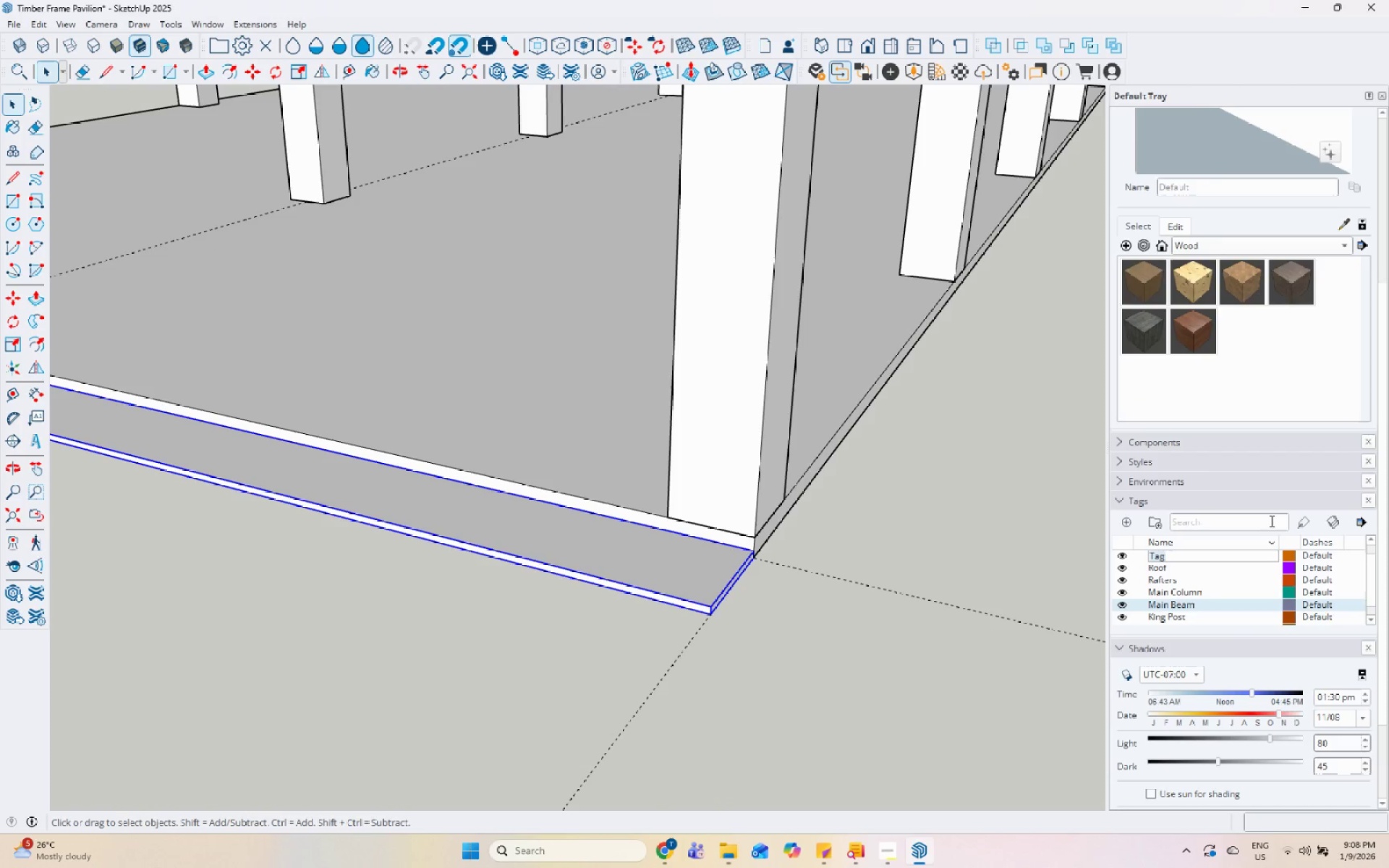 
type(Drainage)
 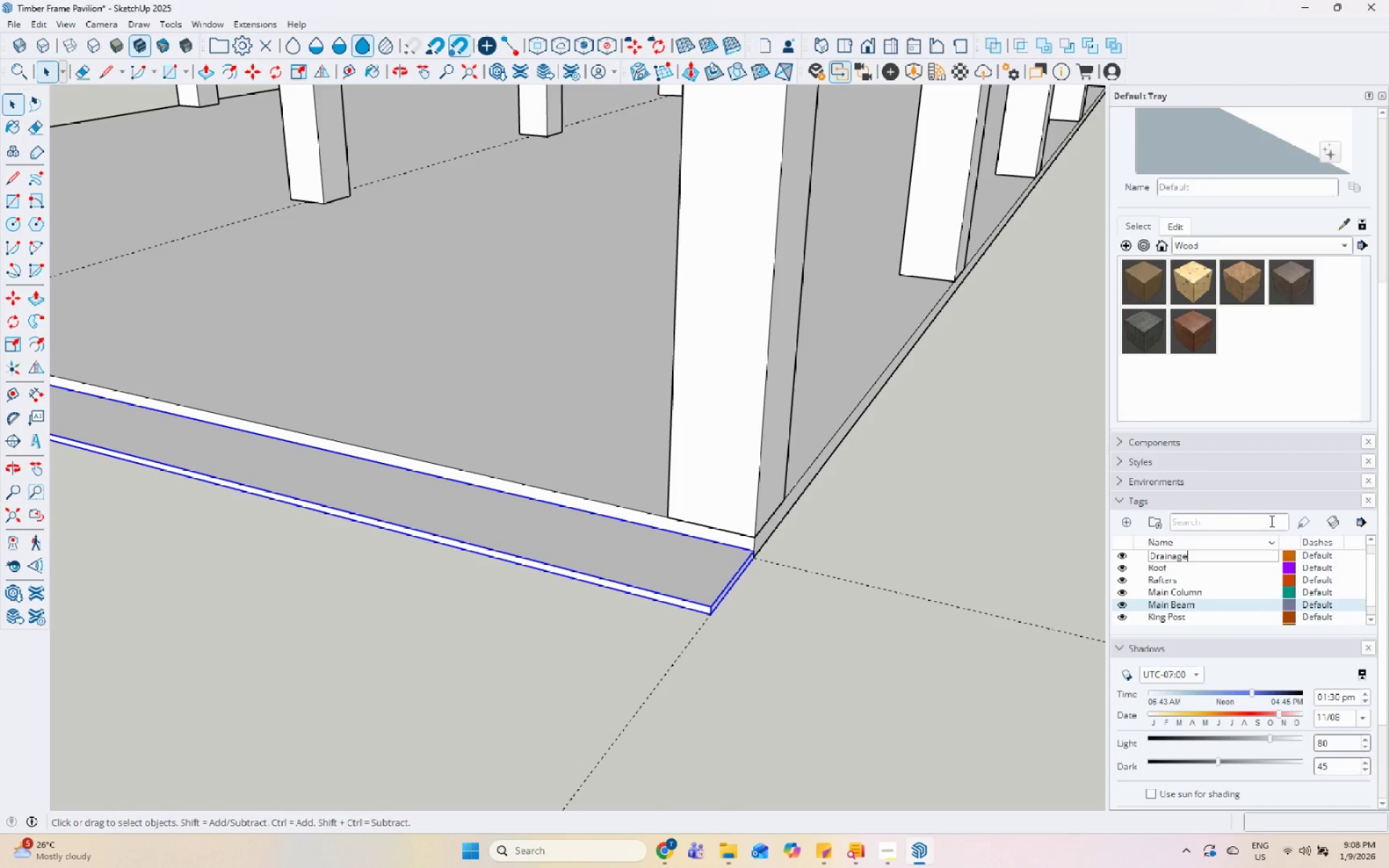 
key(Enter)
 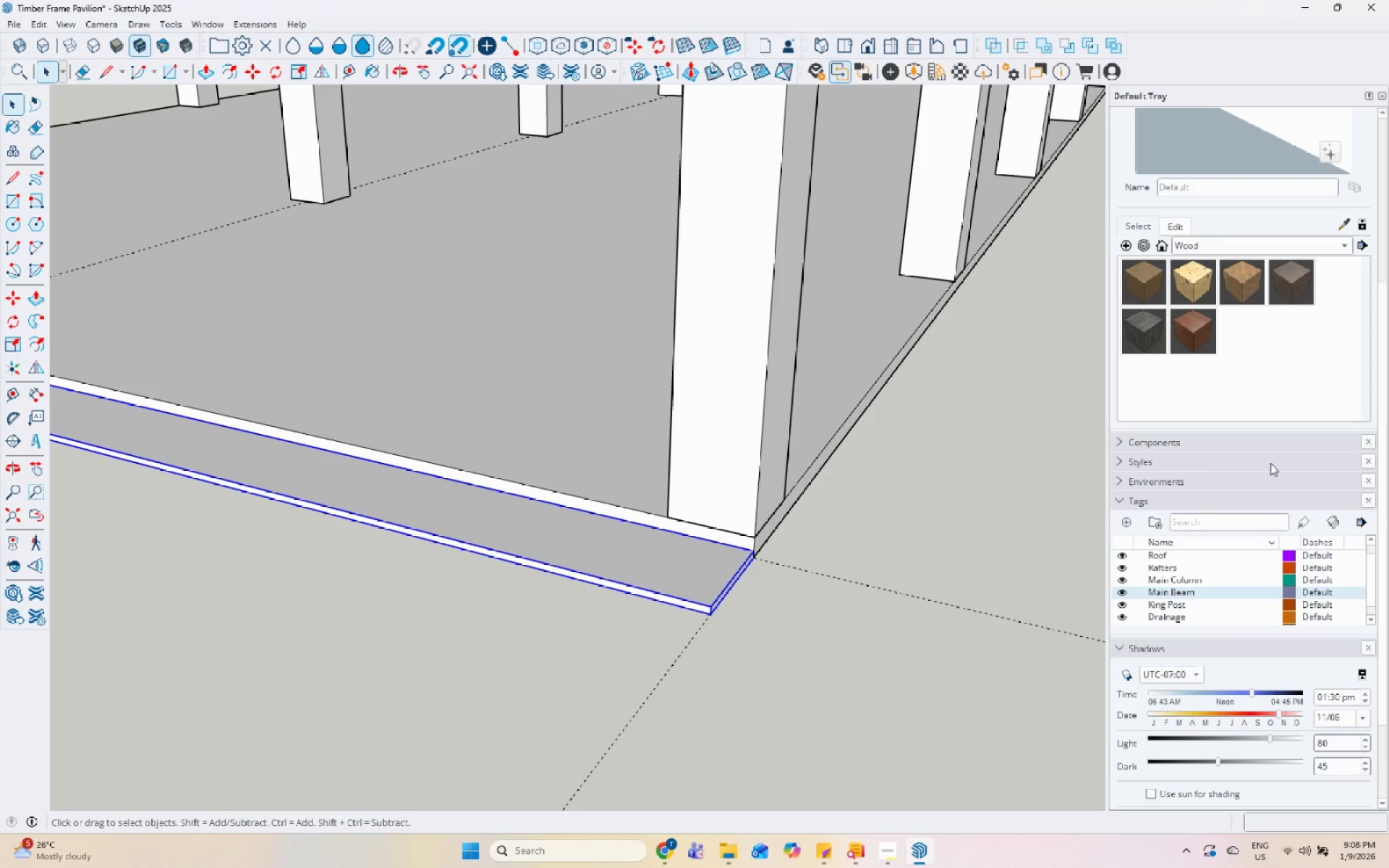 
left_click([1282, 165])
 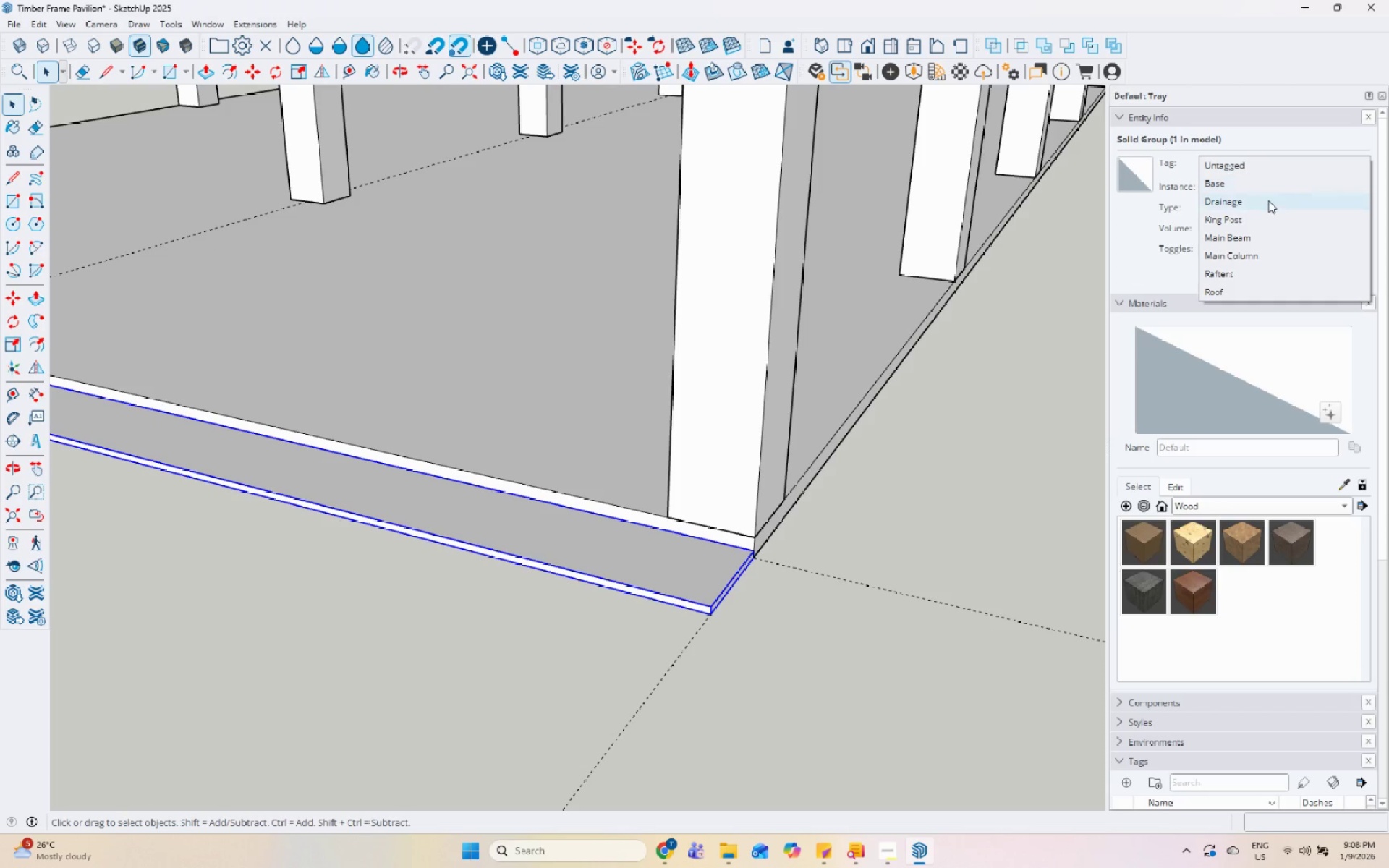 
scroll: coordinate [1267, 213], scroll_direction: up, amount: 12.0
 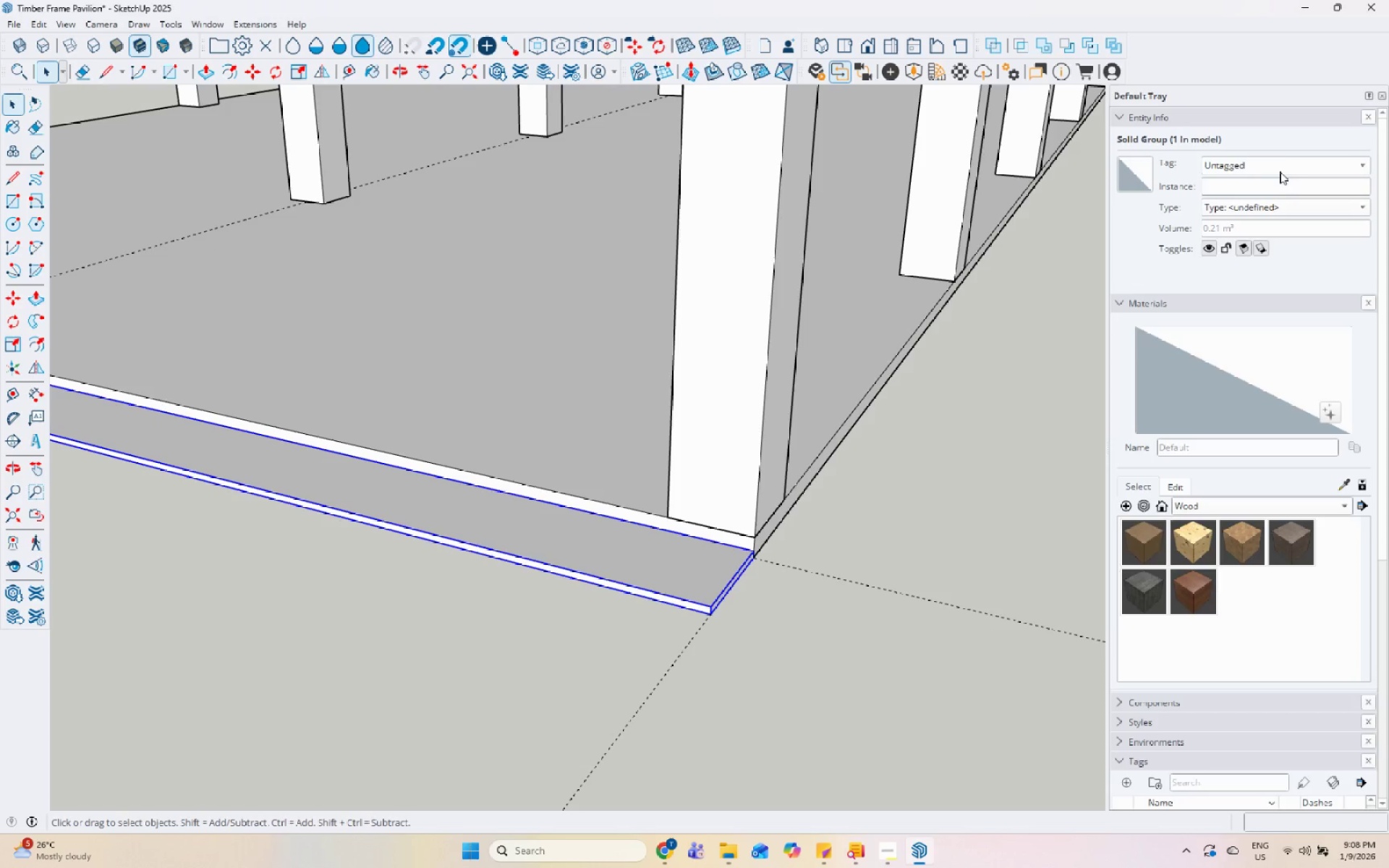 
left_click([1267, 201])
 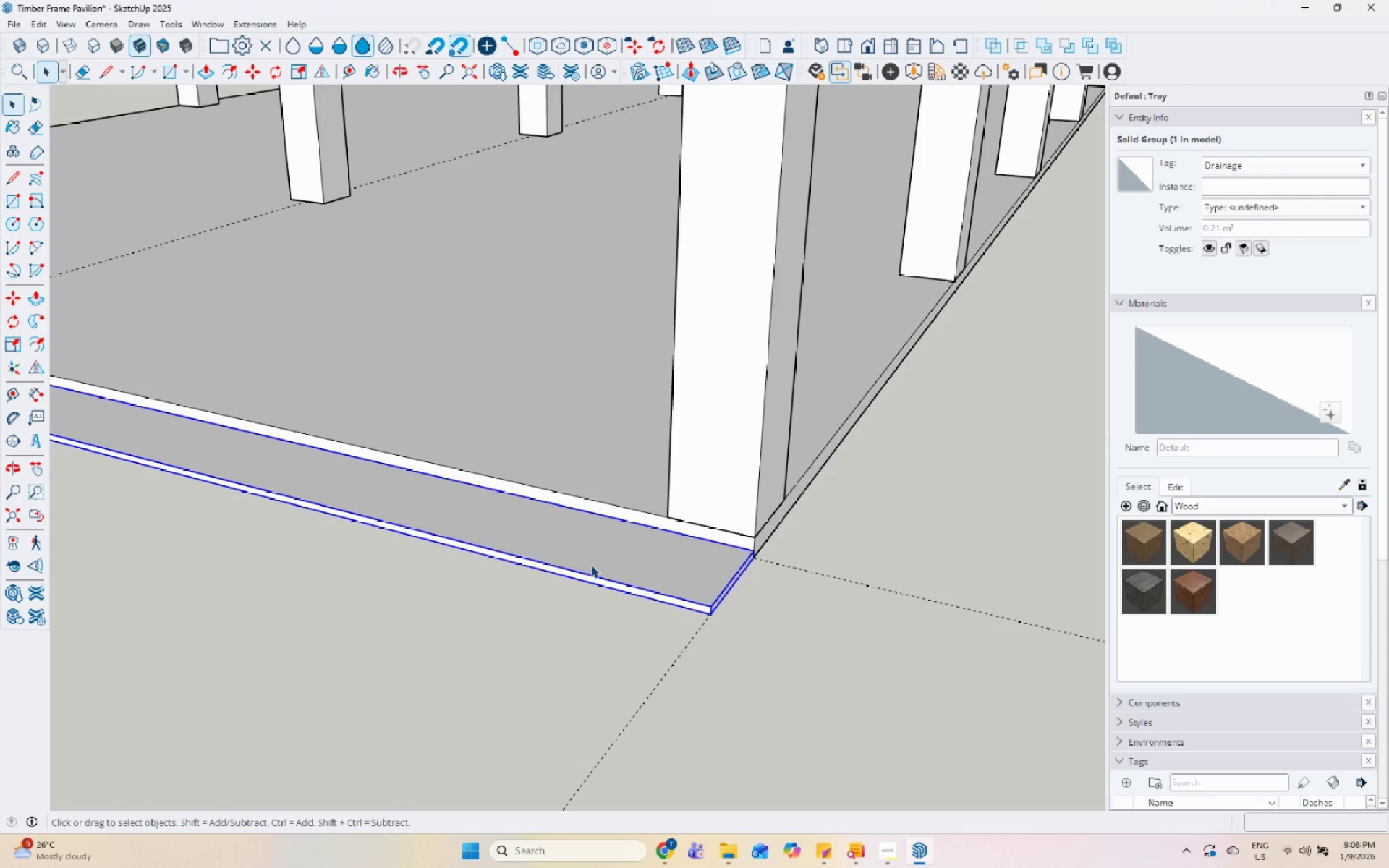 
double_click([591, 565])
 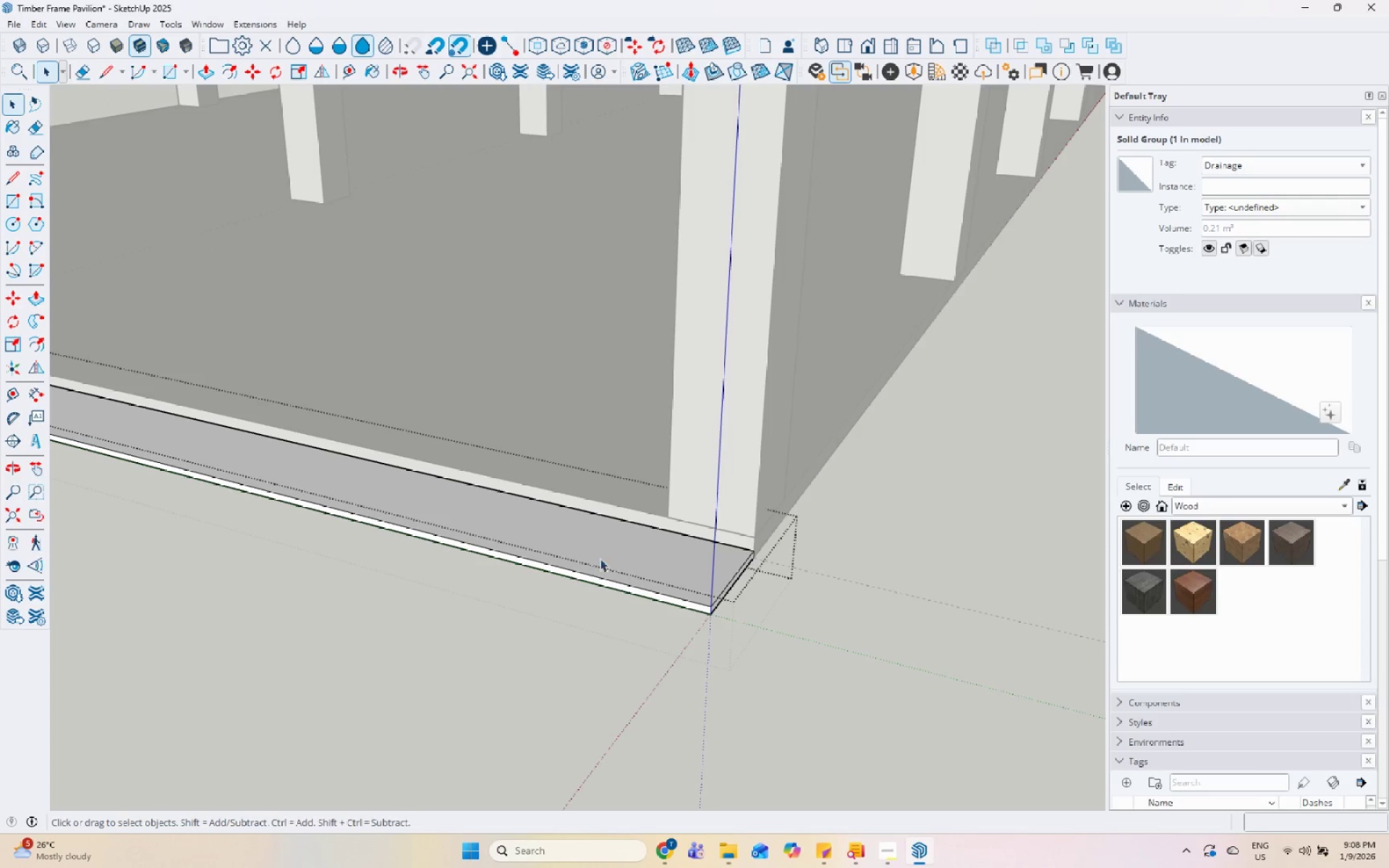 
triple_click([605, 555])
 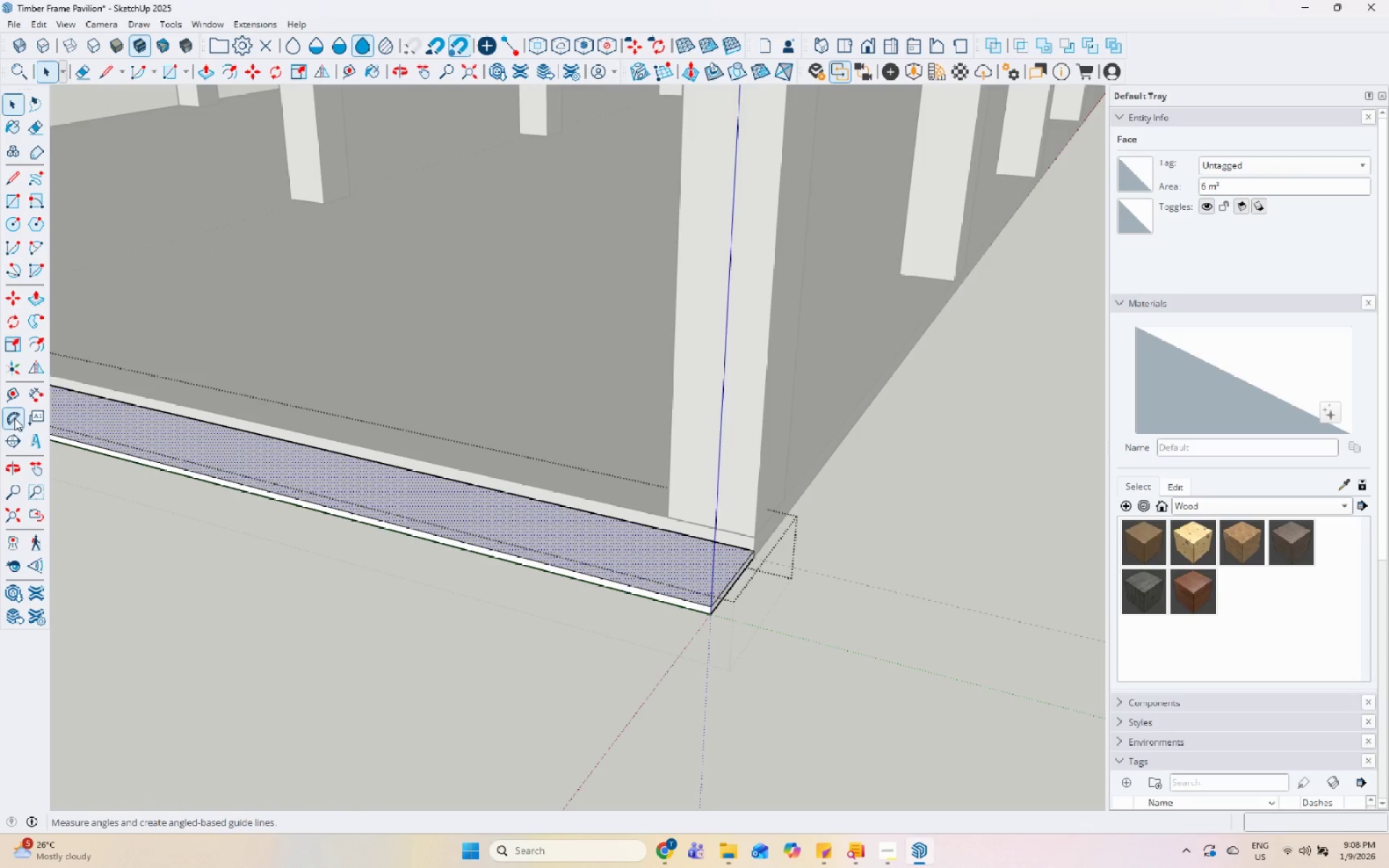 
left_click([38, 344])
 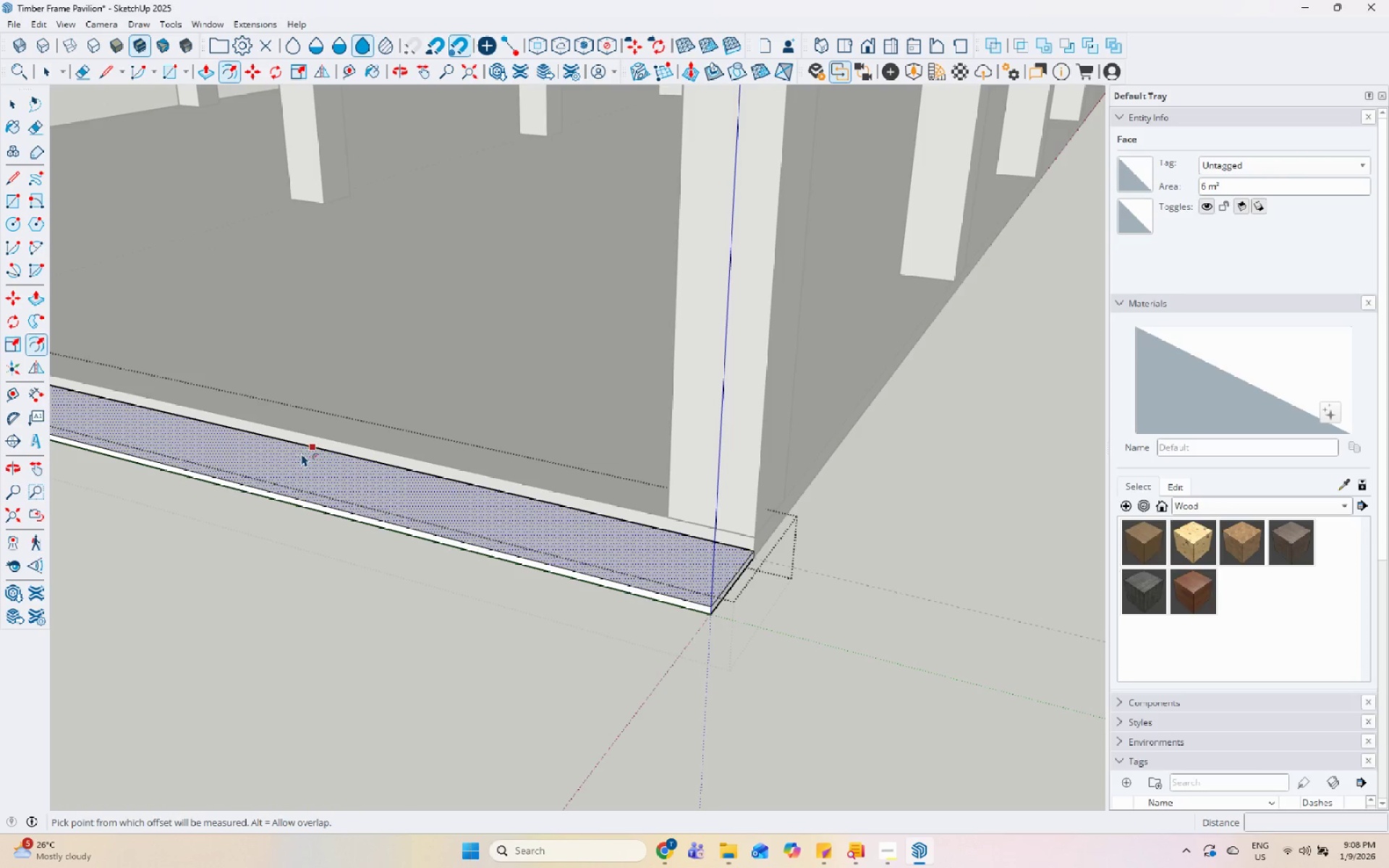 
left_click([311, 448])
 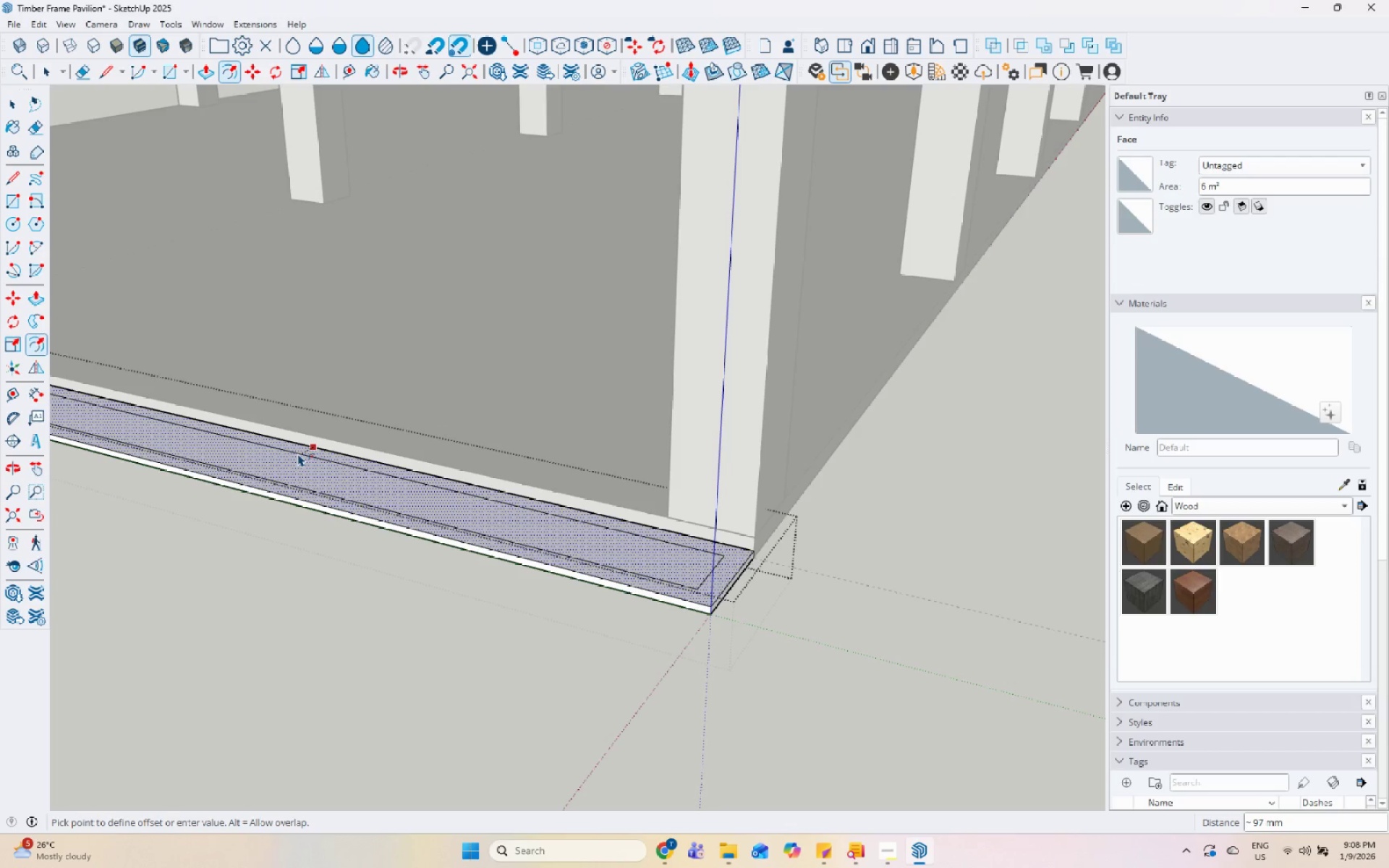 
key(Numpad1)
 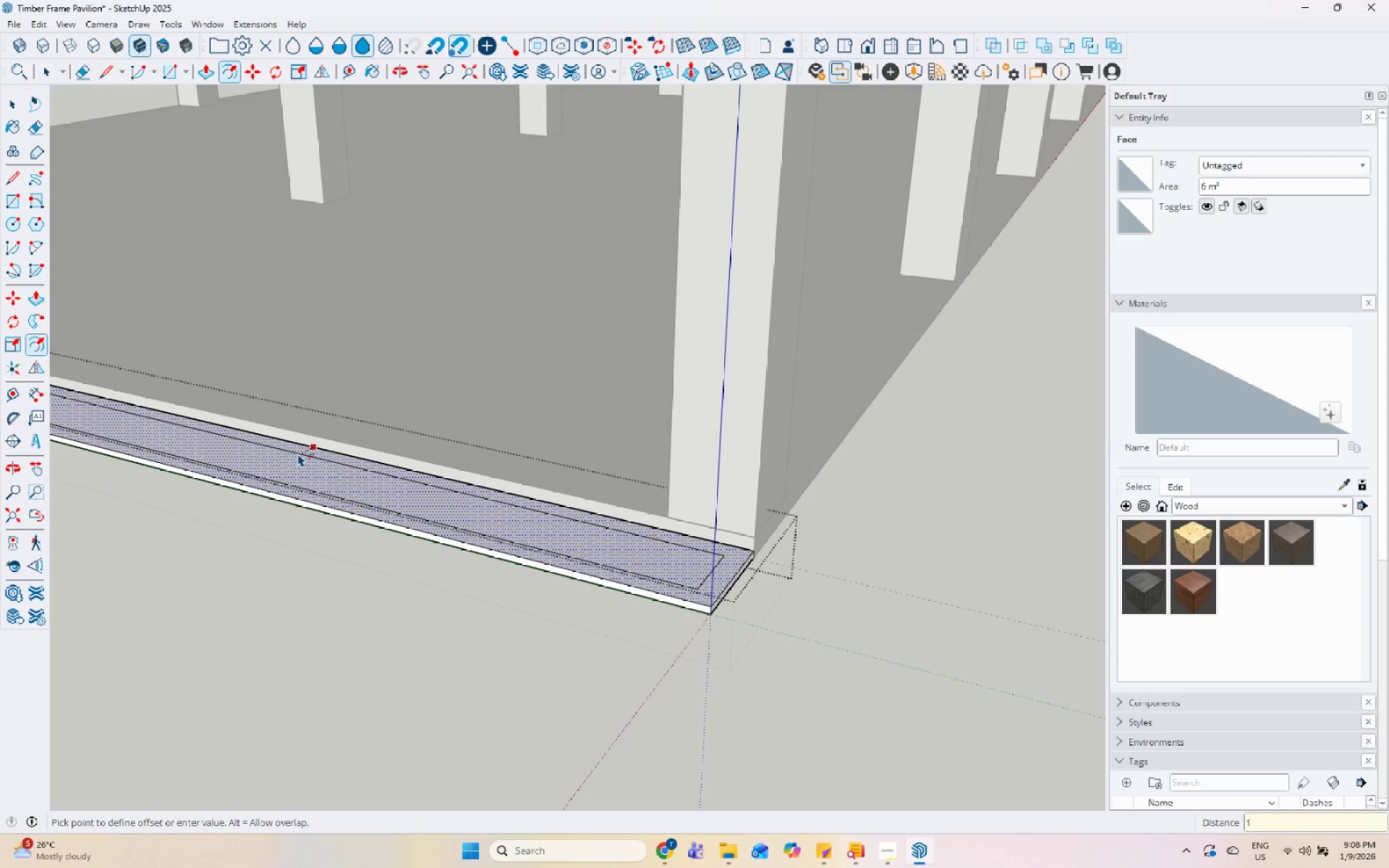 
key(Numpad0)
 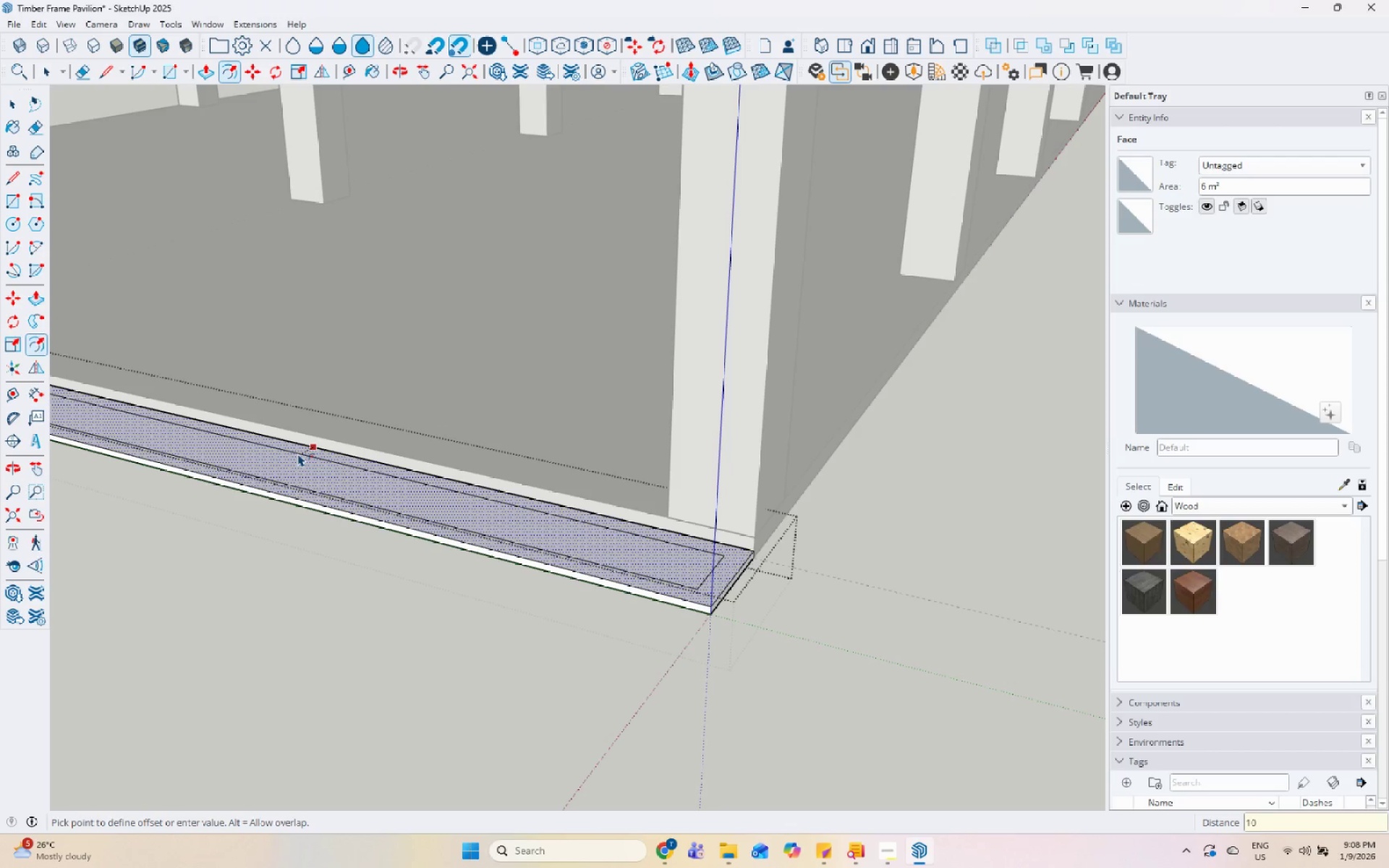 
key(Numpad0)
 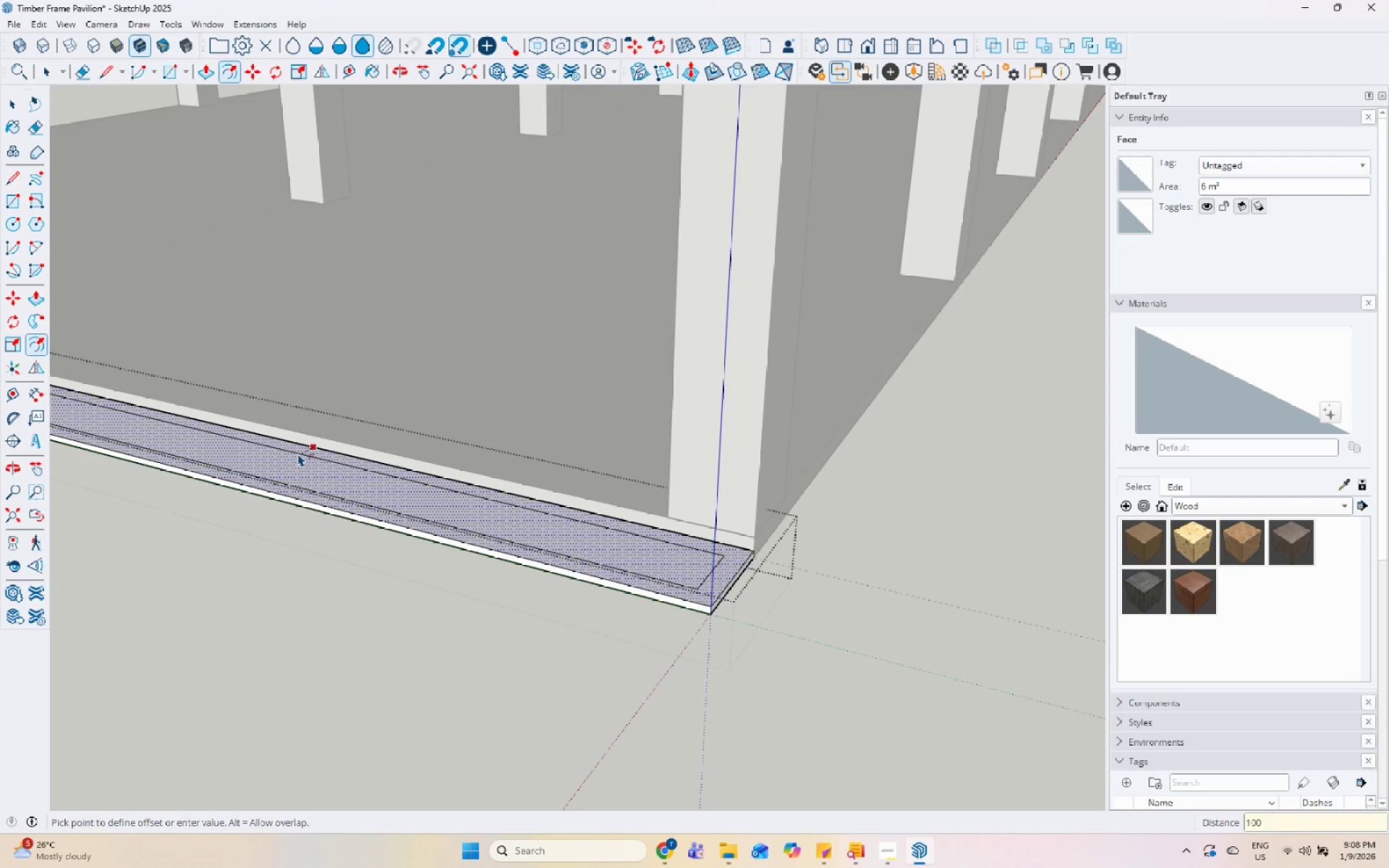 
key(Enter)
 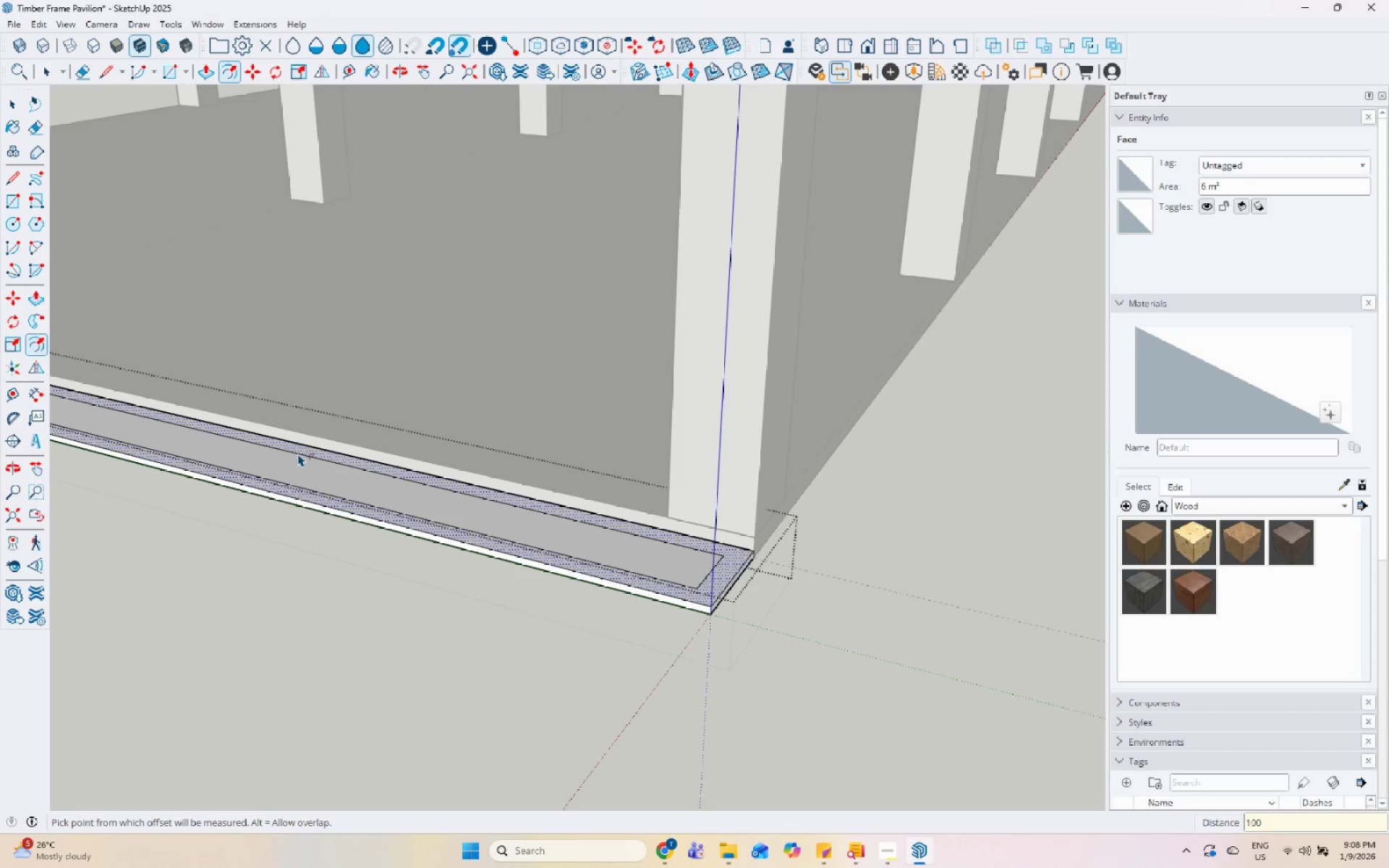 
key(Space)
 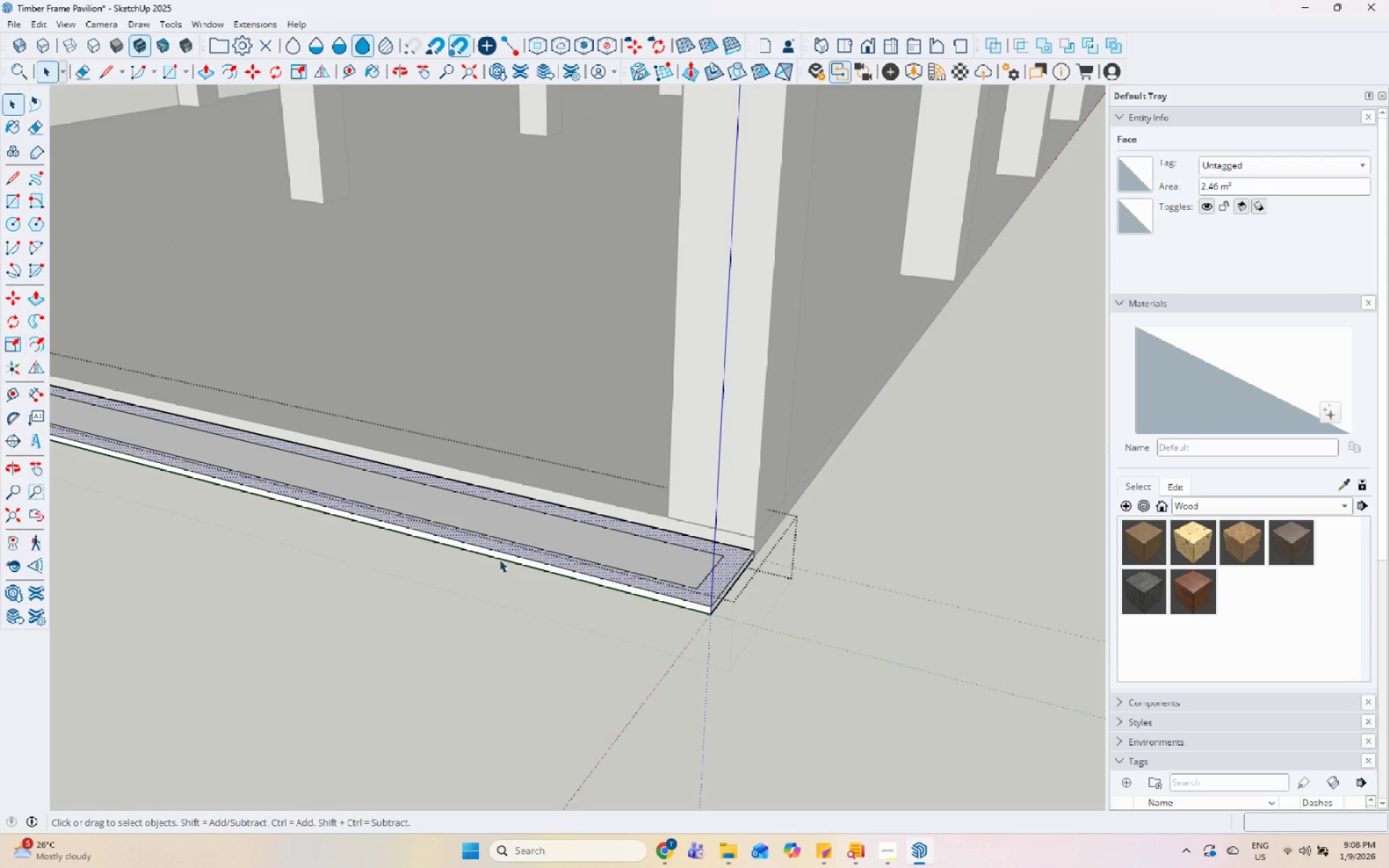 
scroll: coordinate [751, 649], scroll_direction: down, amount: 30.0
 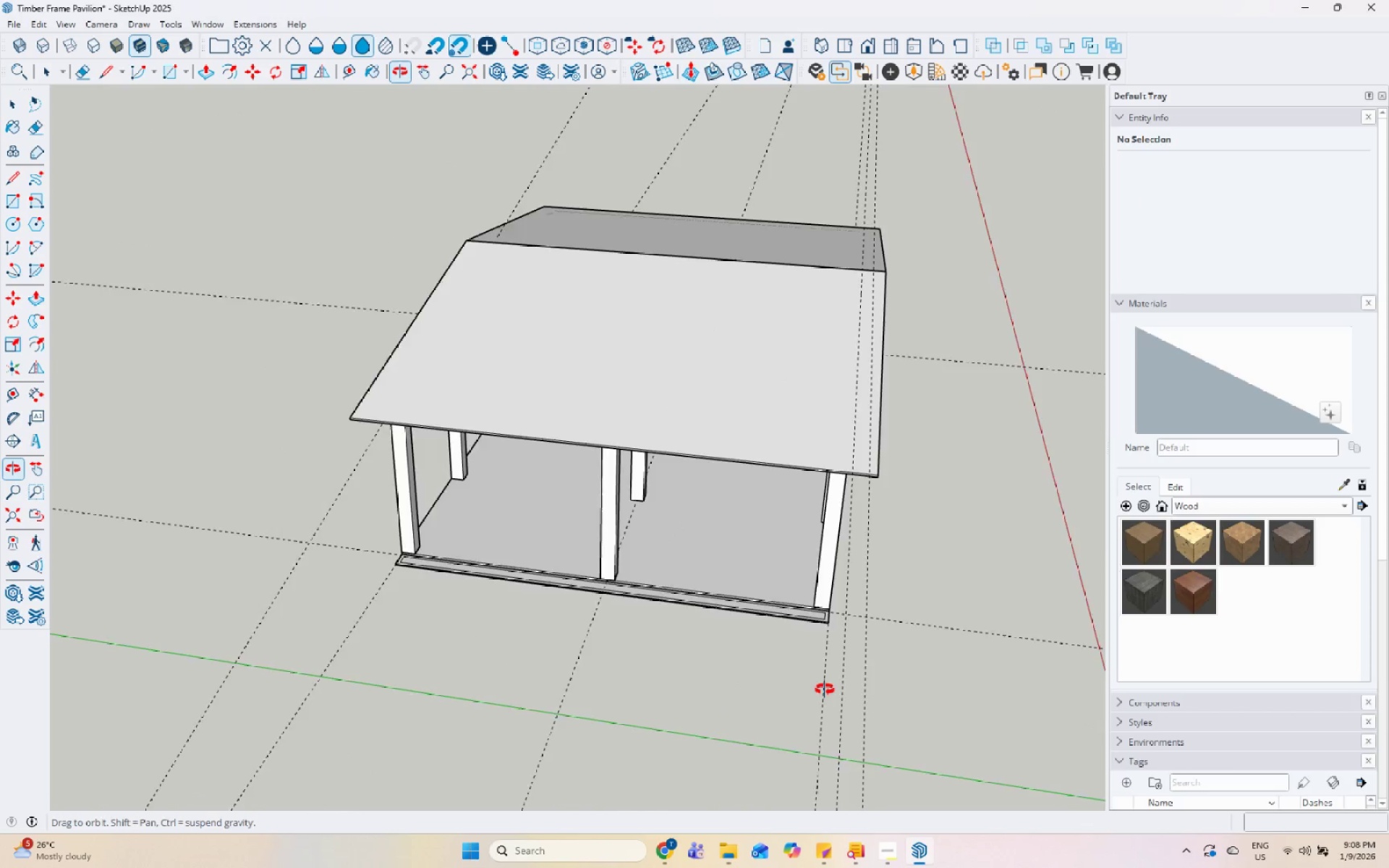 
left_click([660, 780])
 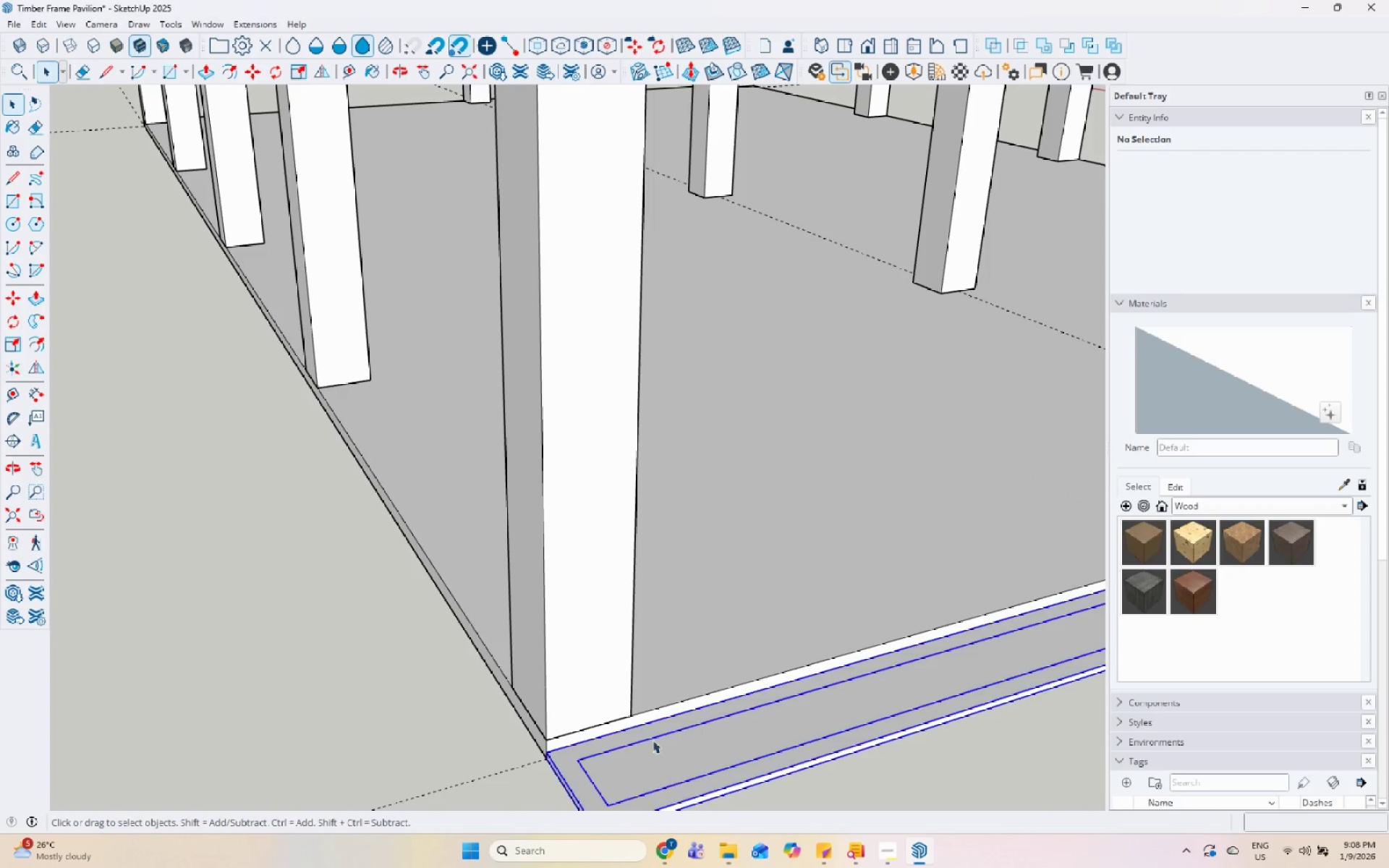 
scroll: coordinate [666, 786], scroll_direction: up, amount: 18.0
 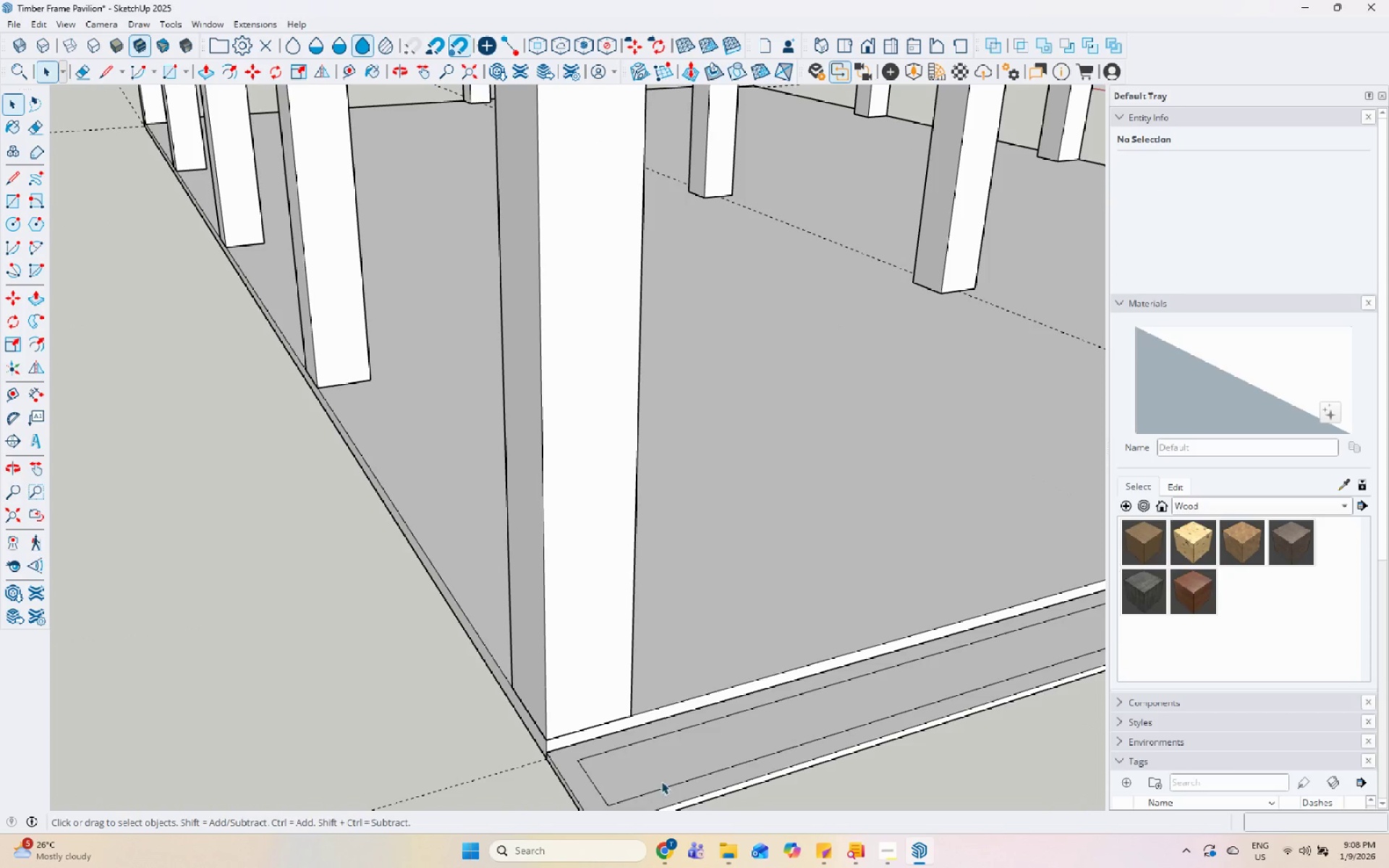 
left_click([565, 555])
 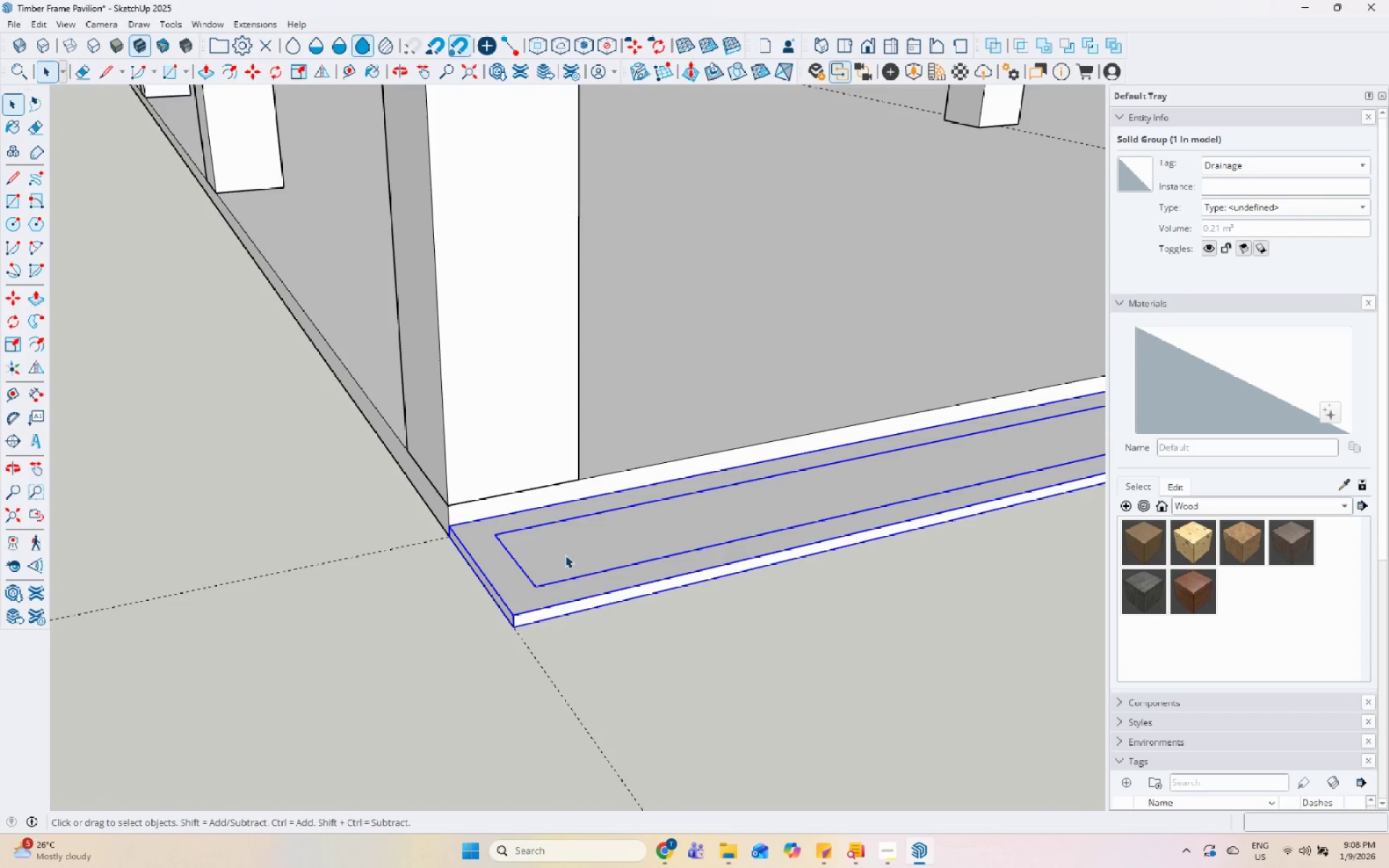 
left_click_drag(start_coordinate=[565, 555], to_coordinate=[562, 558])
 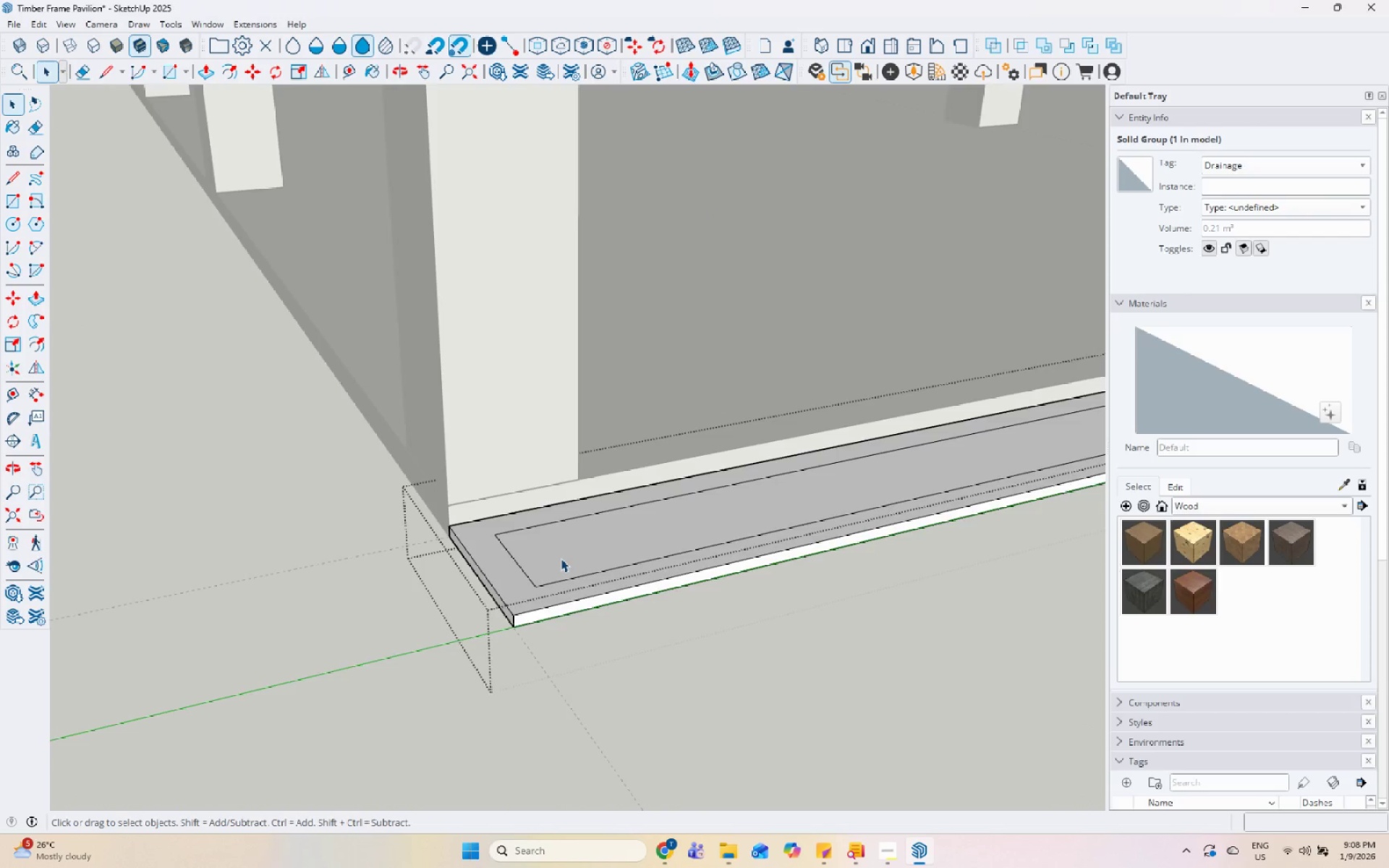 
scroll: coordinate [547, 620], scroll_direction: up, amount: 5.0
 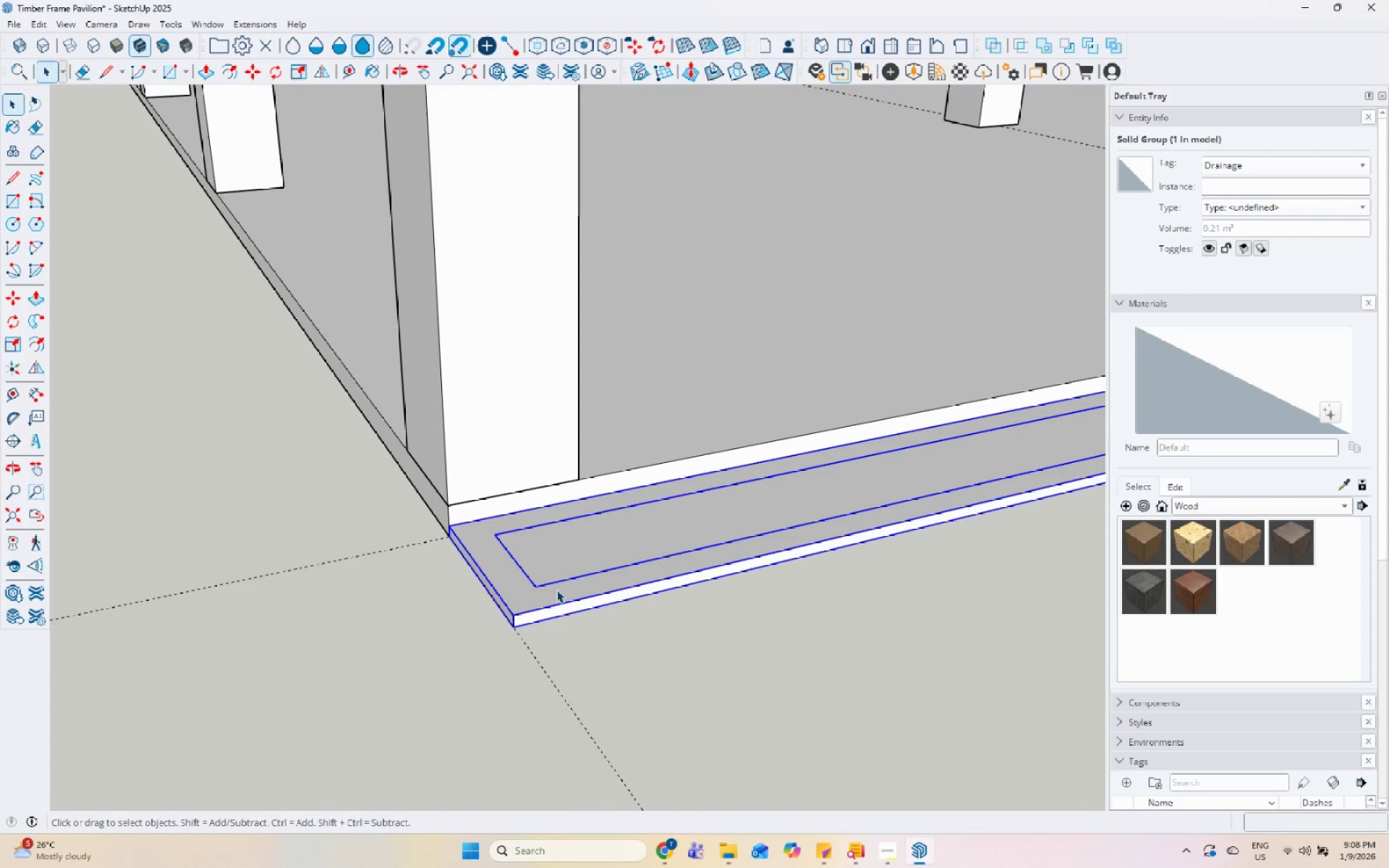 
left_click([561, 558])
 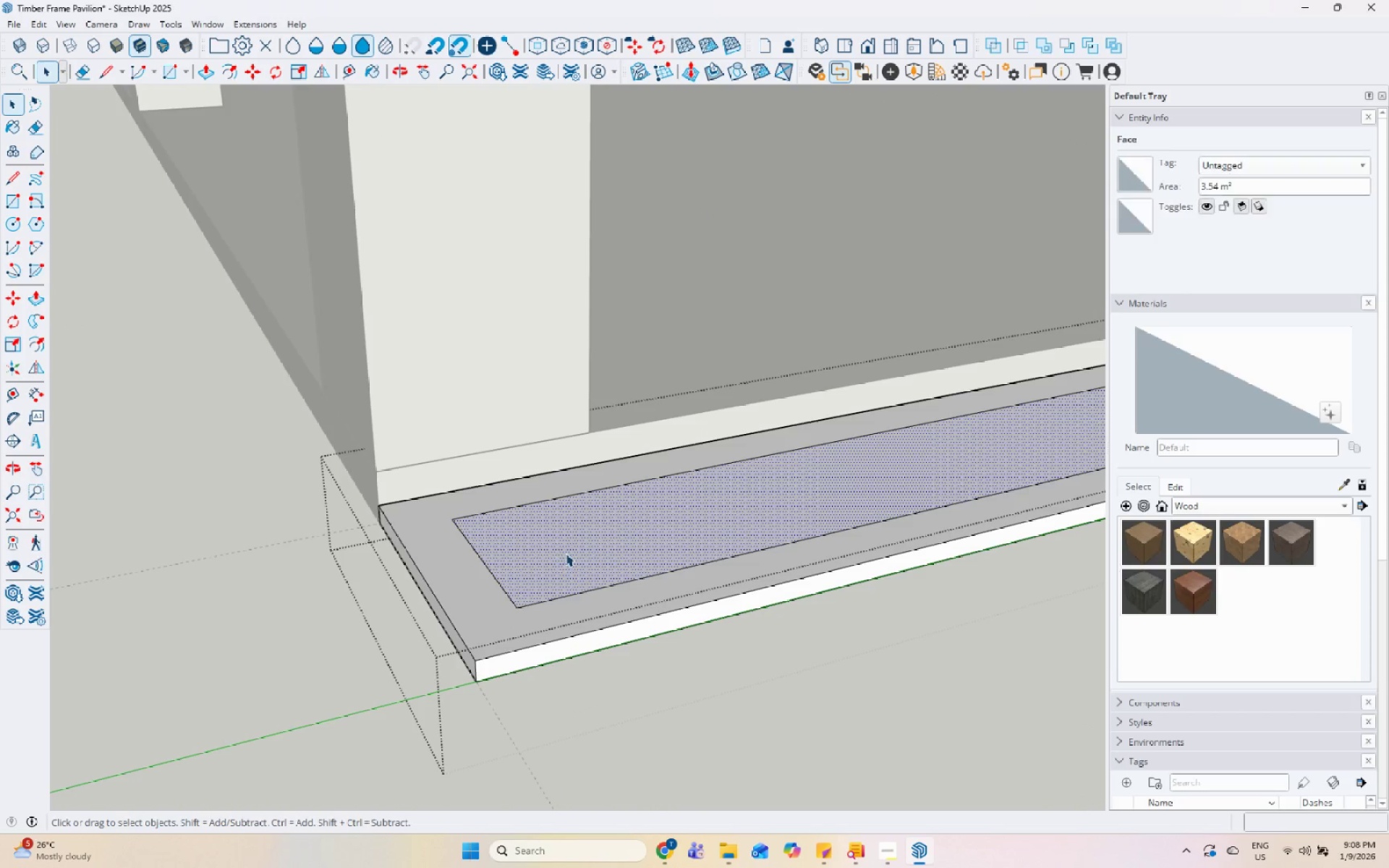 
scroll: coordinate [561, 558], scroll_direction: up, amount: 5.0
 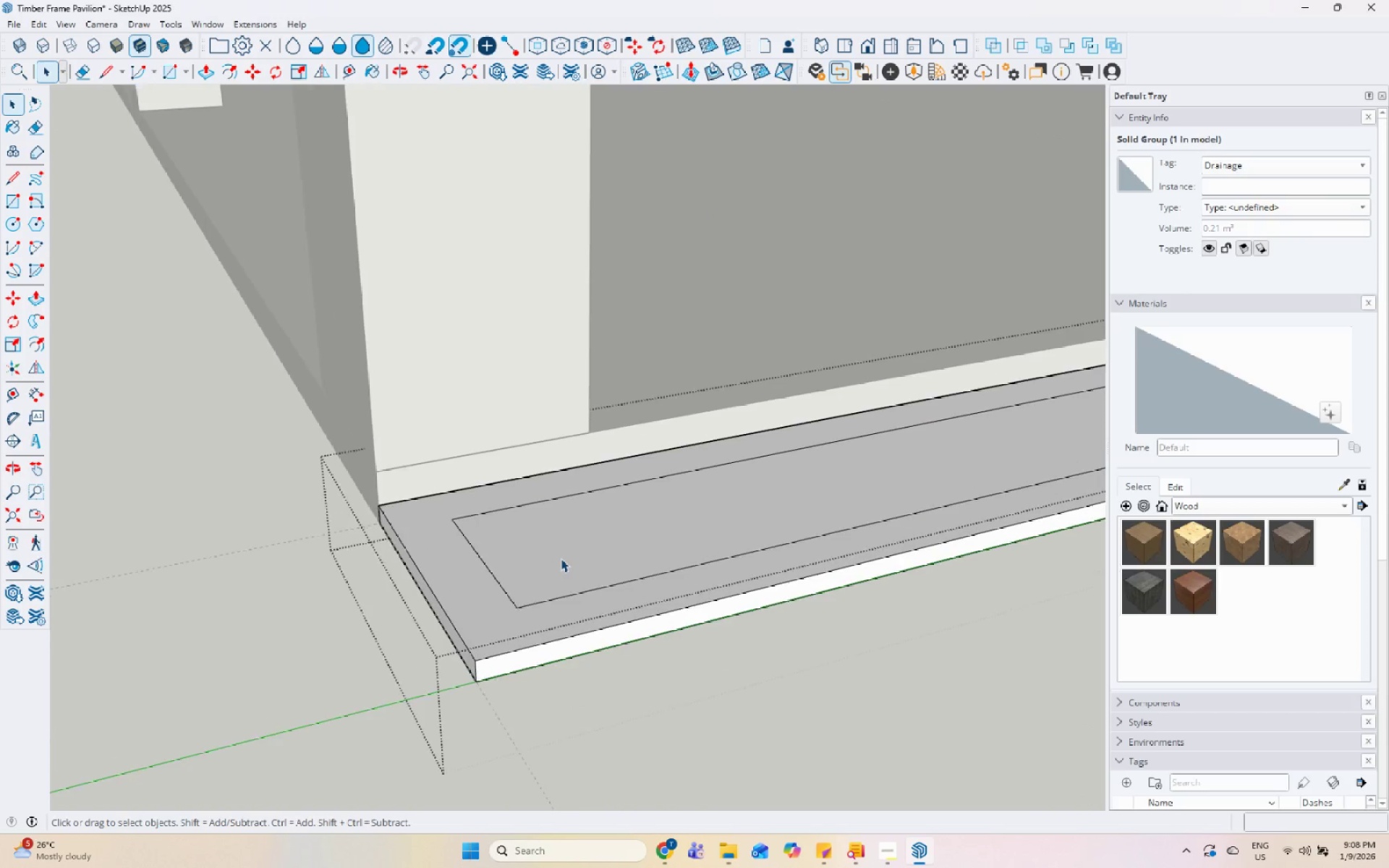 
key(P)
 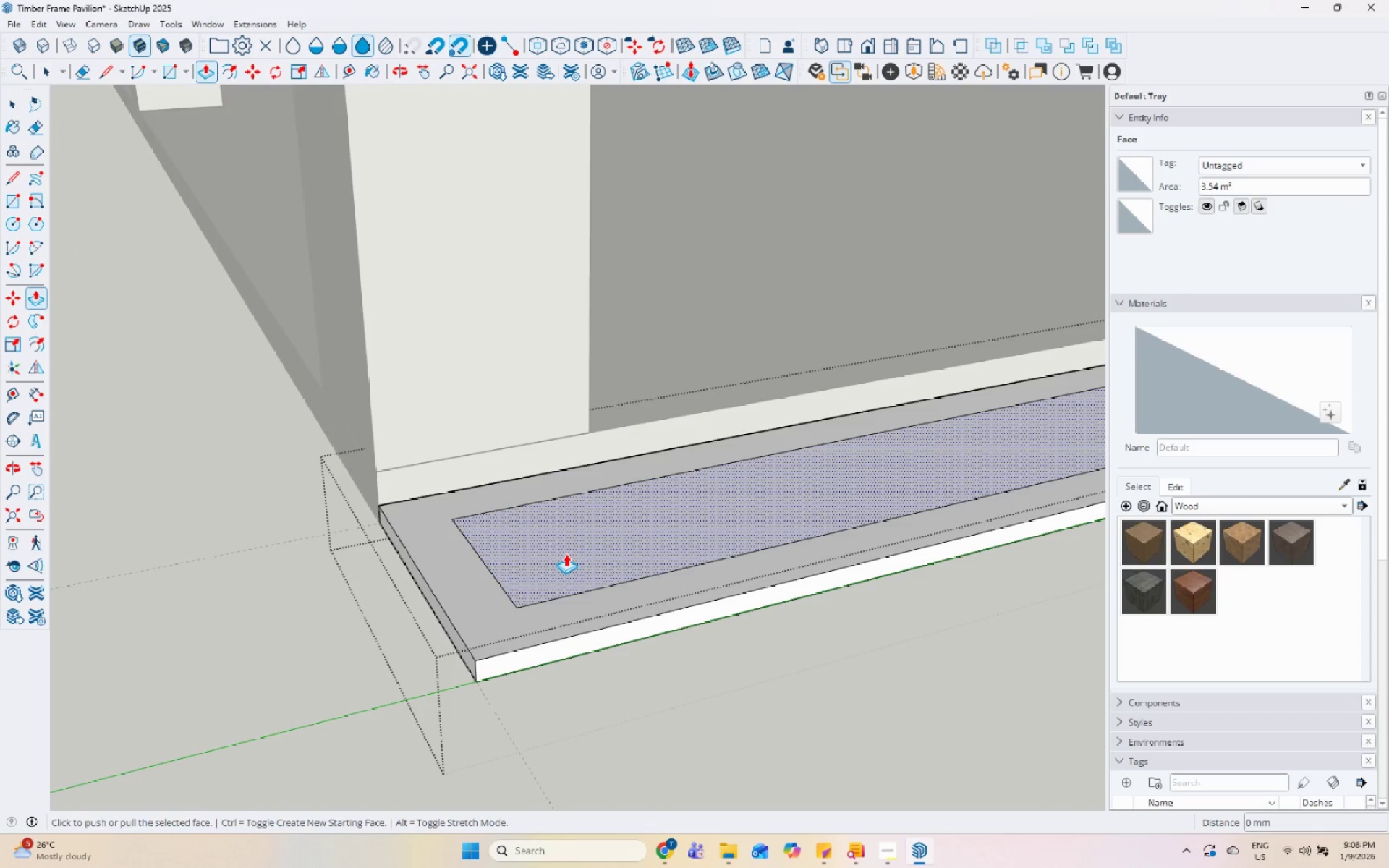 
left_click([566, 553])
 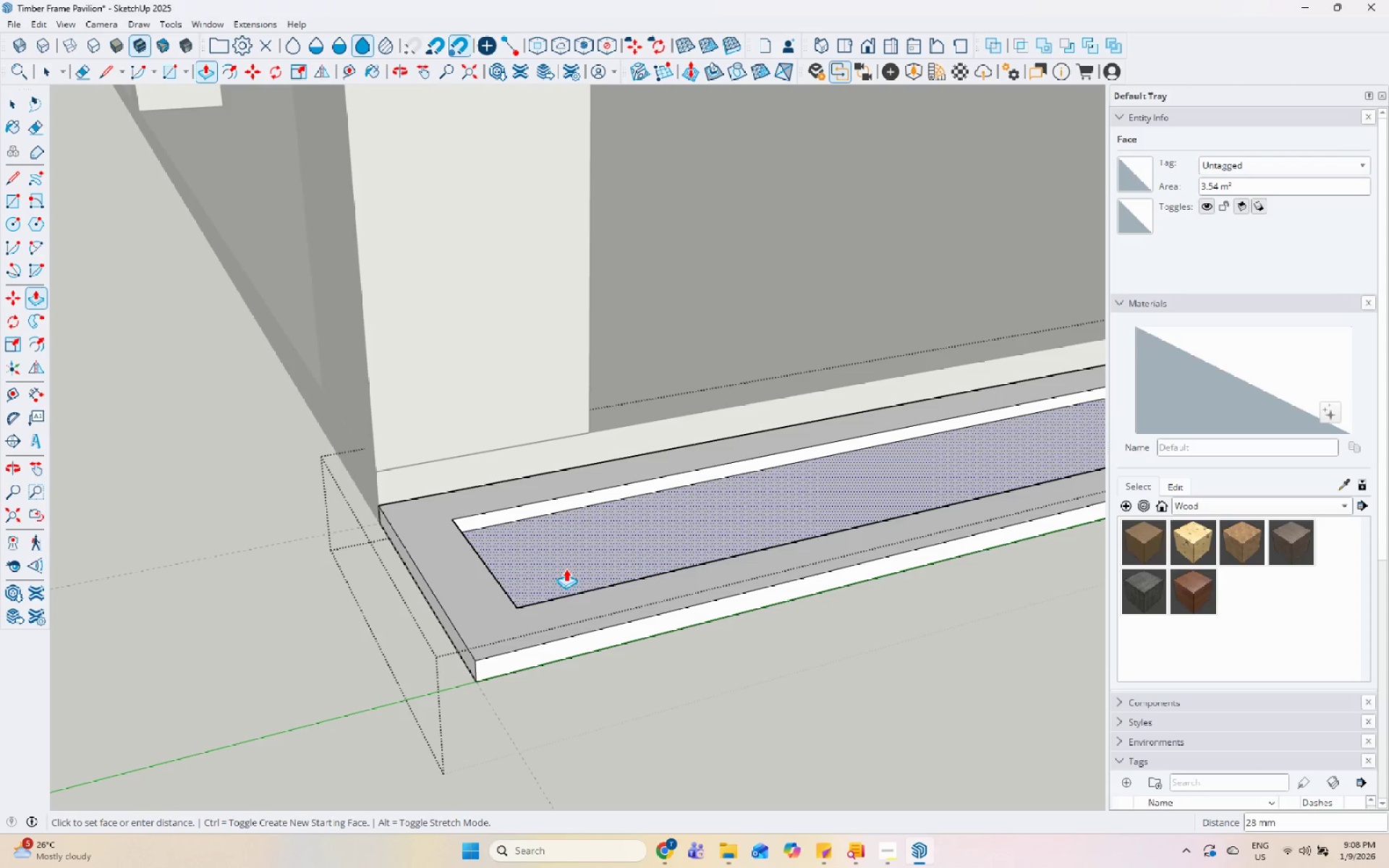 
key(Numpad3)
 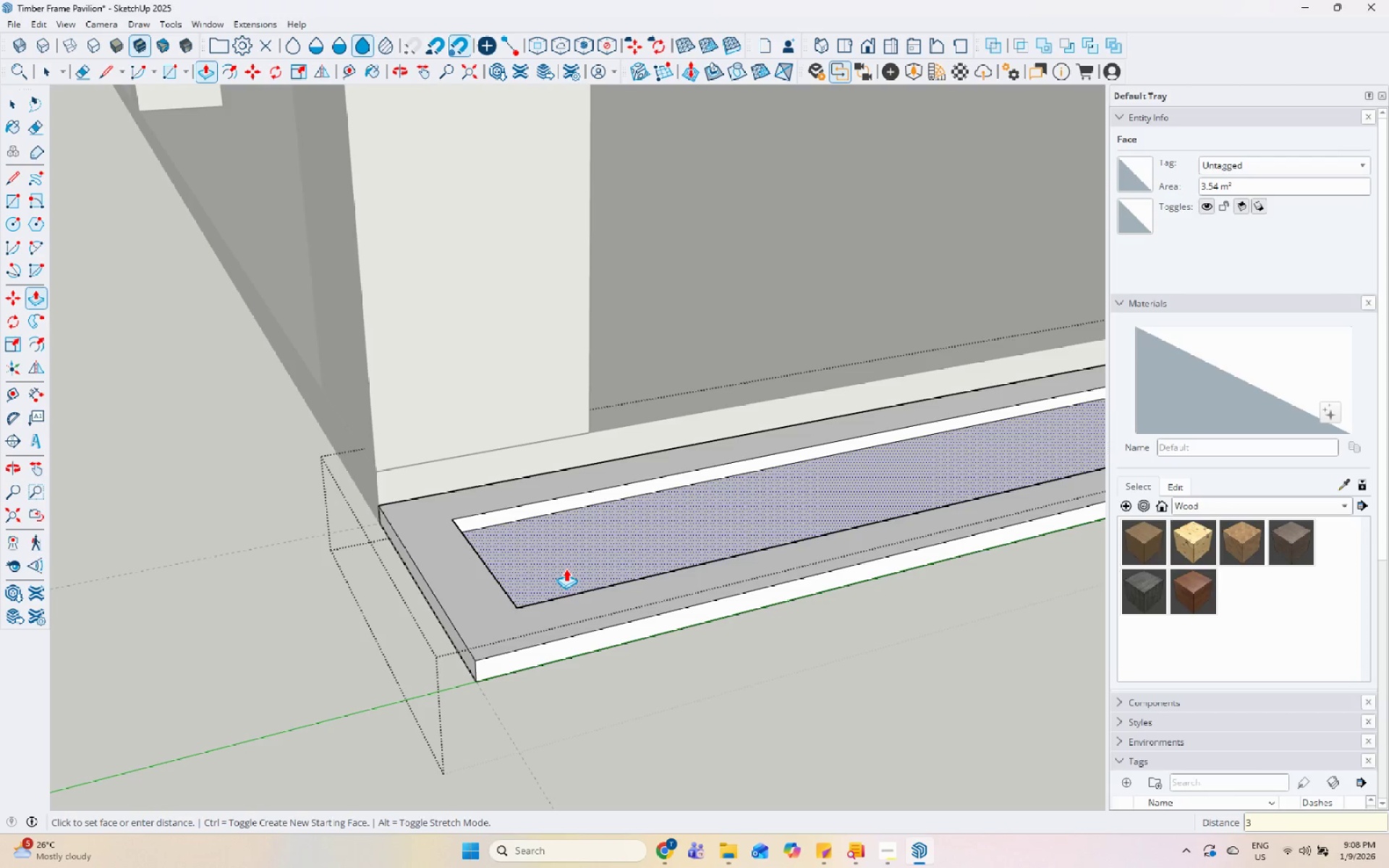 
key(Numpad0)
 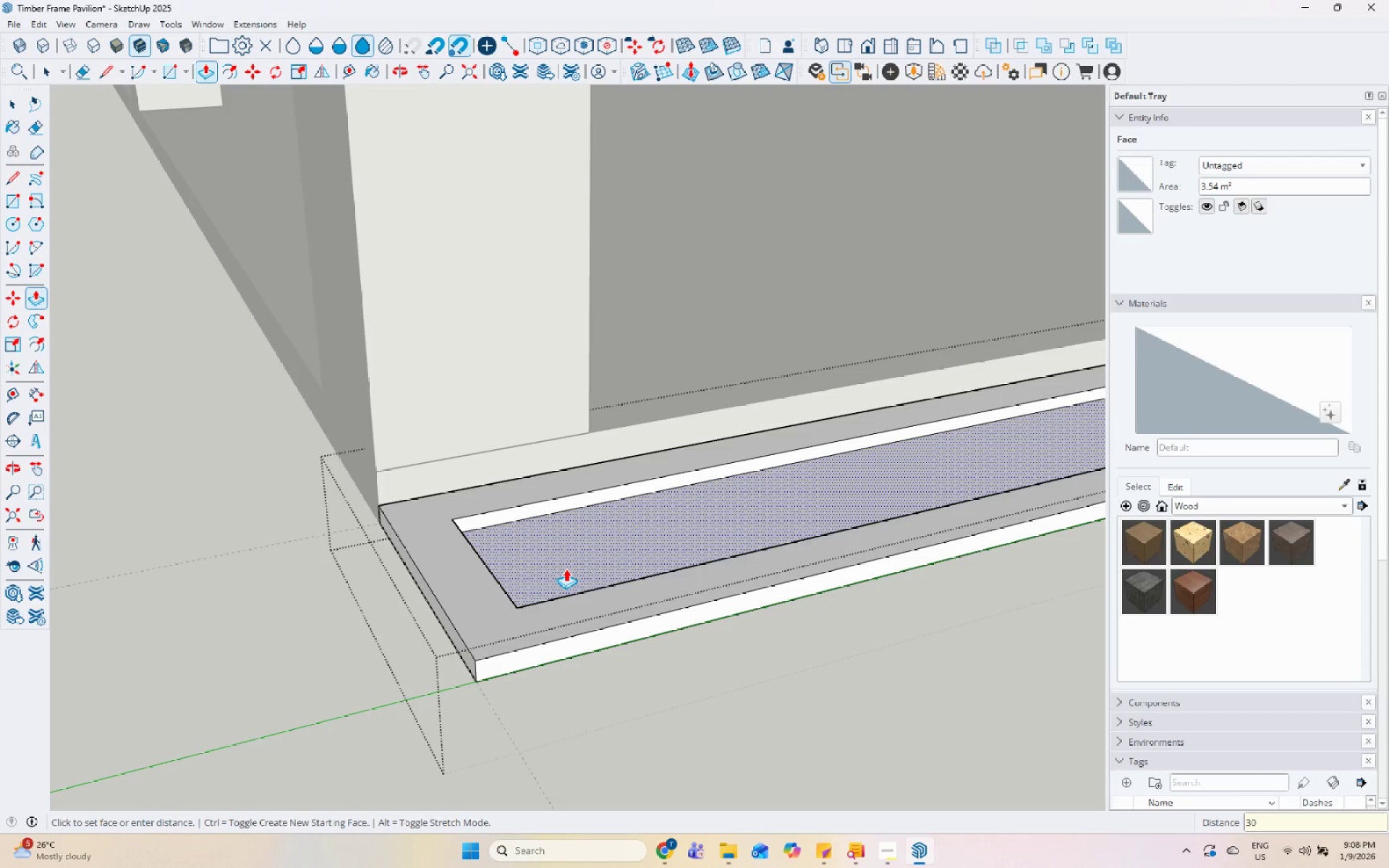 
key(Enter)
 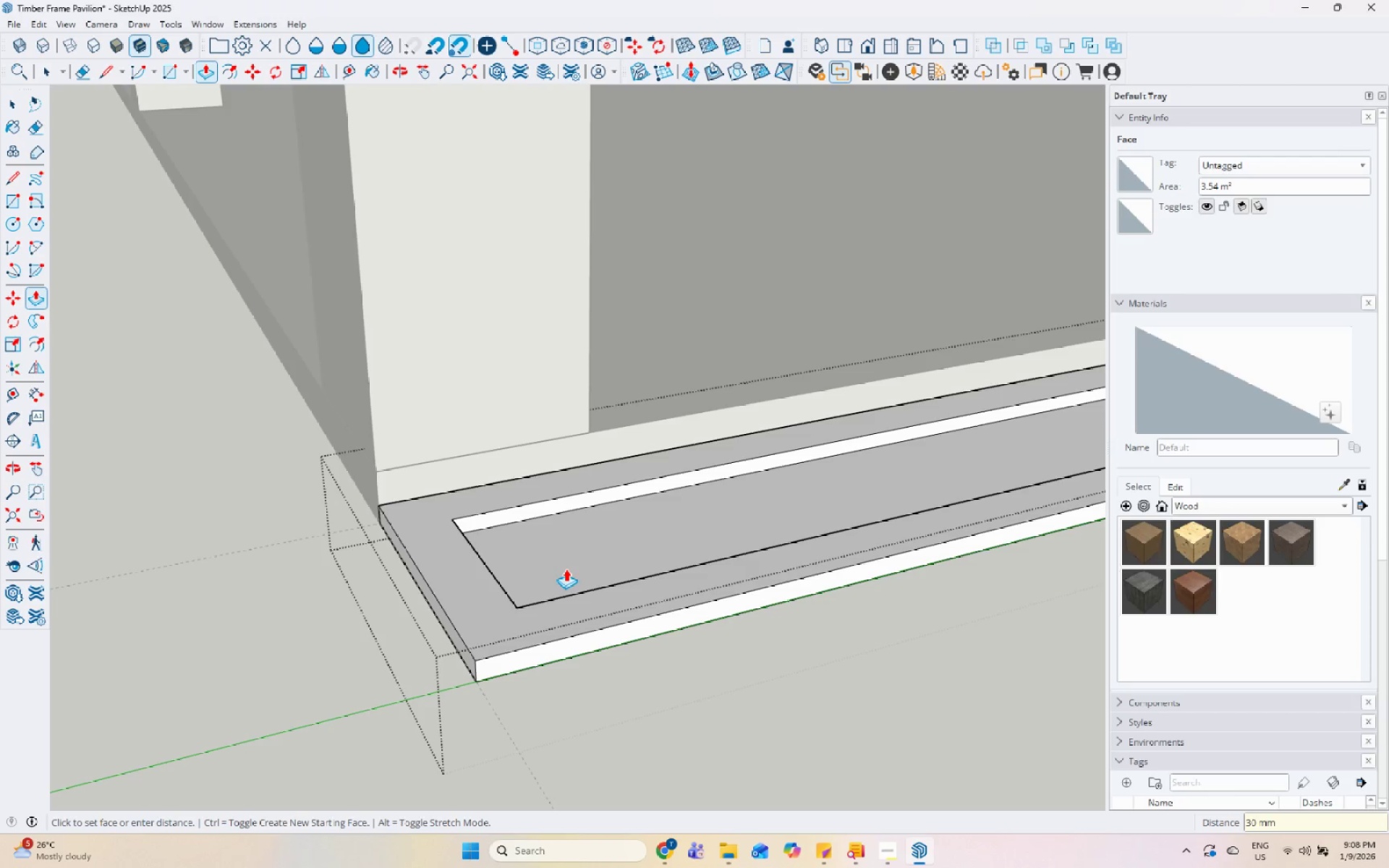 
key(Space)
 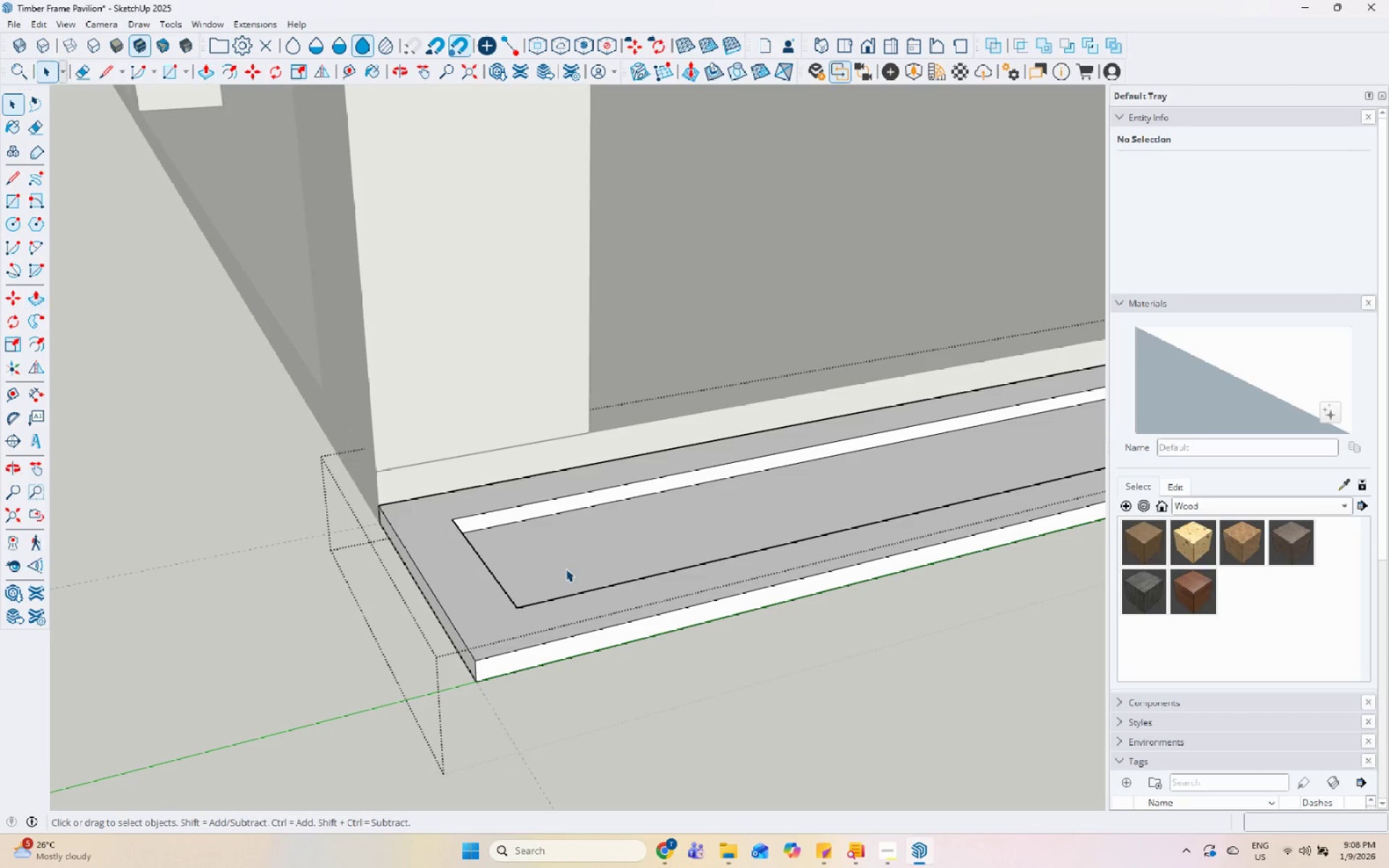 
scroll: coordinate [545, 566], scroll_direction: down, amount: 14.0
 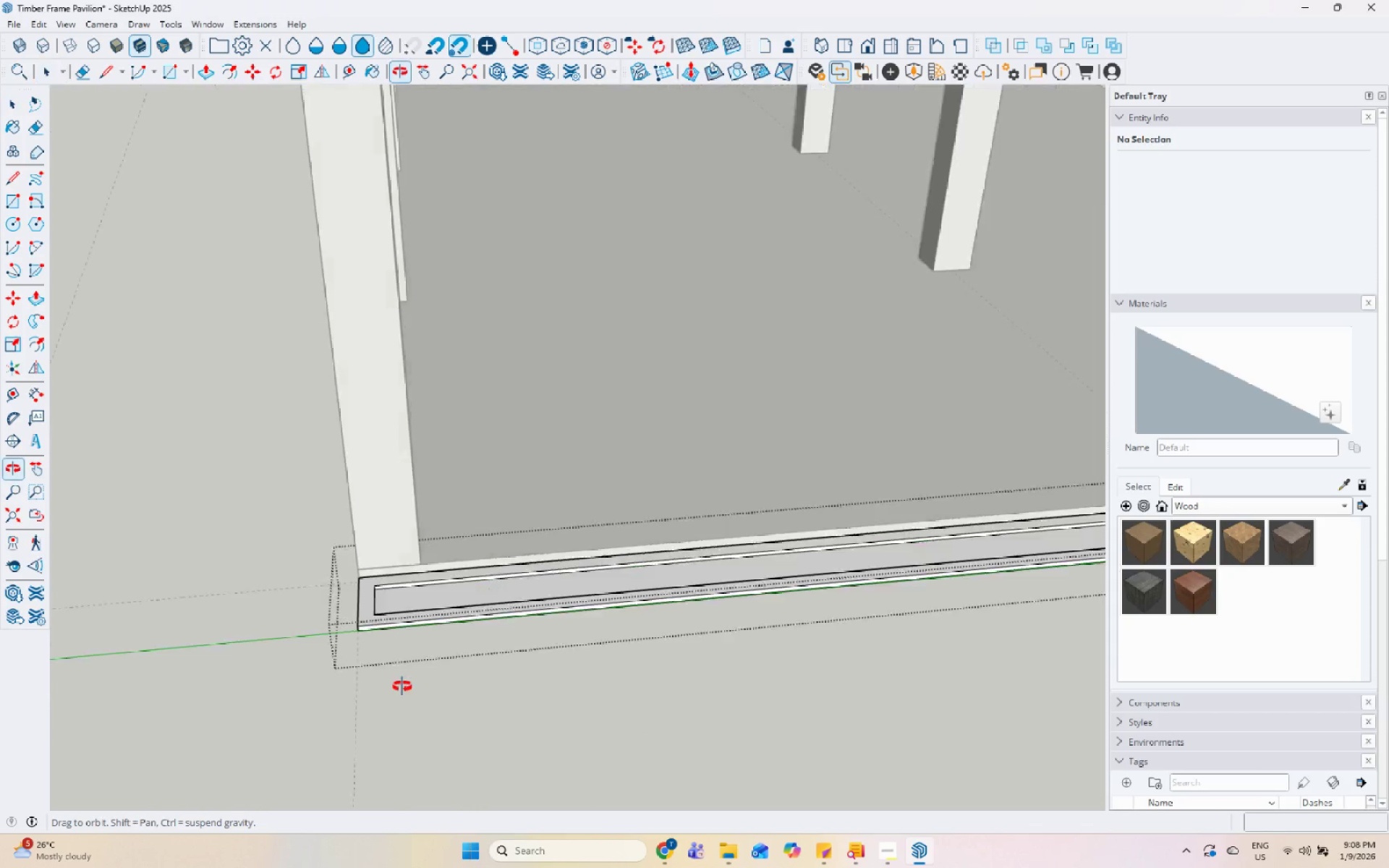 
key(Escape)
 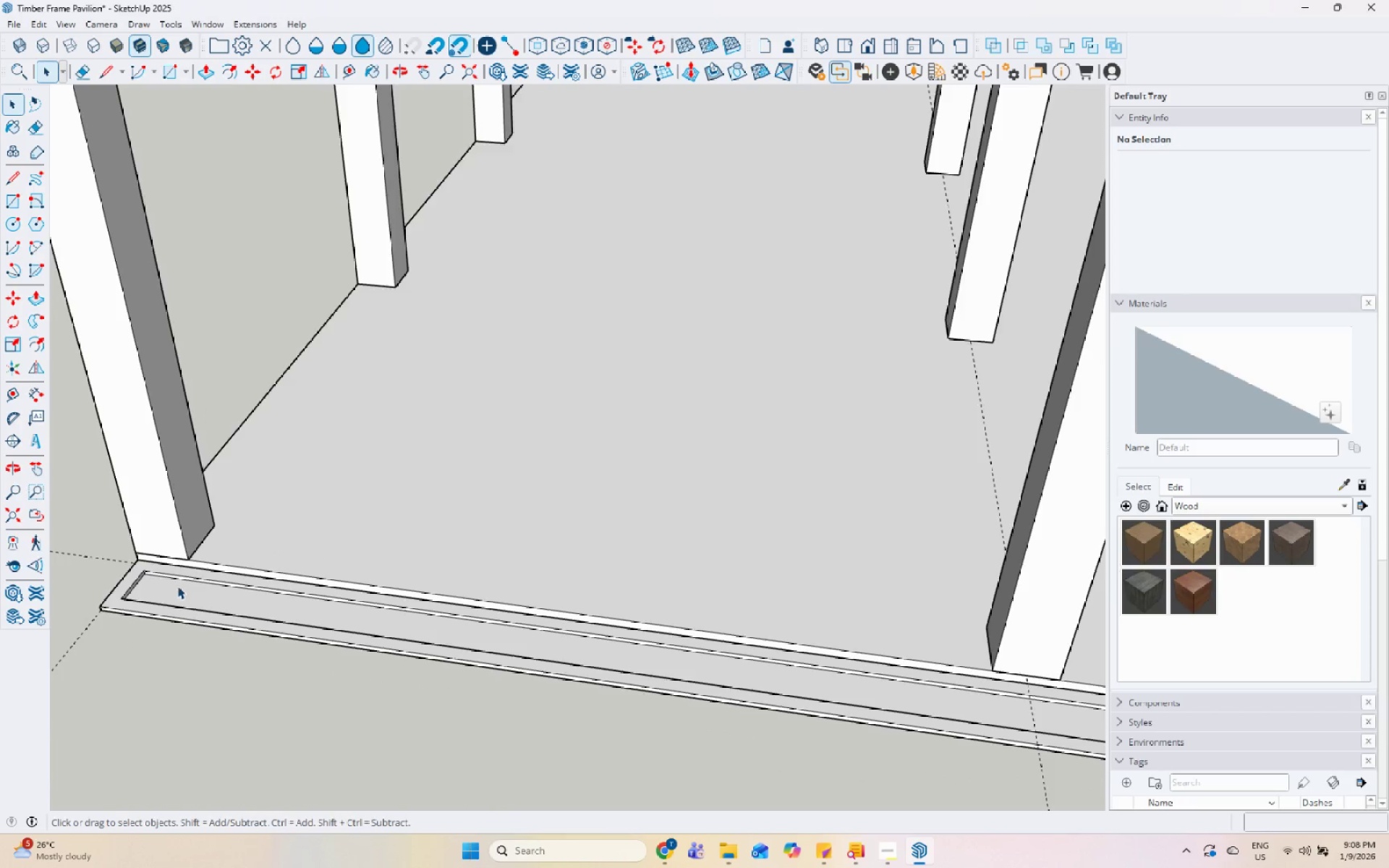 
scroll: coordinate [180, 584], scroll_direction: down, amount: 1.0
 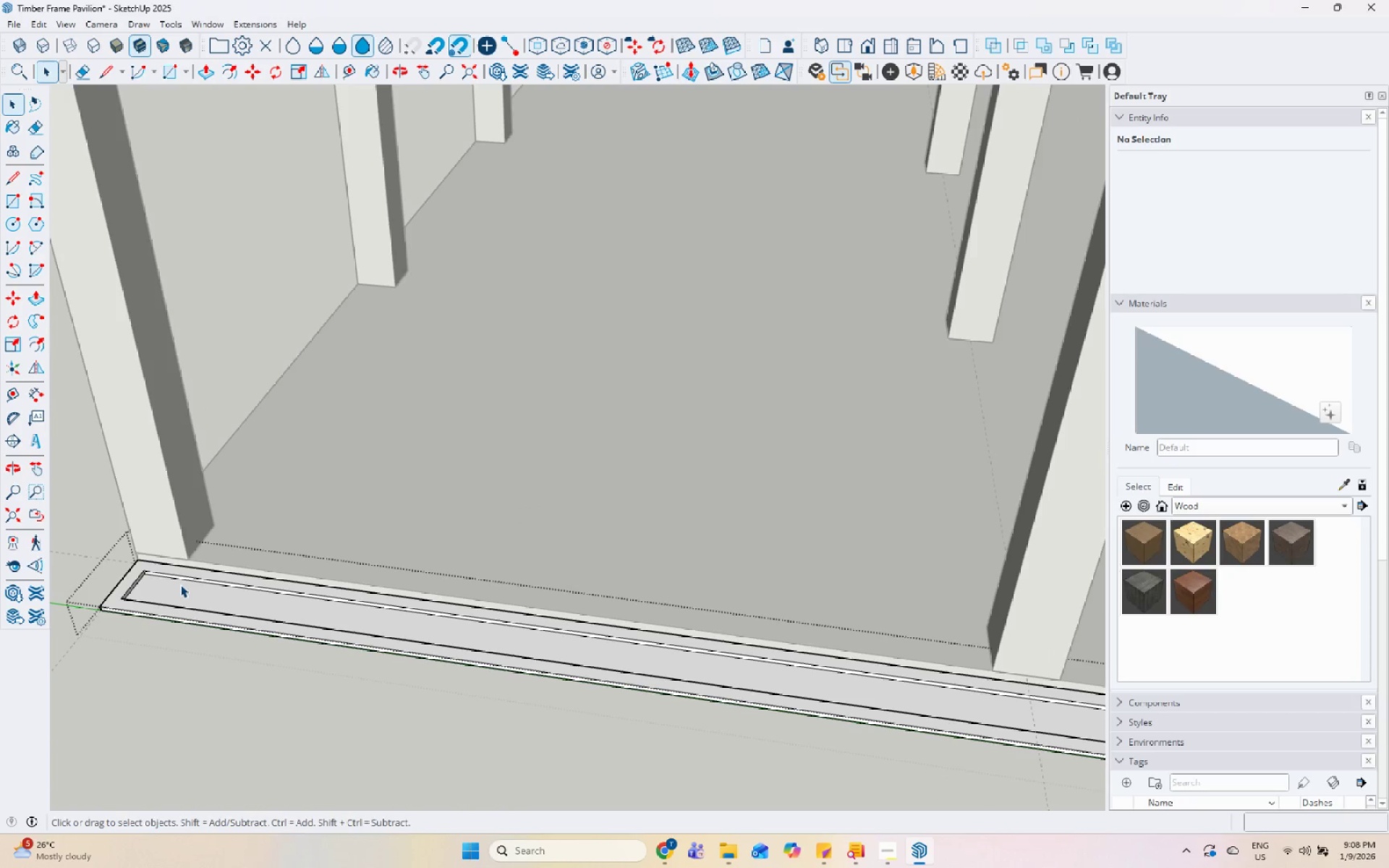 
scroll: coordinate [224, 653], scroll_direction: up, amount: 11.0
 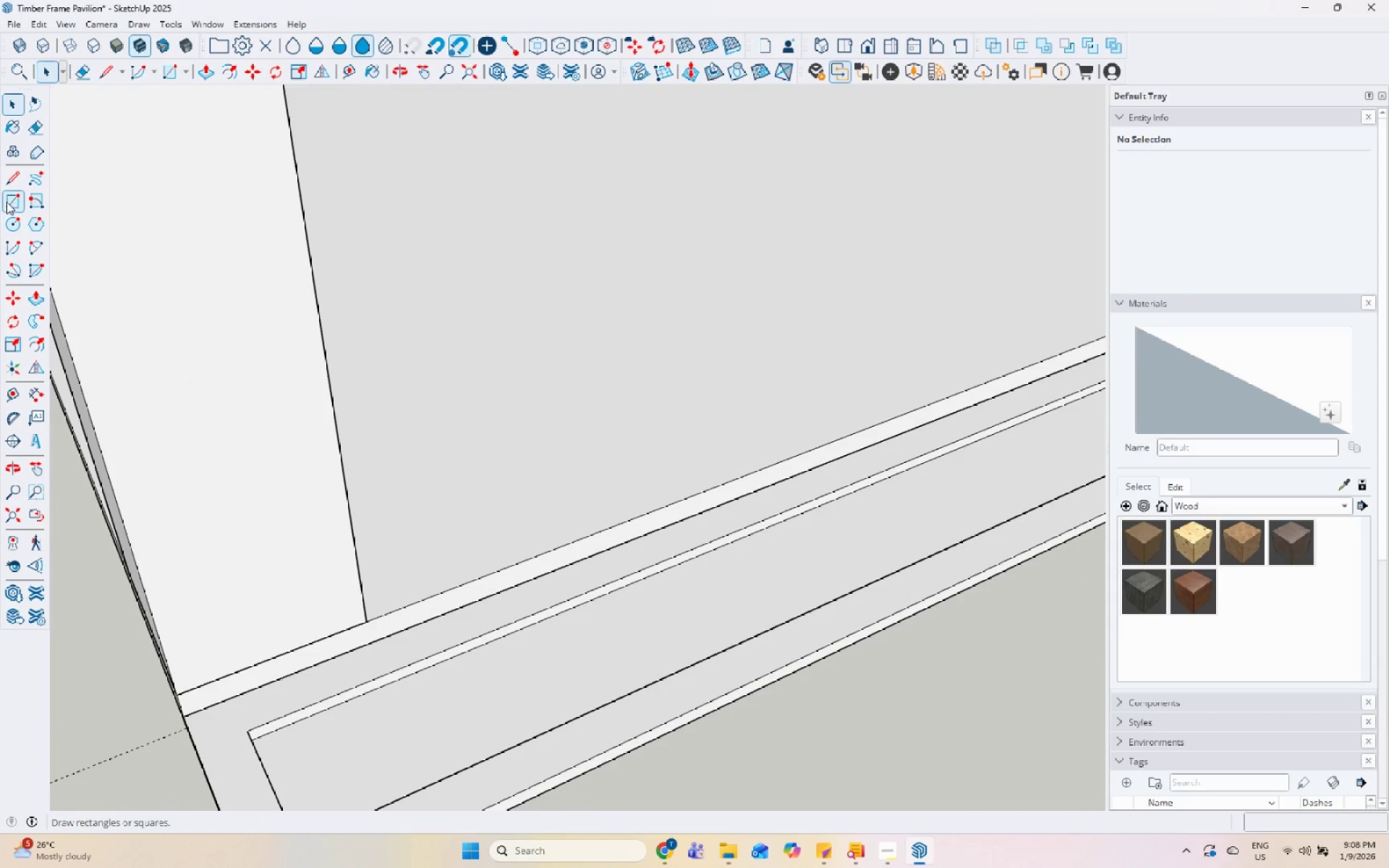 
left_click_drag(start_coordinate=[10, 196], to_coordinate=[22, 202])
 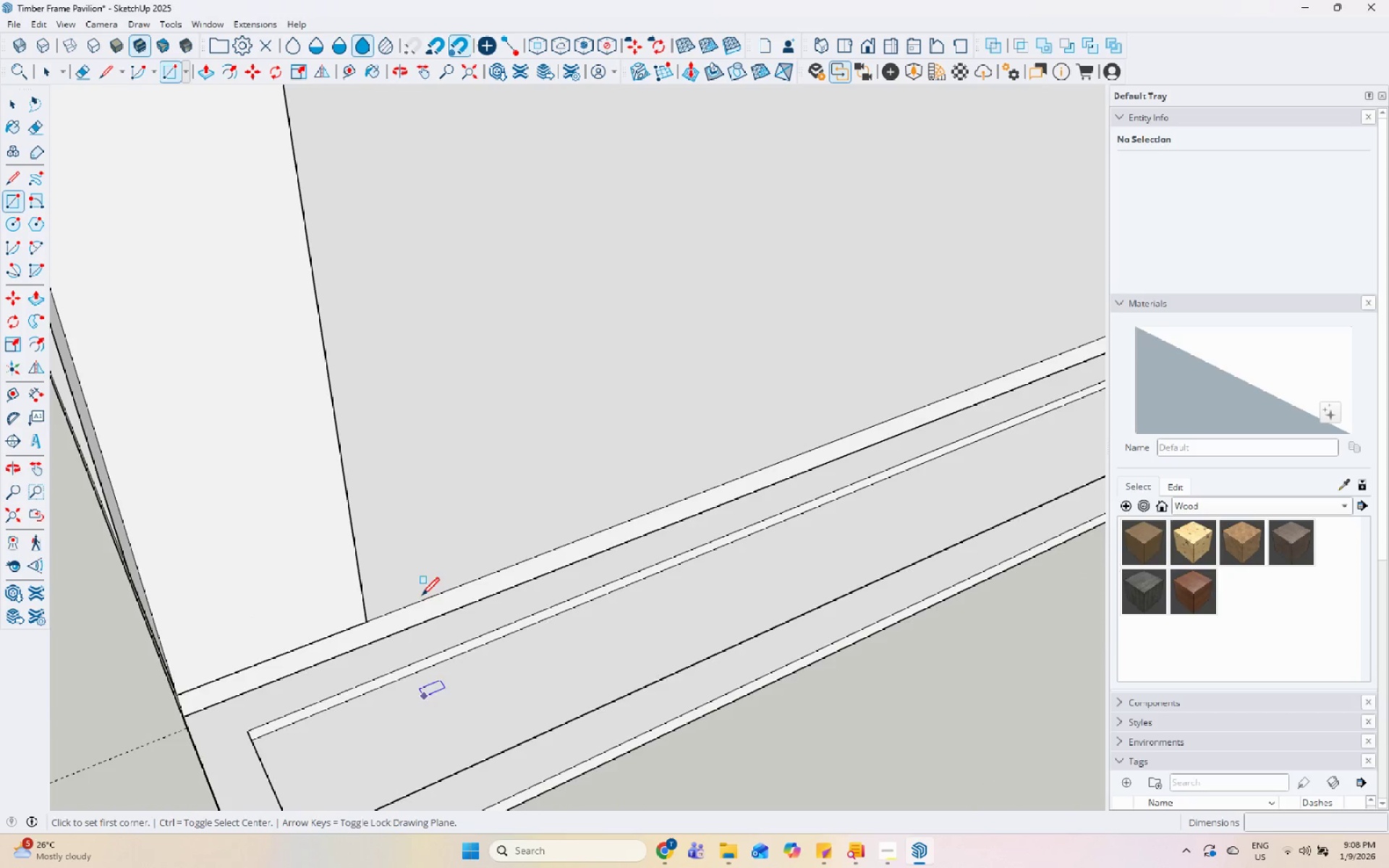 
scroll: coordinate [419, 437], scroll_direction: down, amount: 3.0
 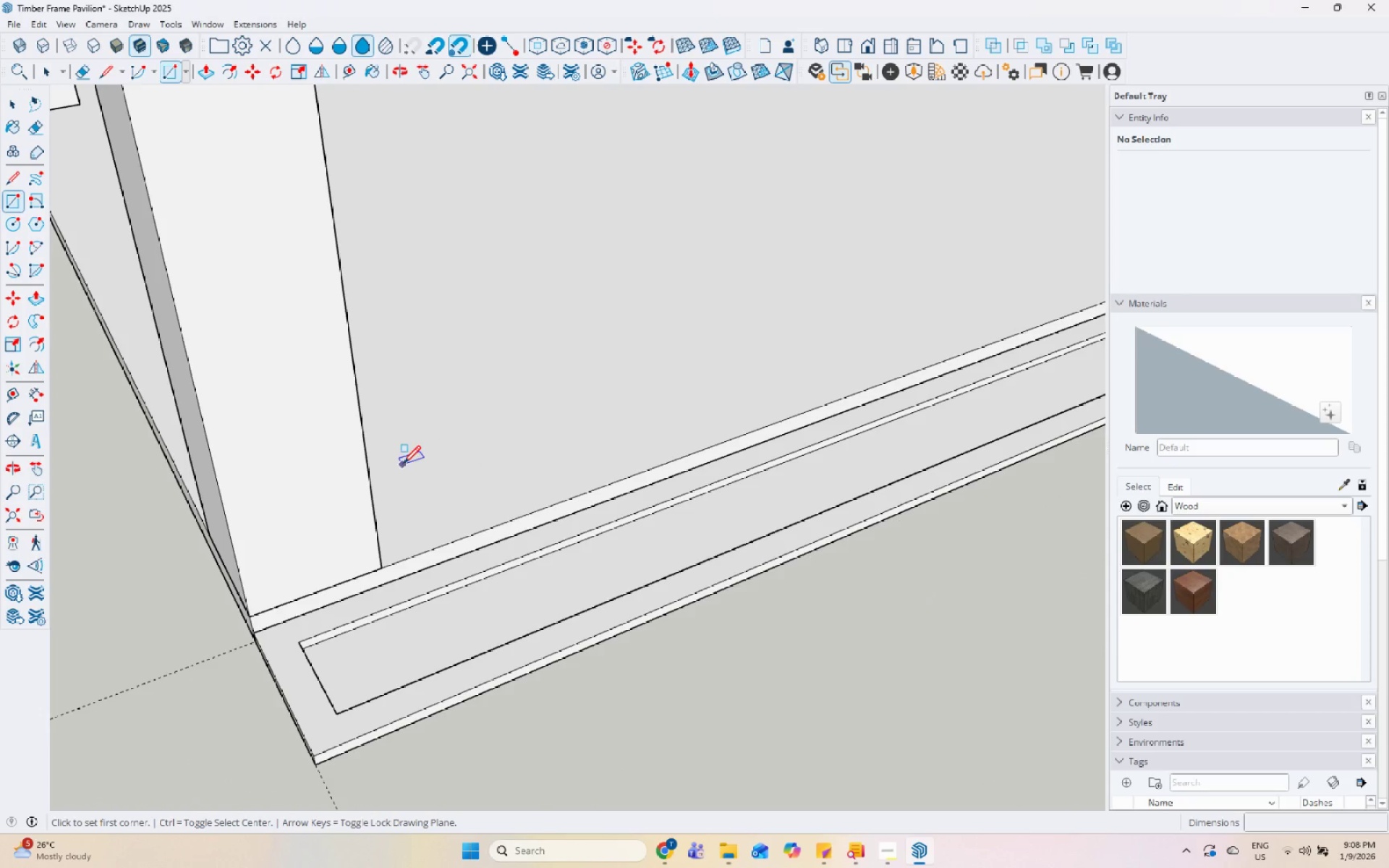 
mouse_move([389, 482])
 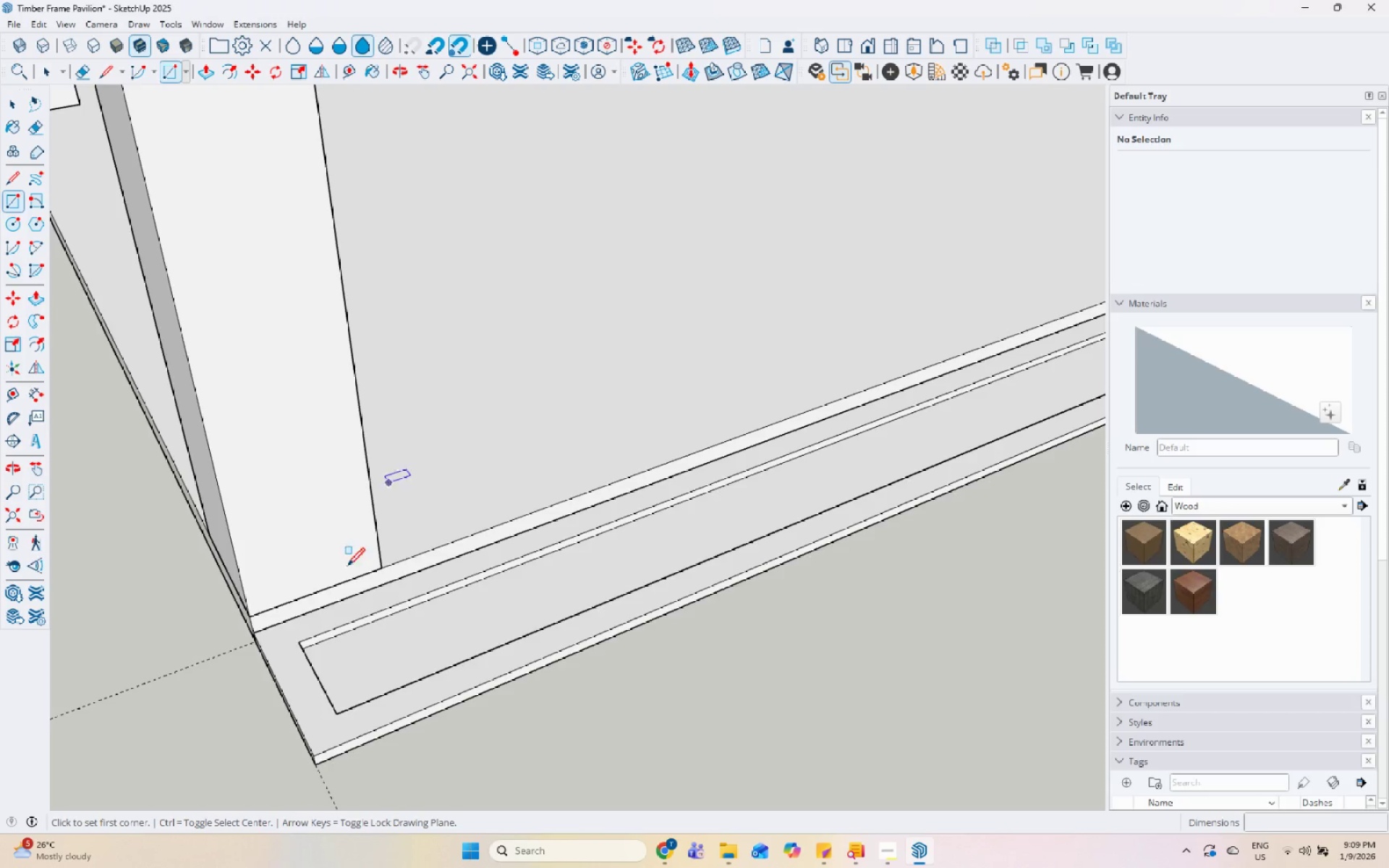 
scroll: coordinate [350, 619], scroll_direction: up, amount: 4.0
 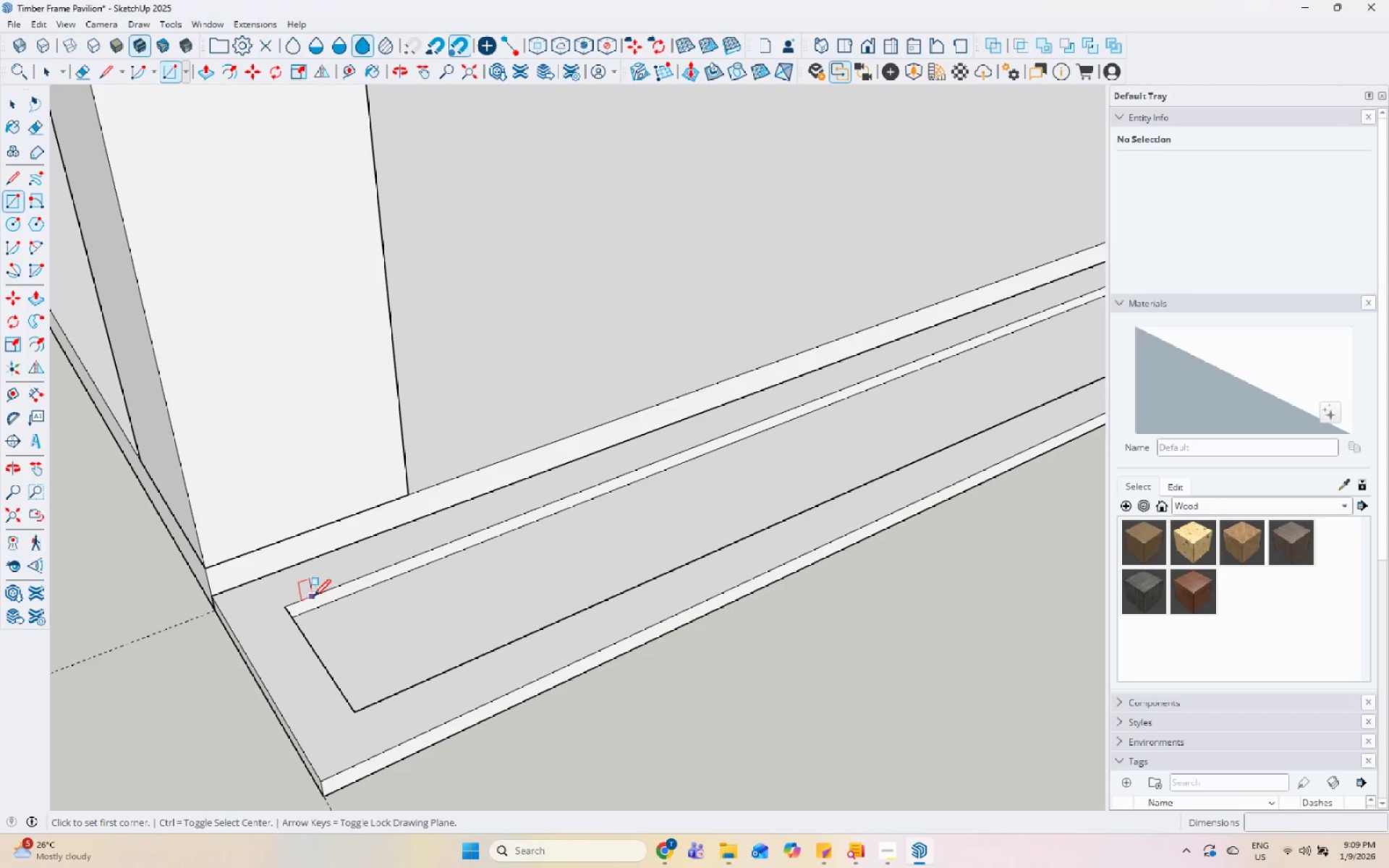 
left_click([313, 597])
 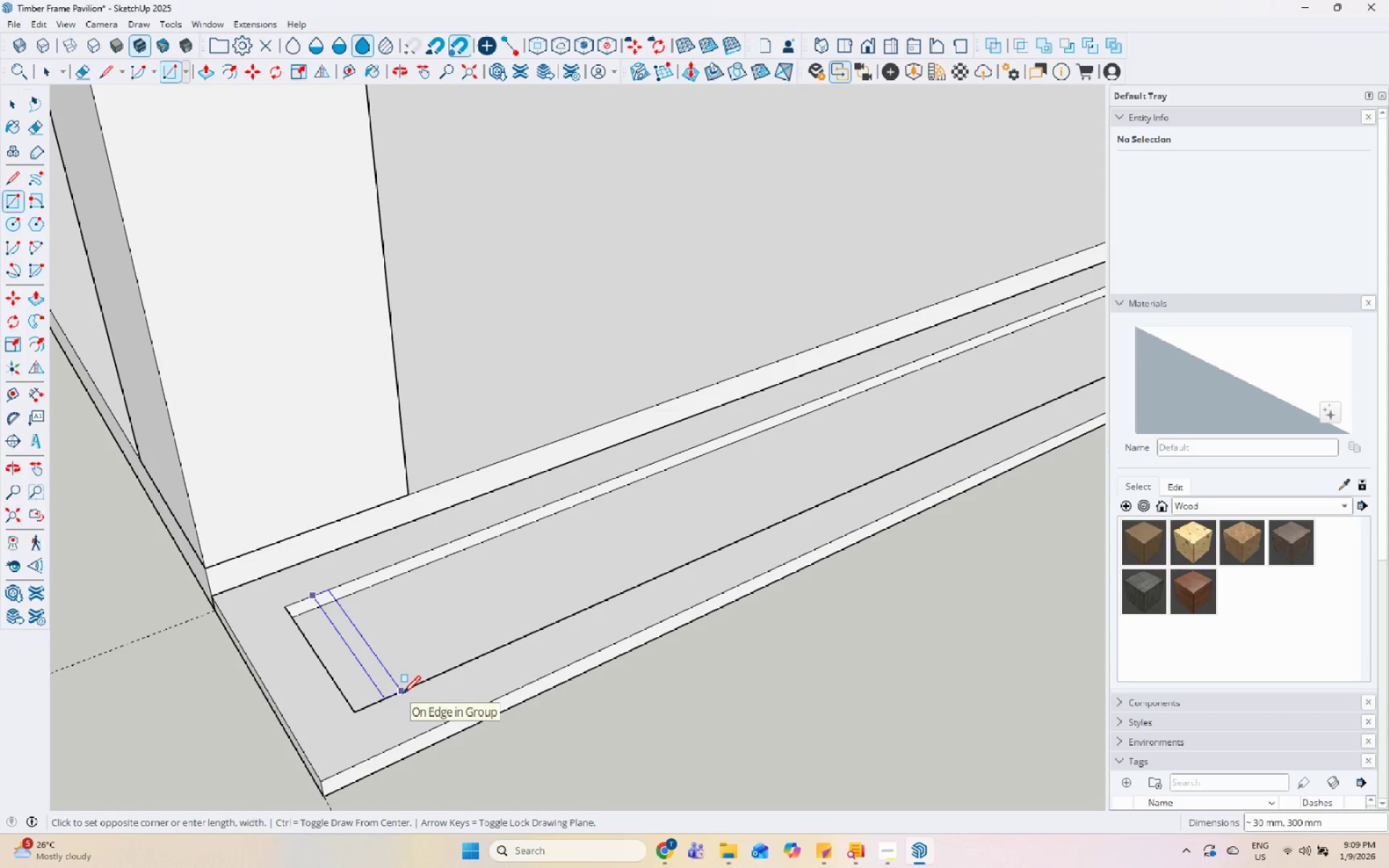 
left_click([404, 697])
 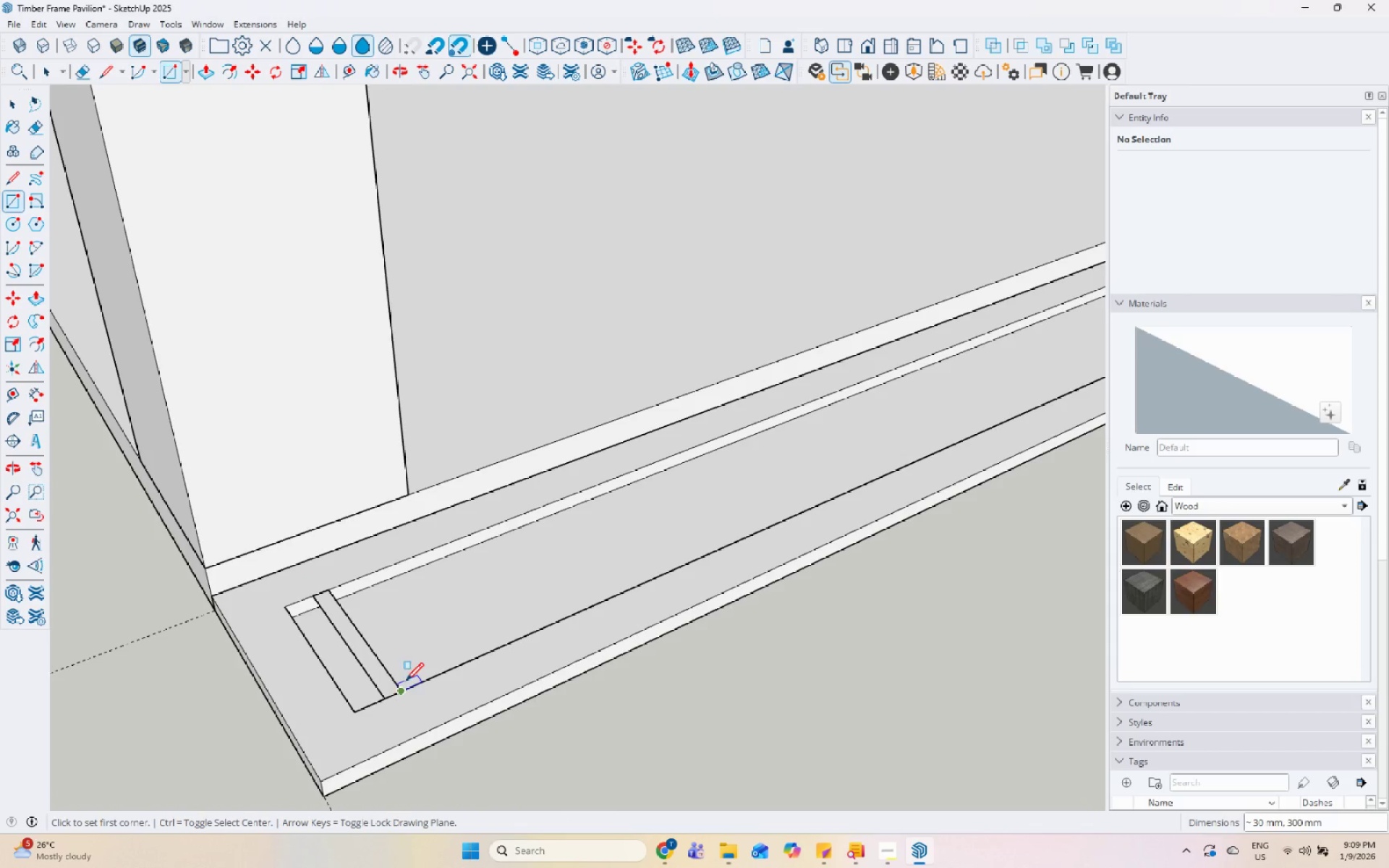 
key(Space)
 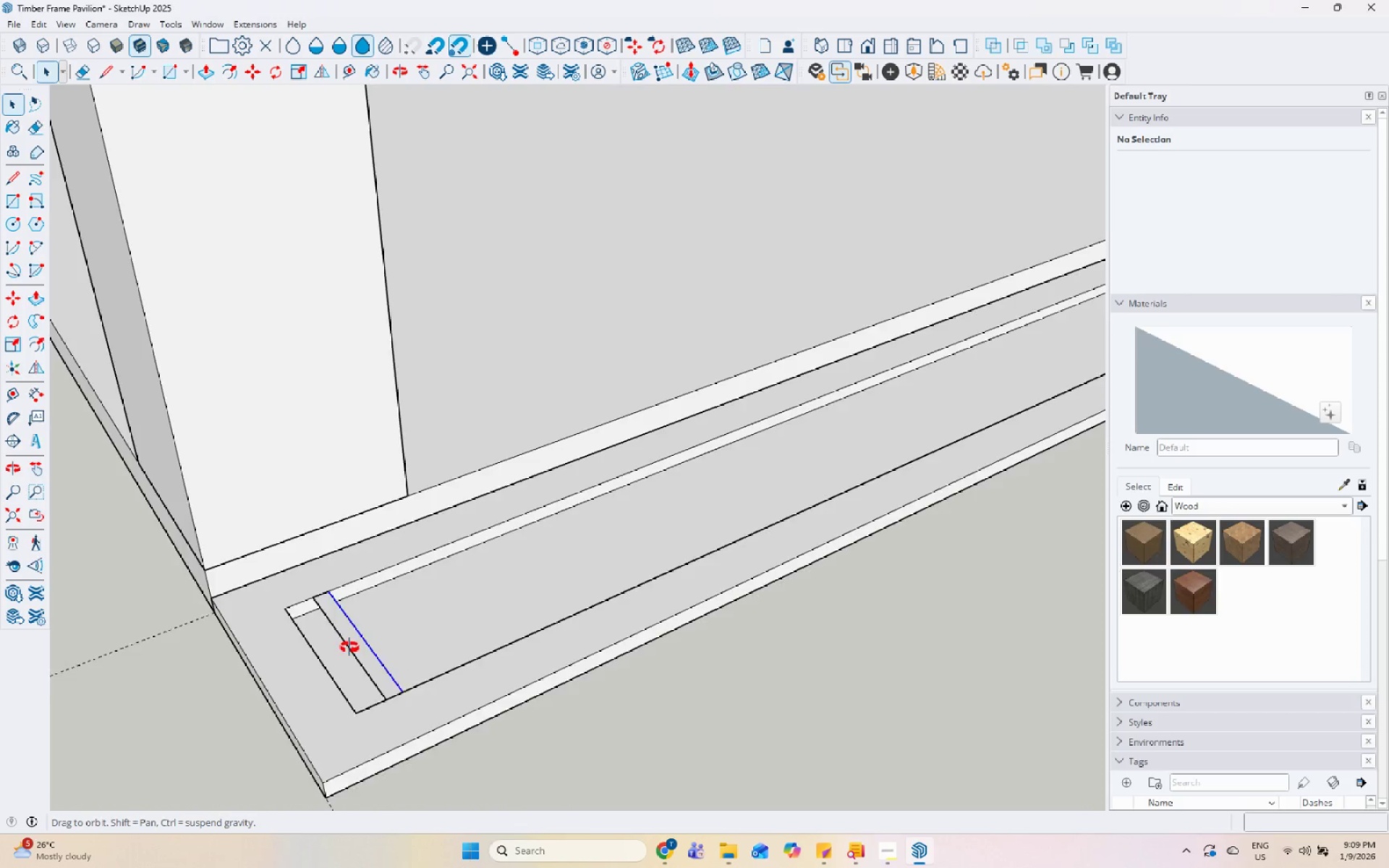 
scroll: coordinate [355, 667], scroll_direction: up, amount: 11.0
 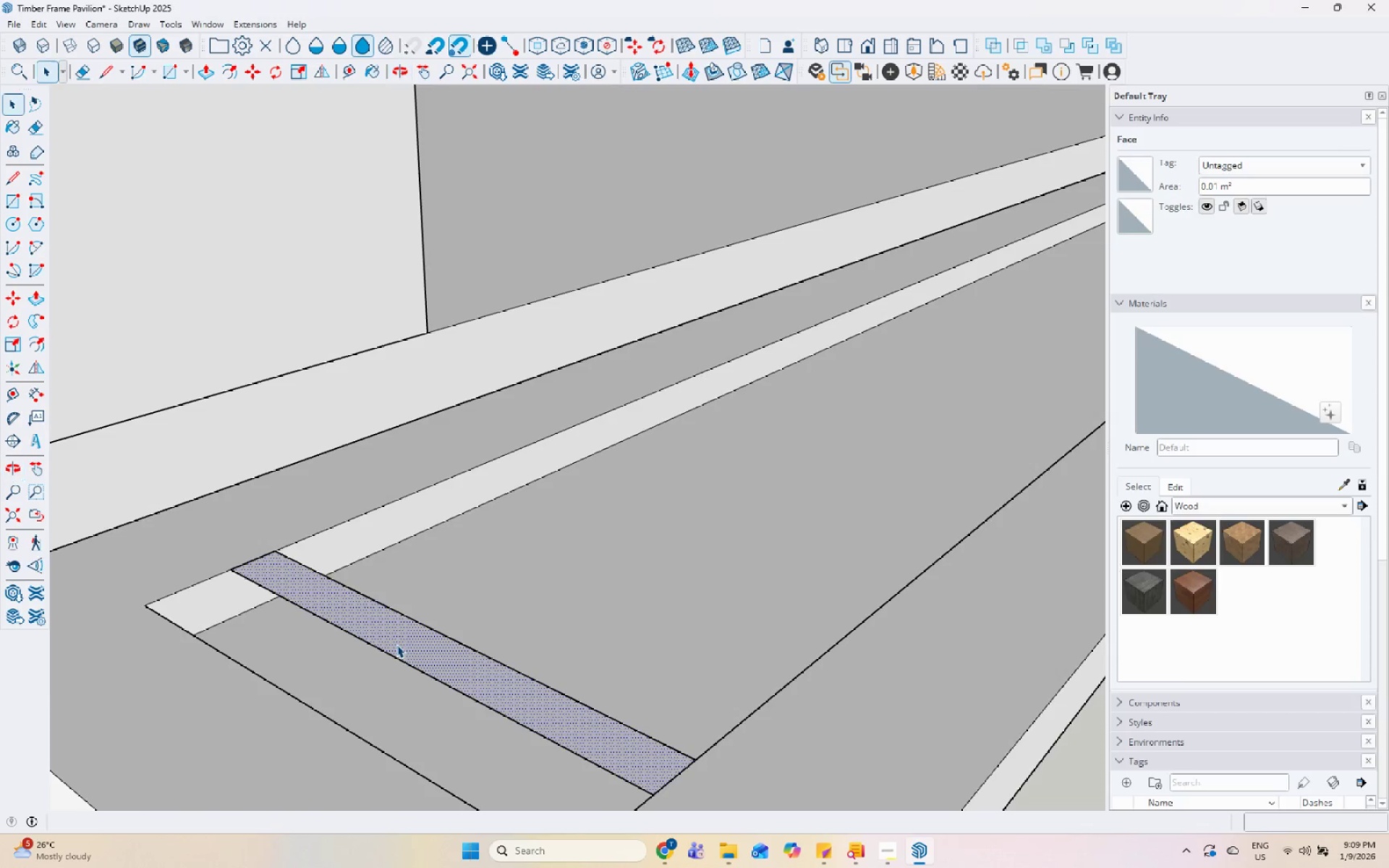 
key(P)
 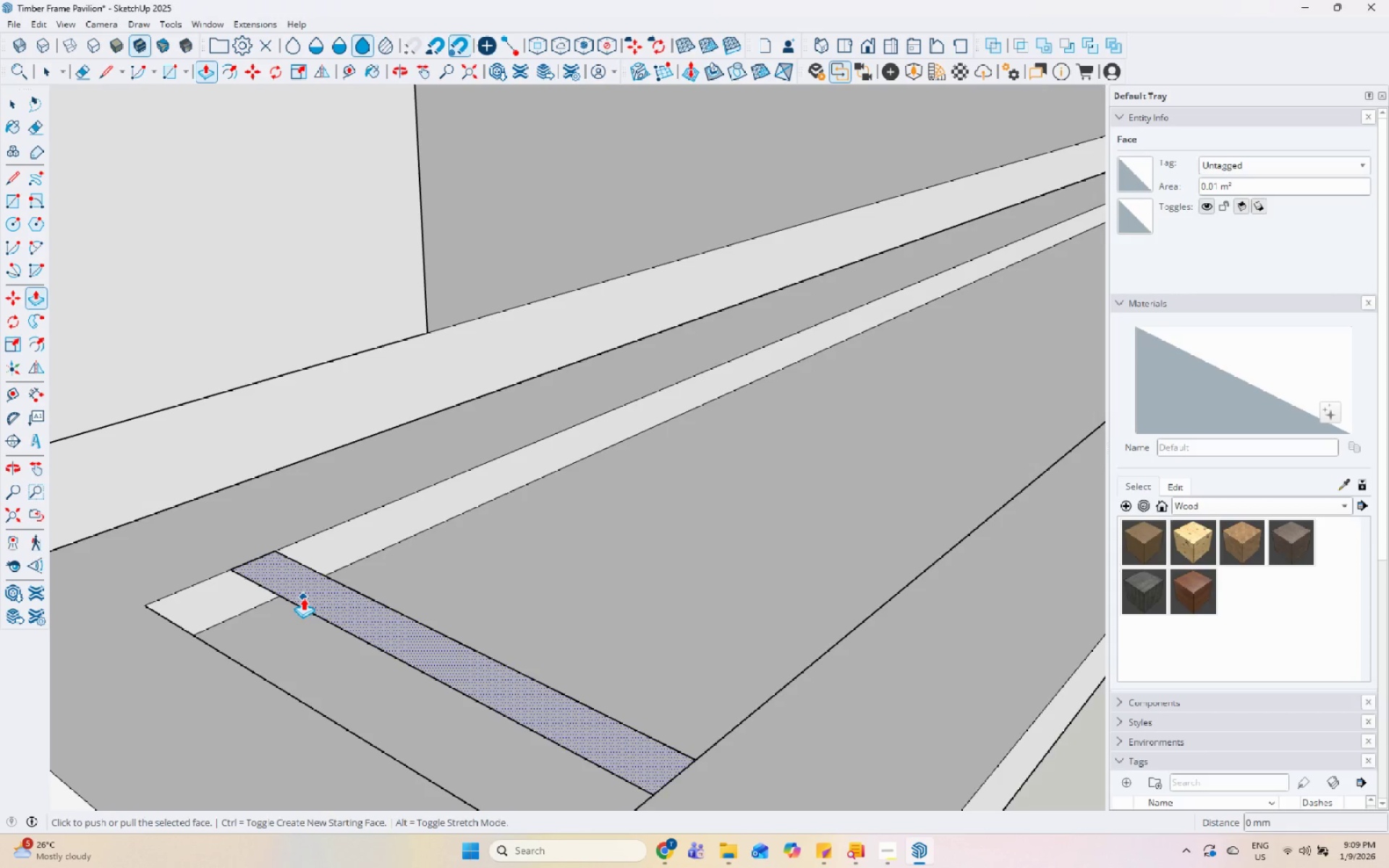 
key(Control+ControlLeft)
 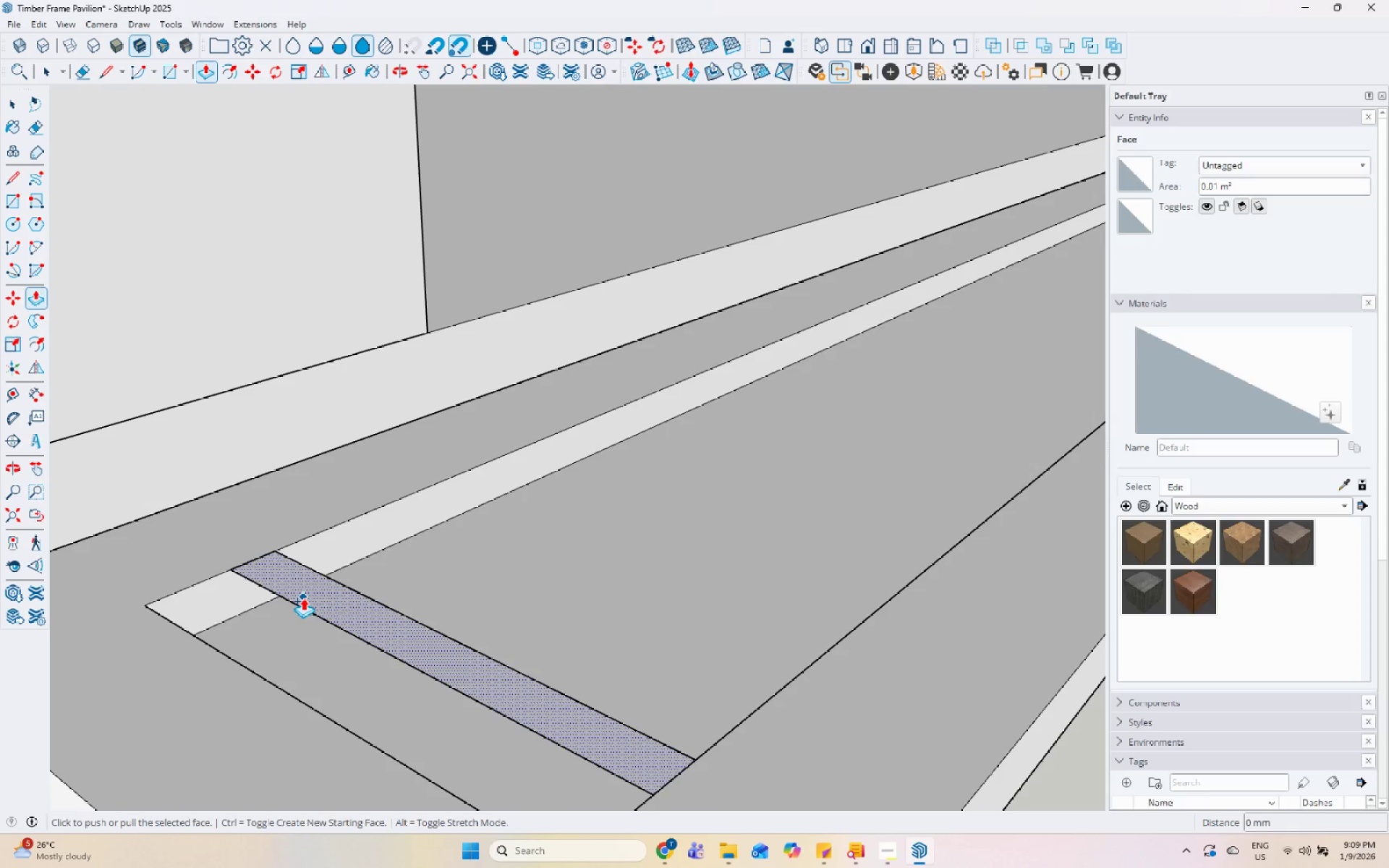 
left_click([303, 597])
 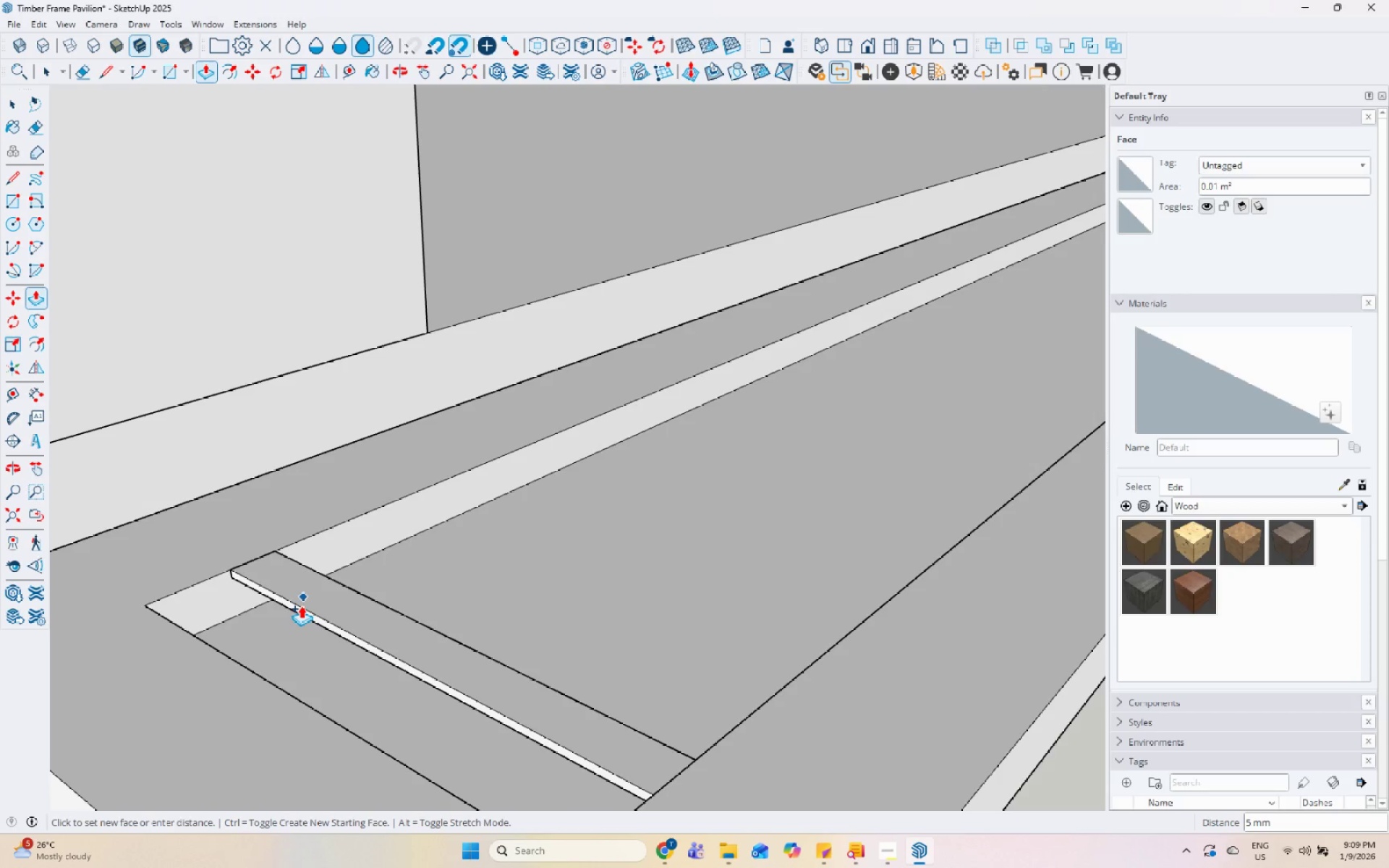 
left_click([301, 605])
 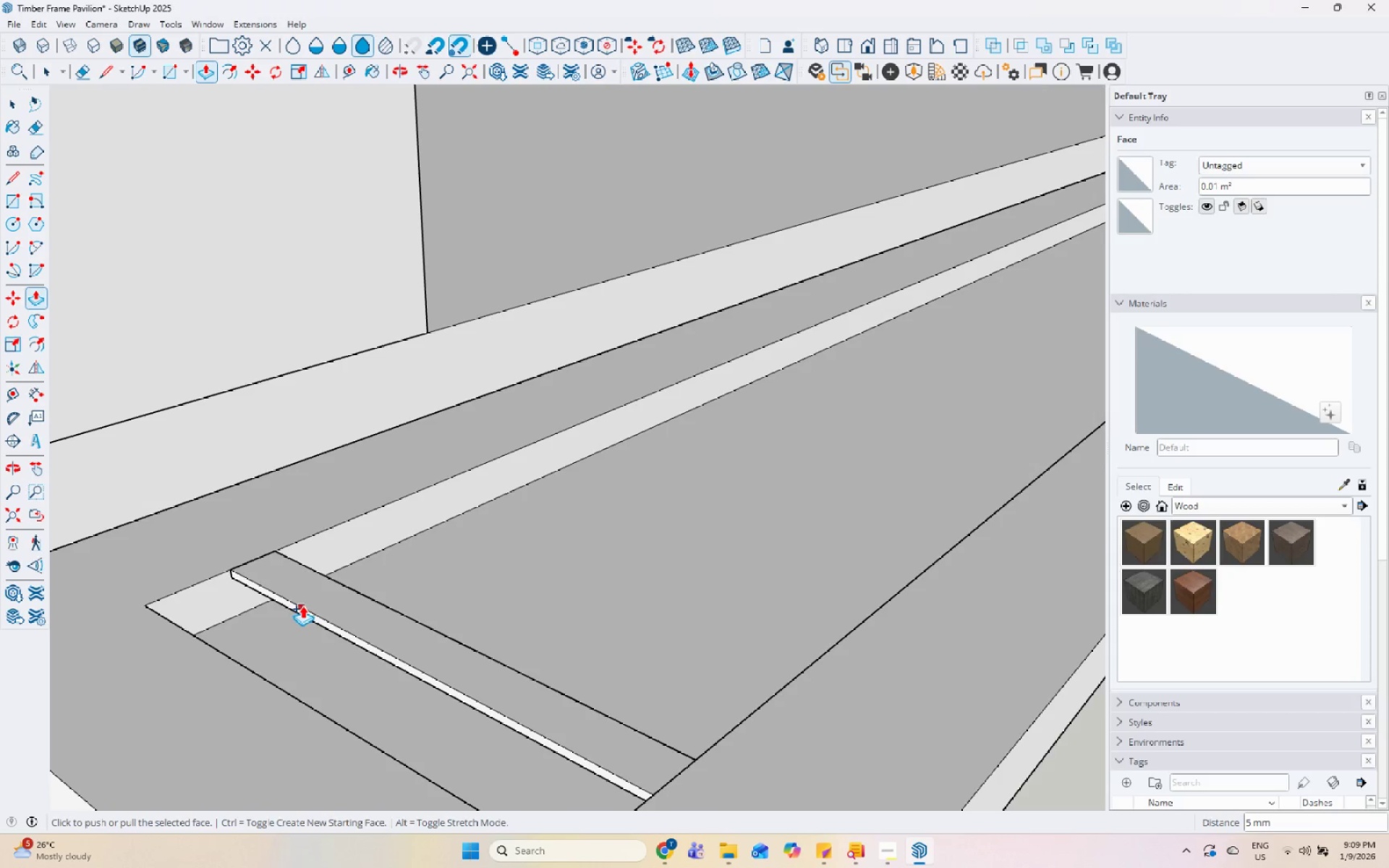 
key(Space)
 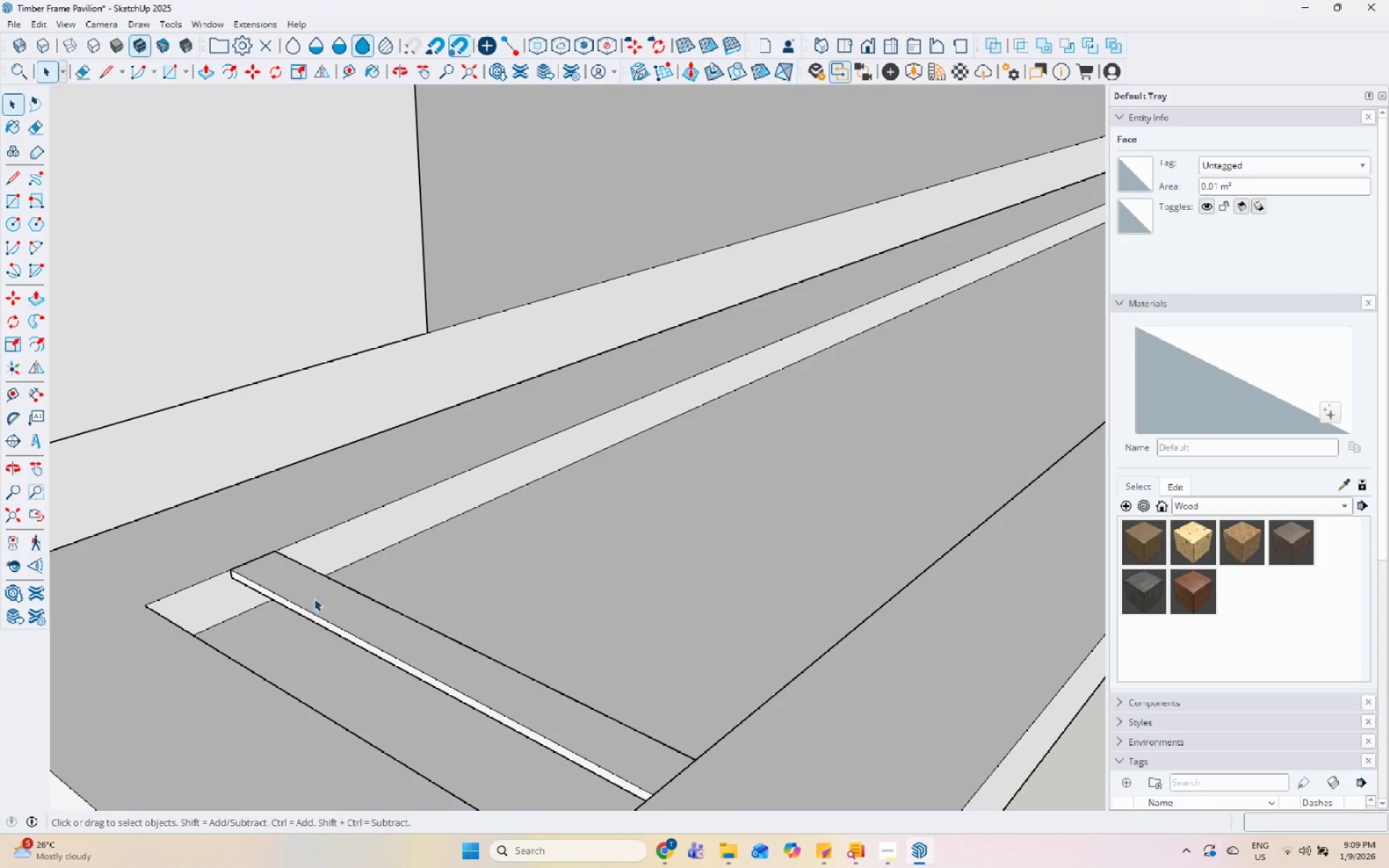 
double_click([315, 597])
 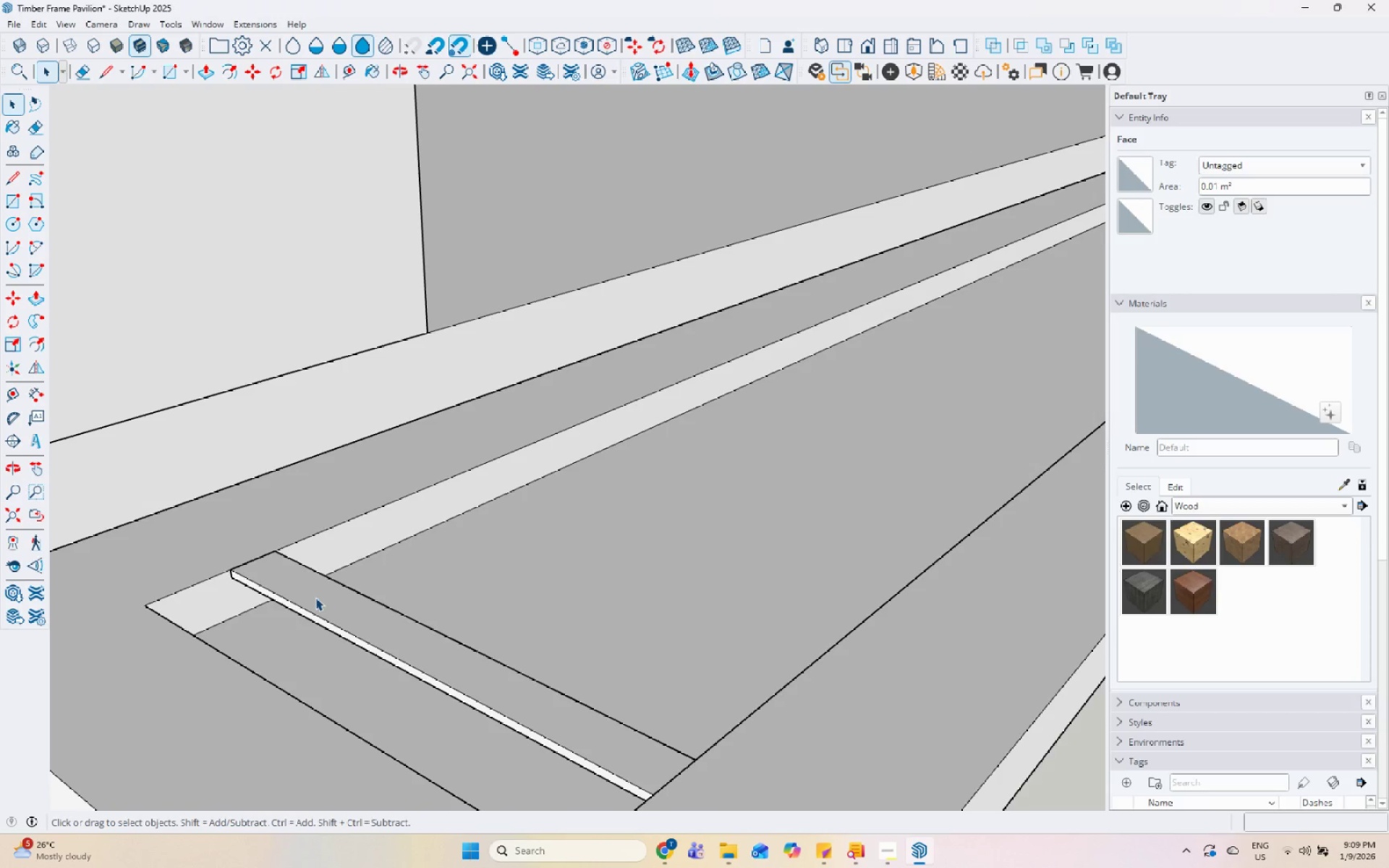 
triple_click([315, 597])
 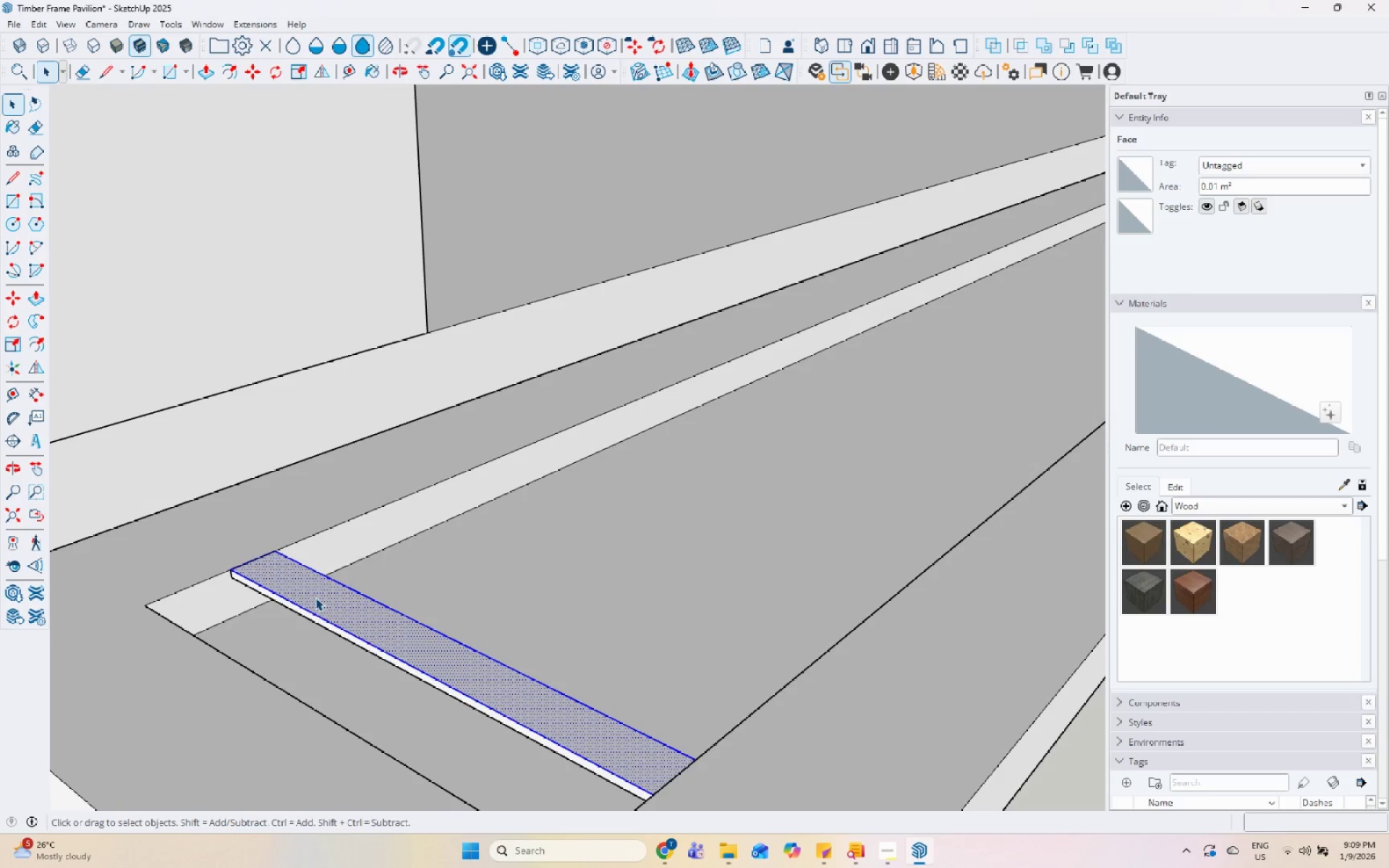 
triple_click([315, 597])
 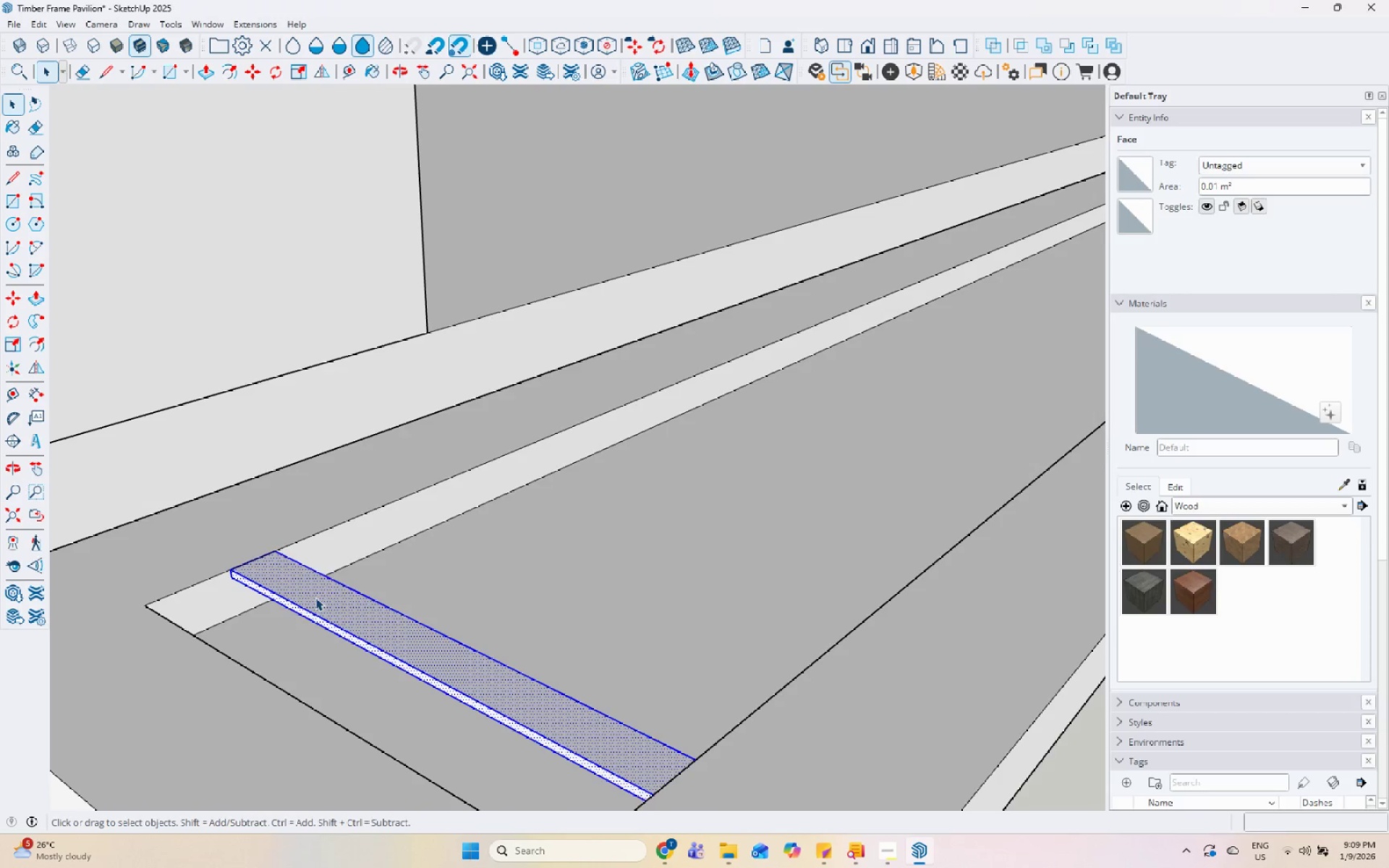 
right_click([315, 597])
 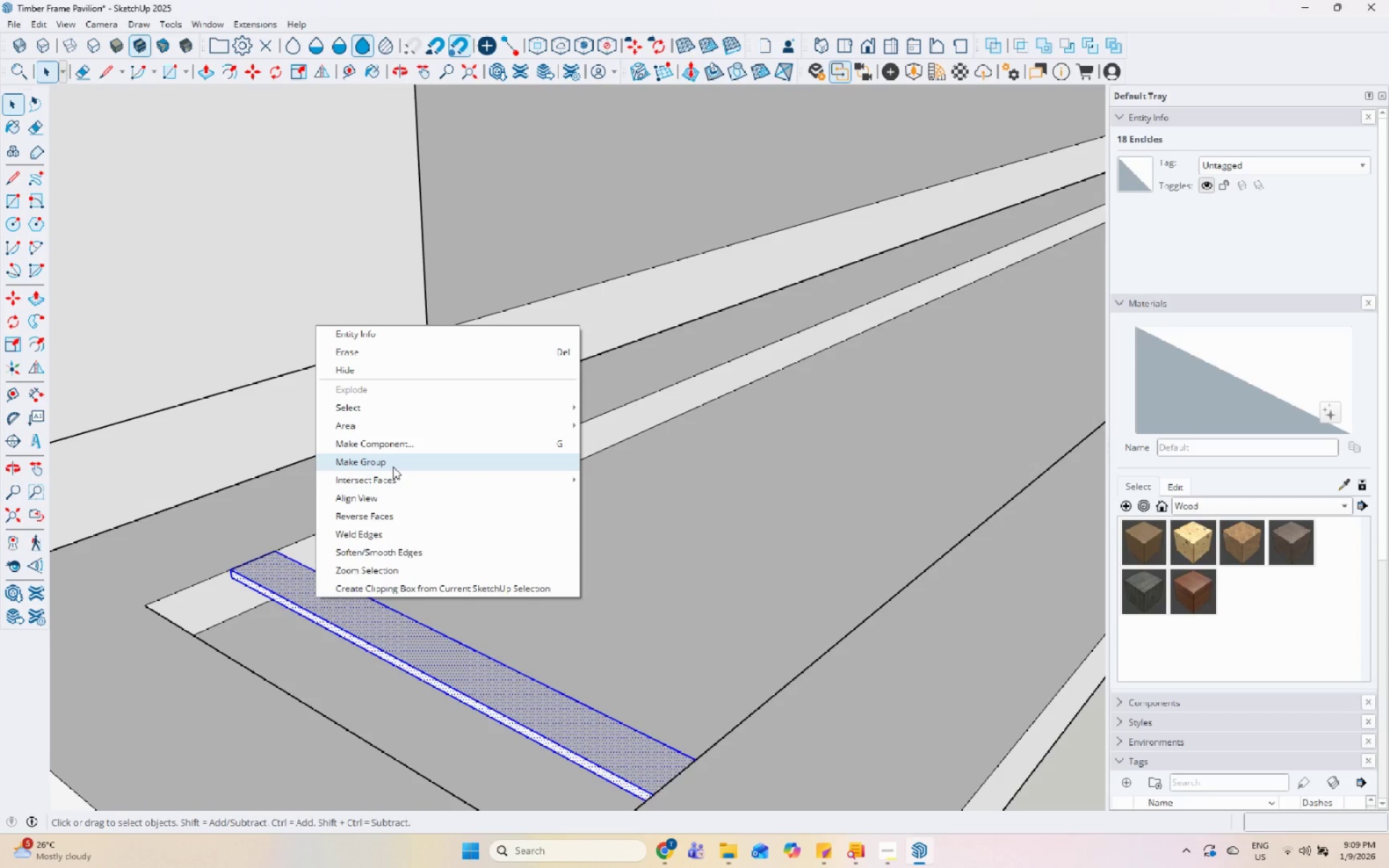 
left_click([393, 467])
 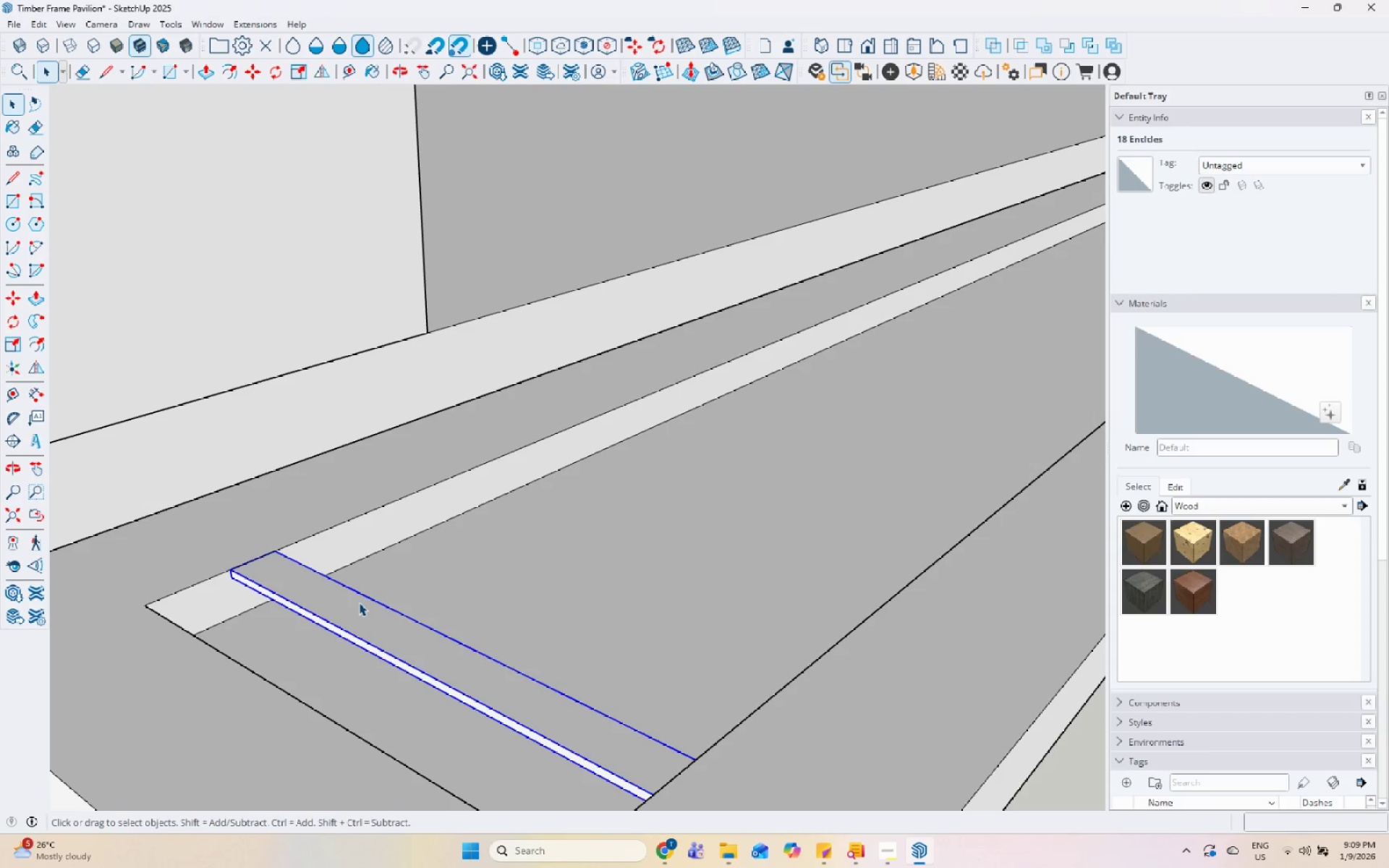 
right_click([359, 603])
 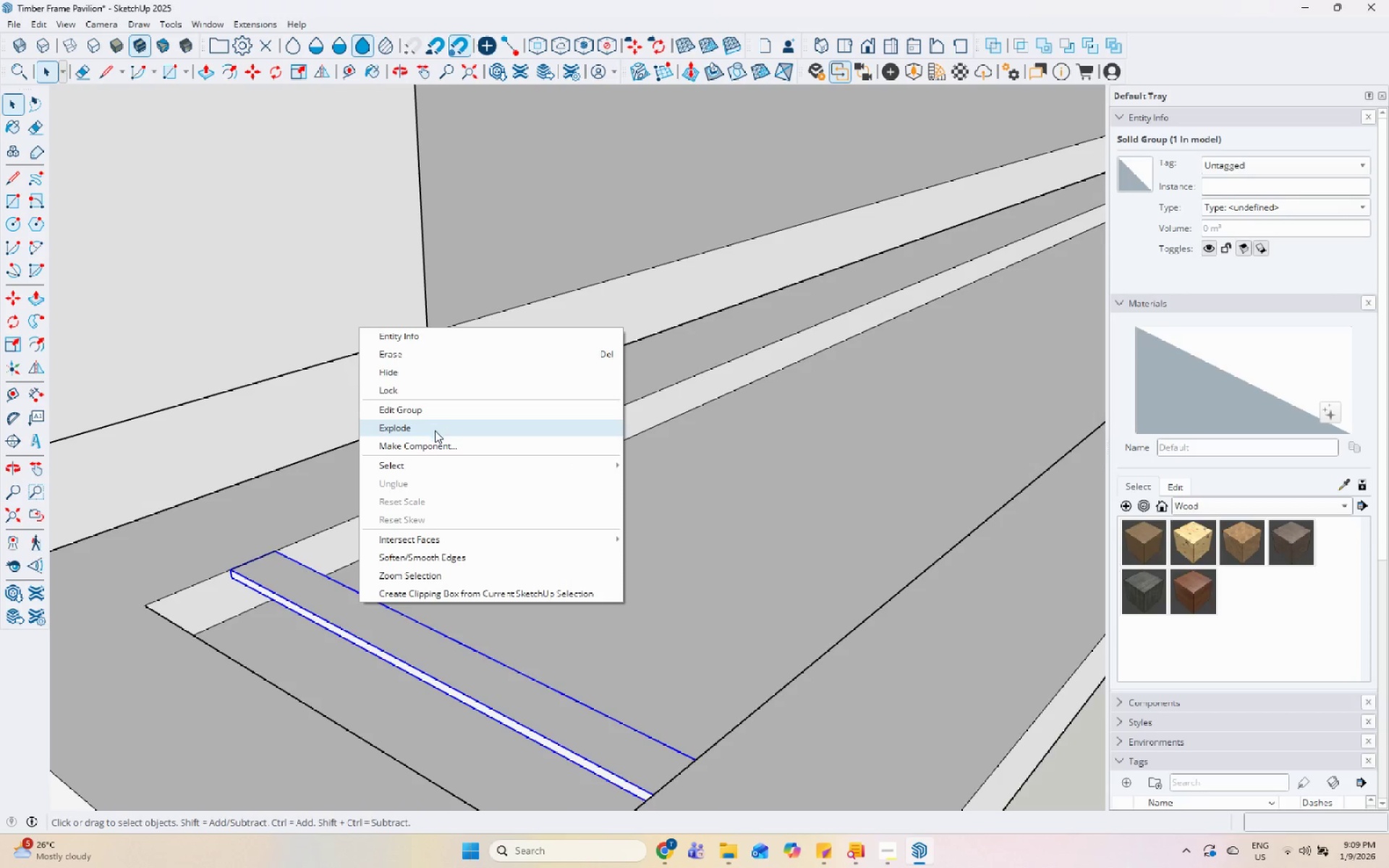 
left_click([431, 445])
 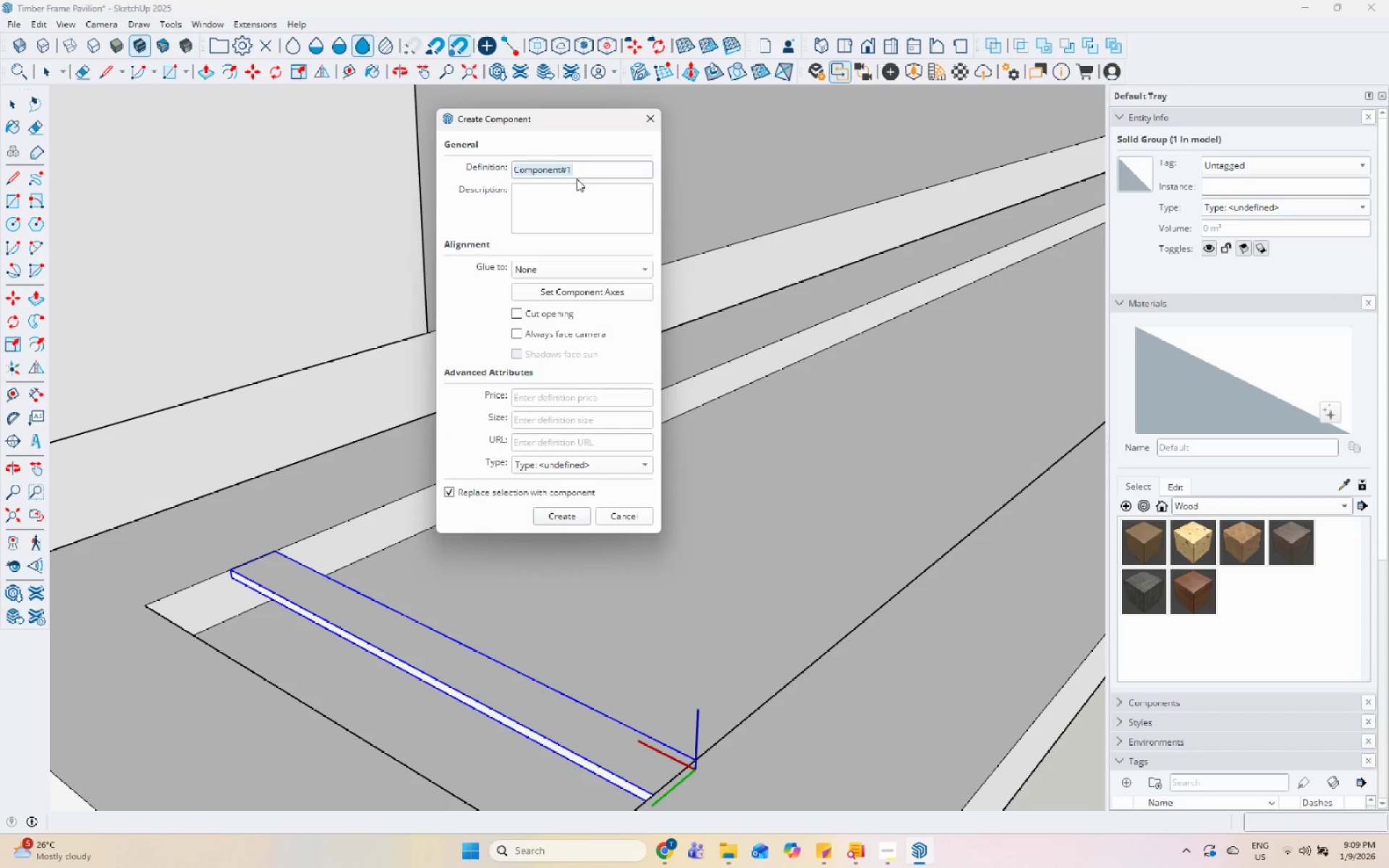 
type(Draia)
key(Backspace)
type(nage 1)
 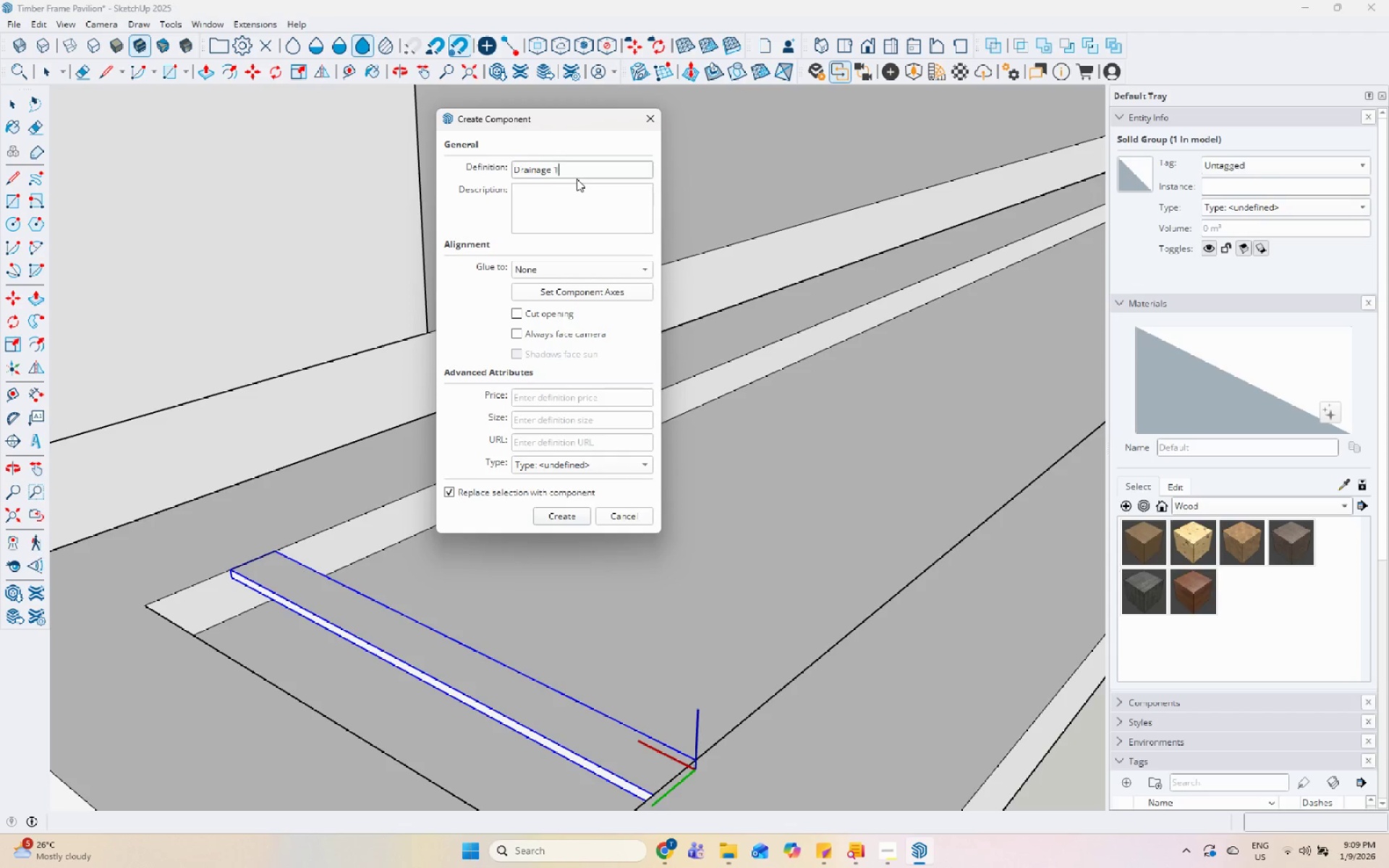 
key(Enter)
 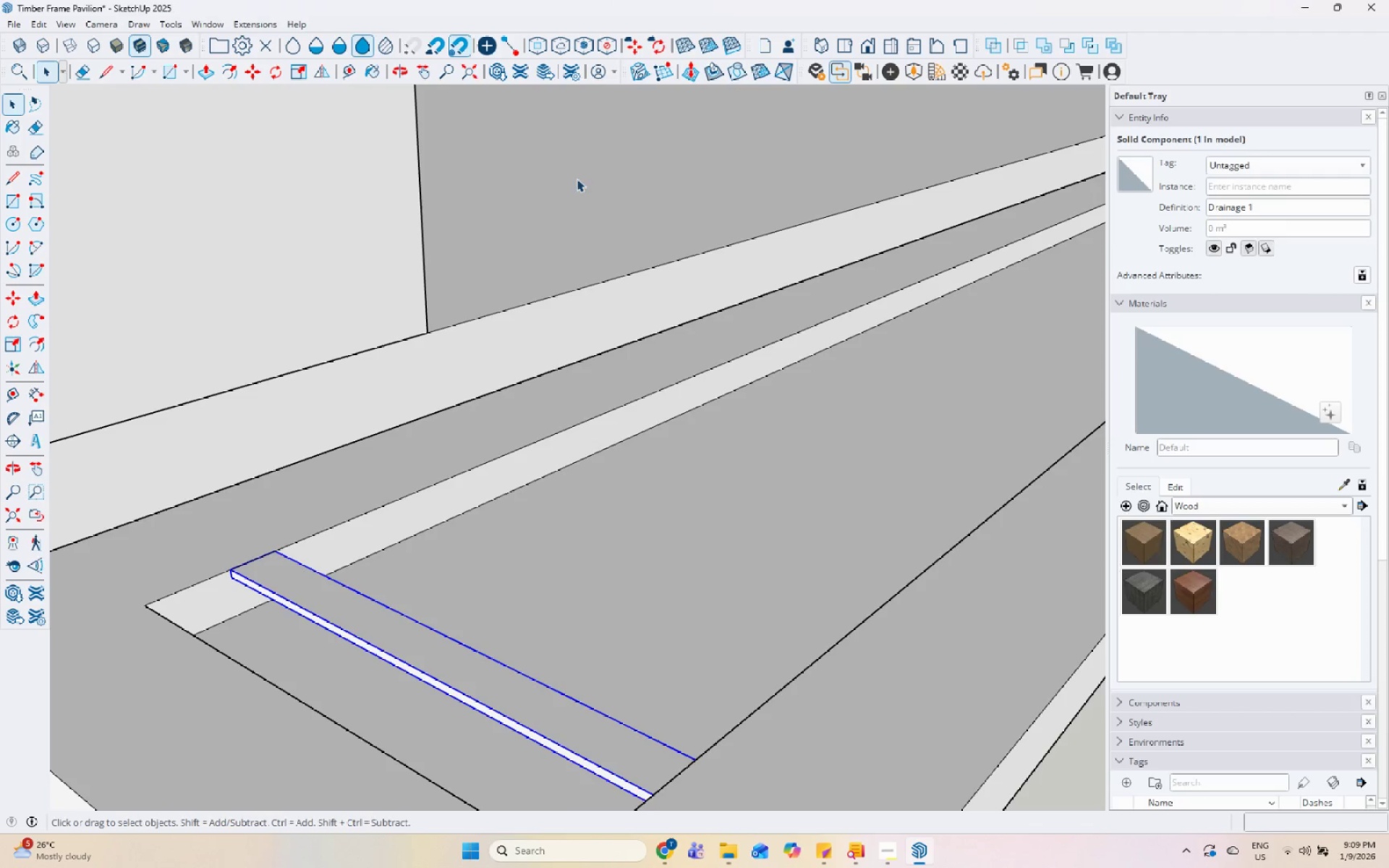 
key(M)
 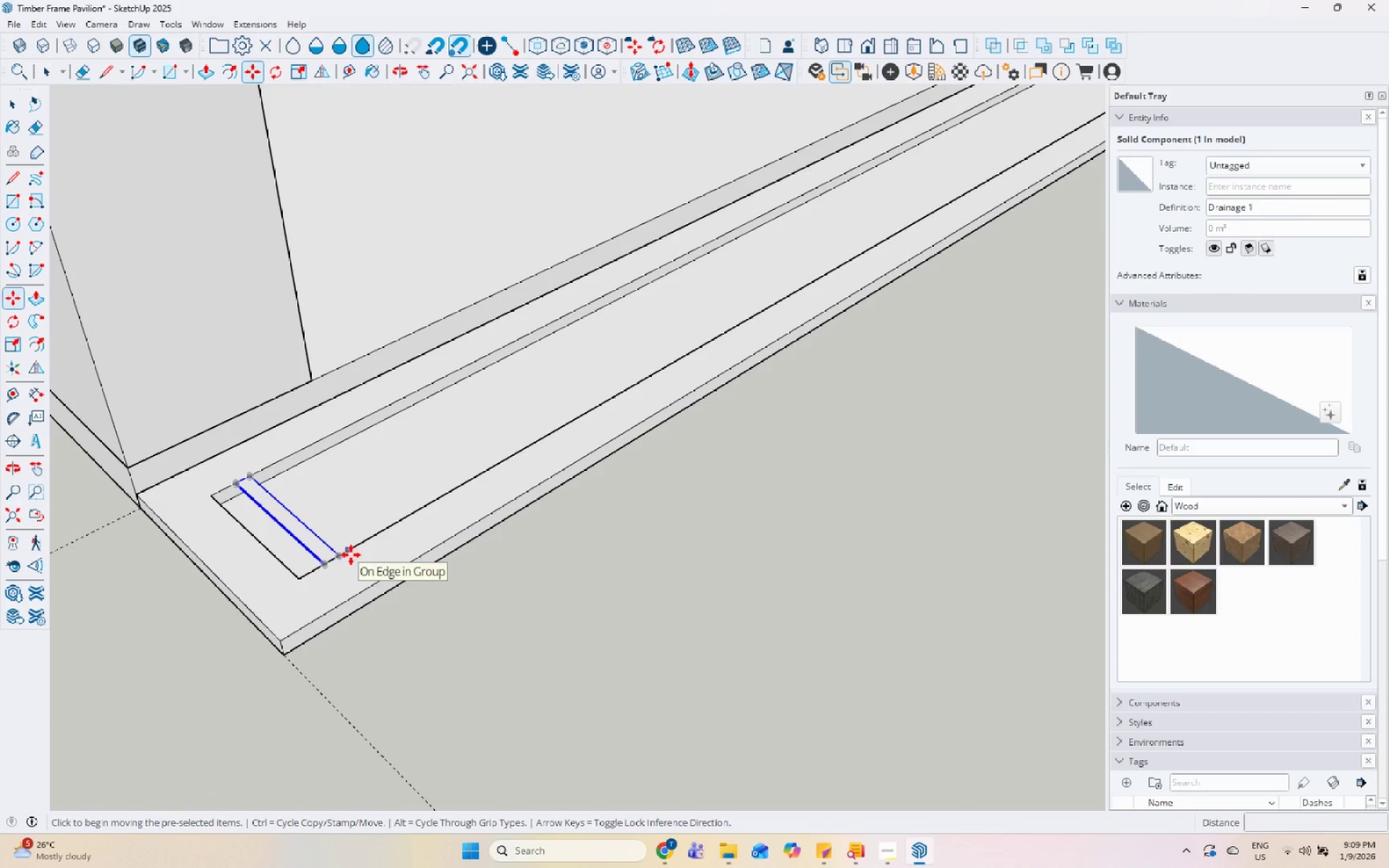 
scroll: coordinate [331, 571], scroll_direction: down, amount: 13.0
 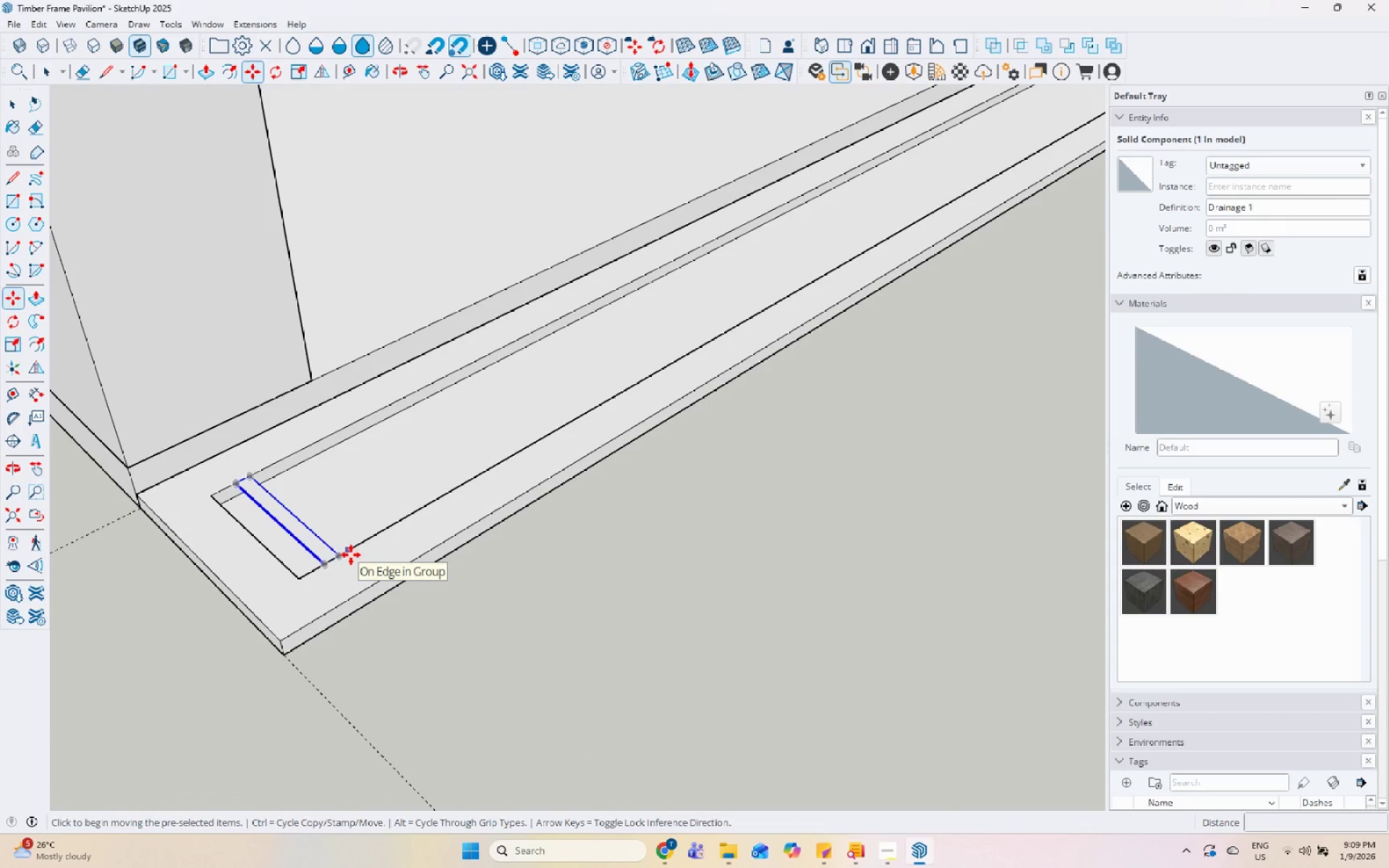 
scroll: coordinate [344, 548], scroll_direction: up, amount: 11.0
 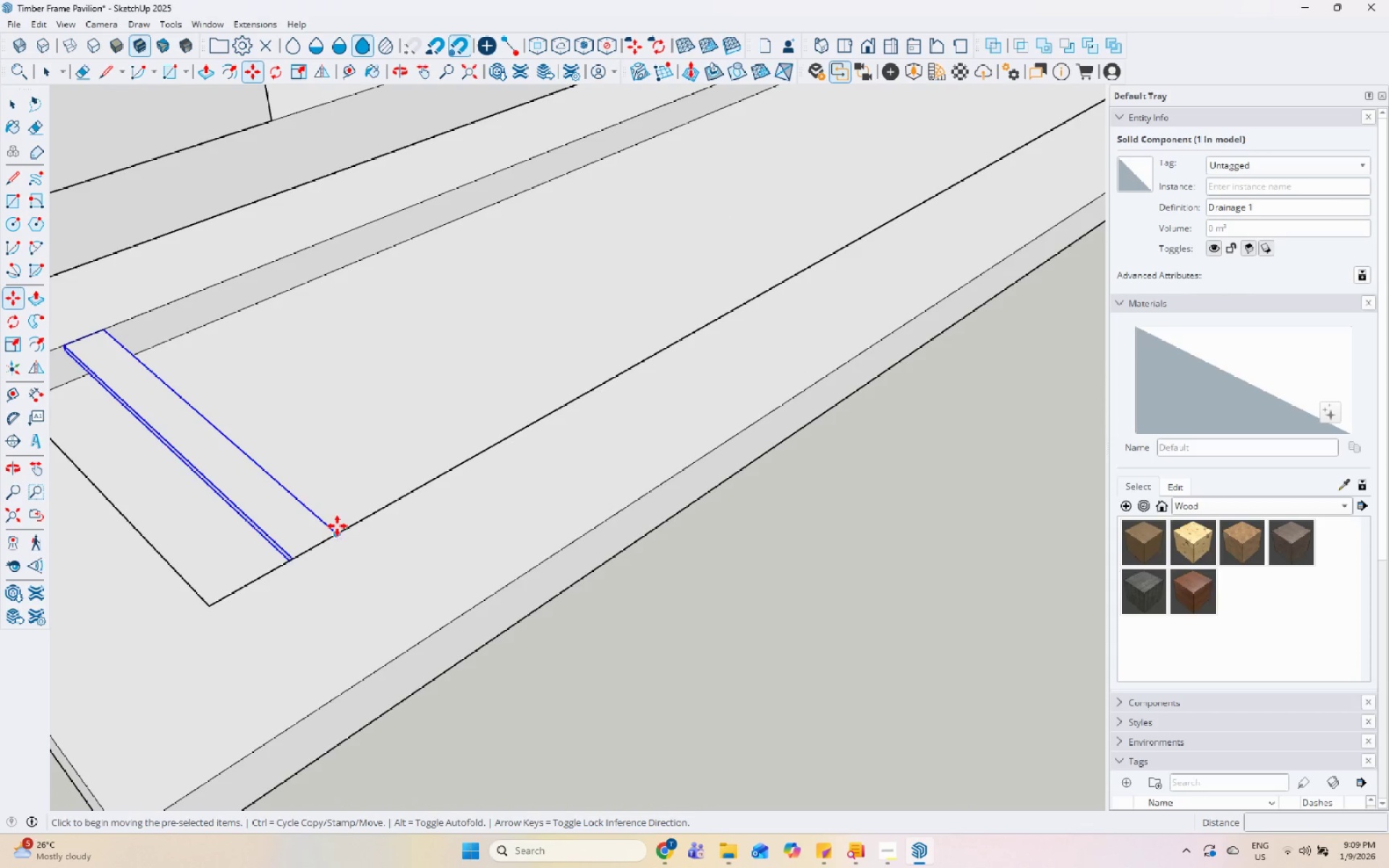 
key(Control+ControlLeft)
 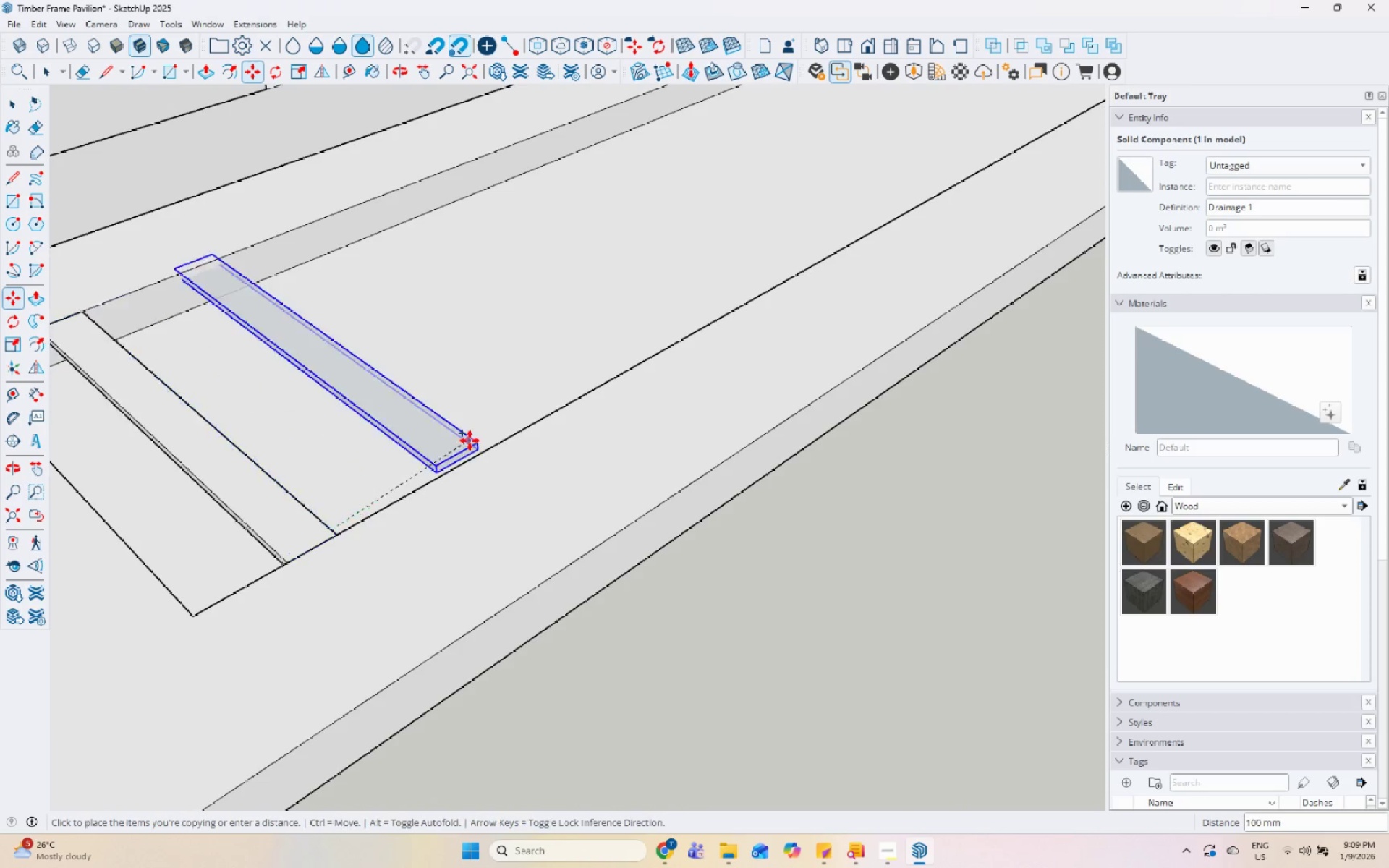 
scroll: coordinate [337, 526], scroll_direction: up, amount: 1.0
 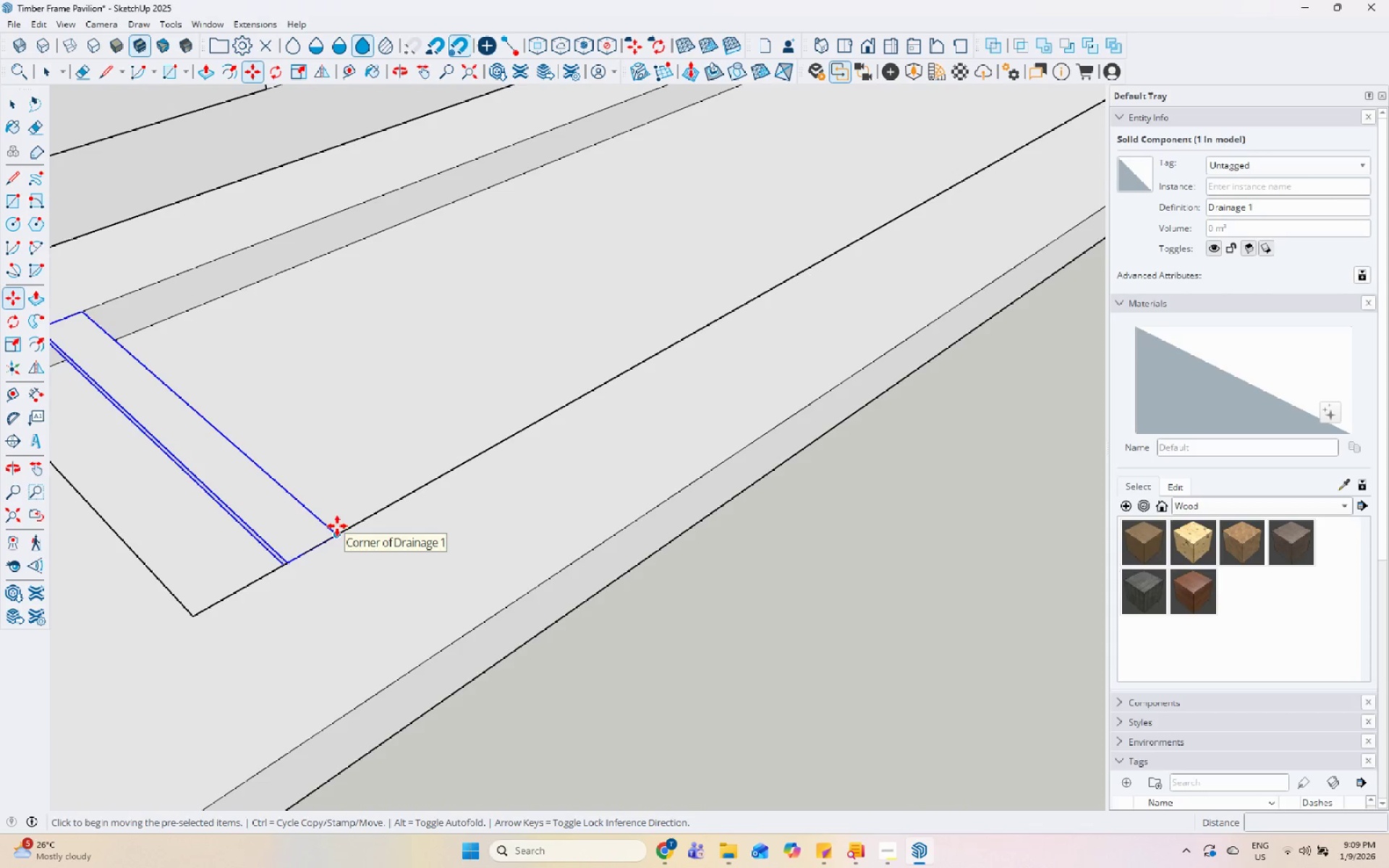 
scroll: coordinate [749, 305], scroll_direction: down, amount: 10.0
 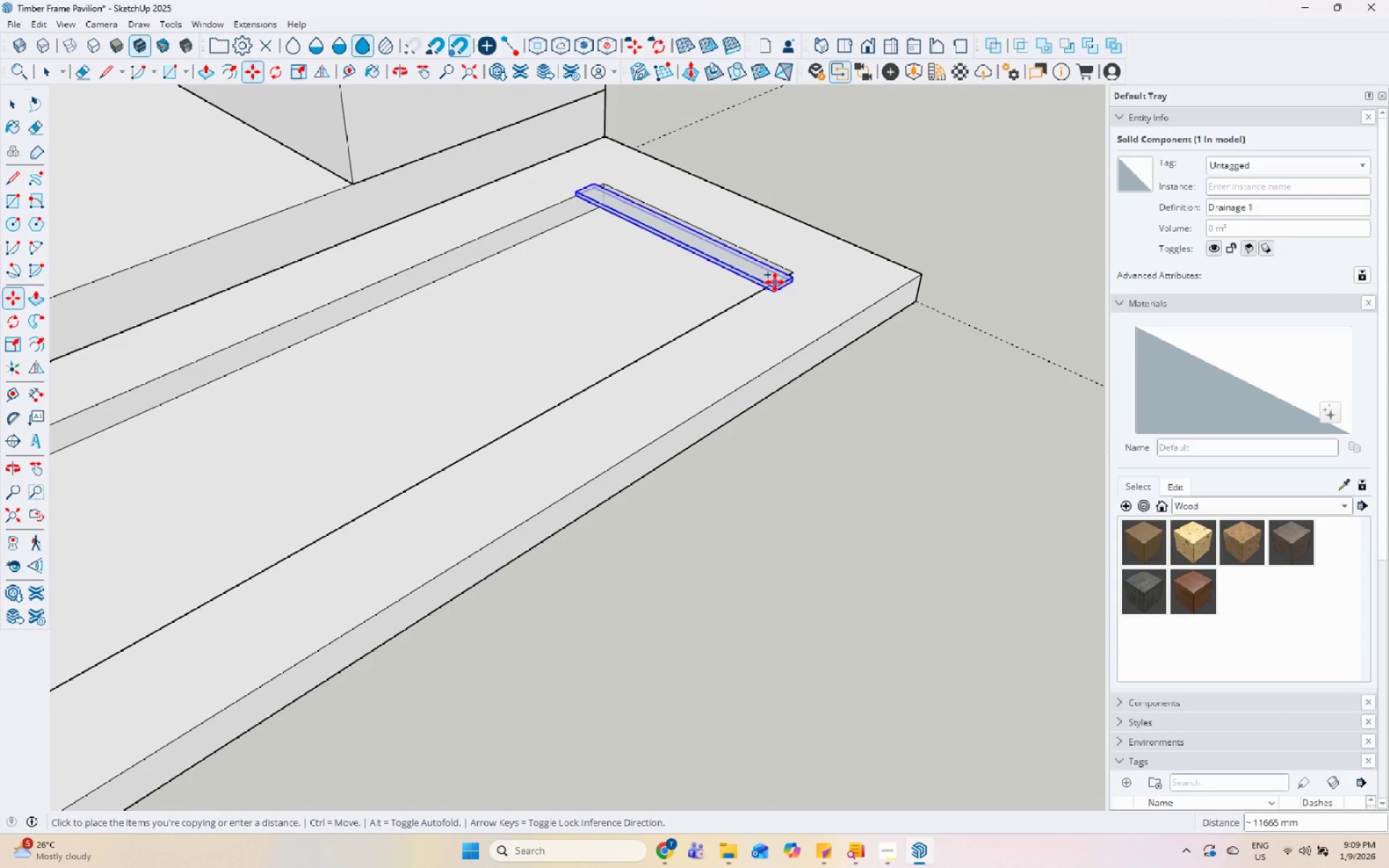 
scroll: coordinate [768, 276], scroll_direction: up, amount: 5.0
 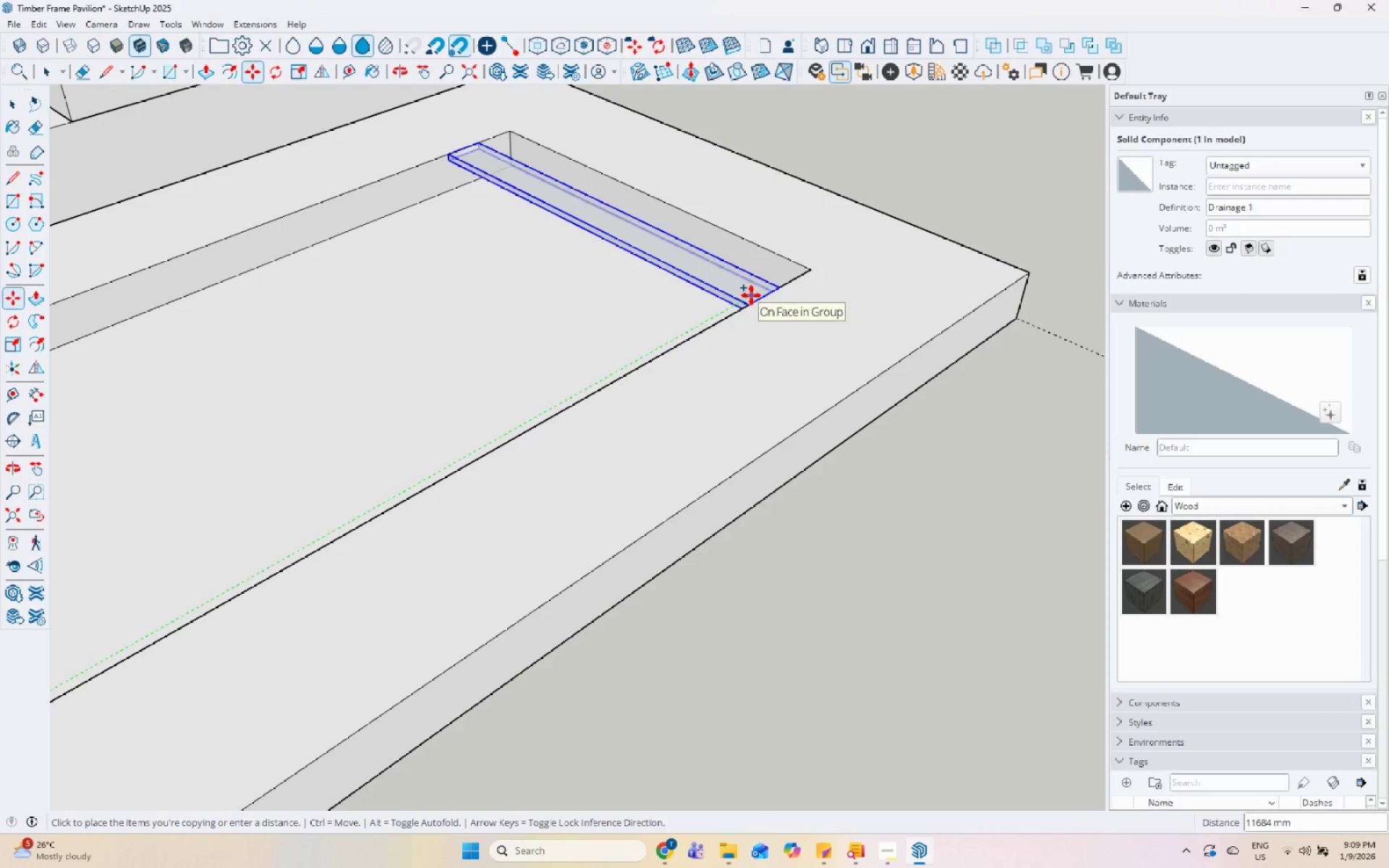 
left_click([751, 295])
 